 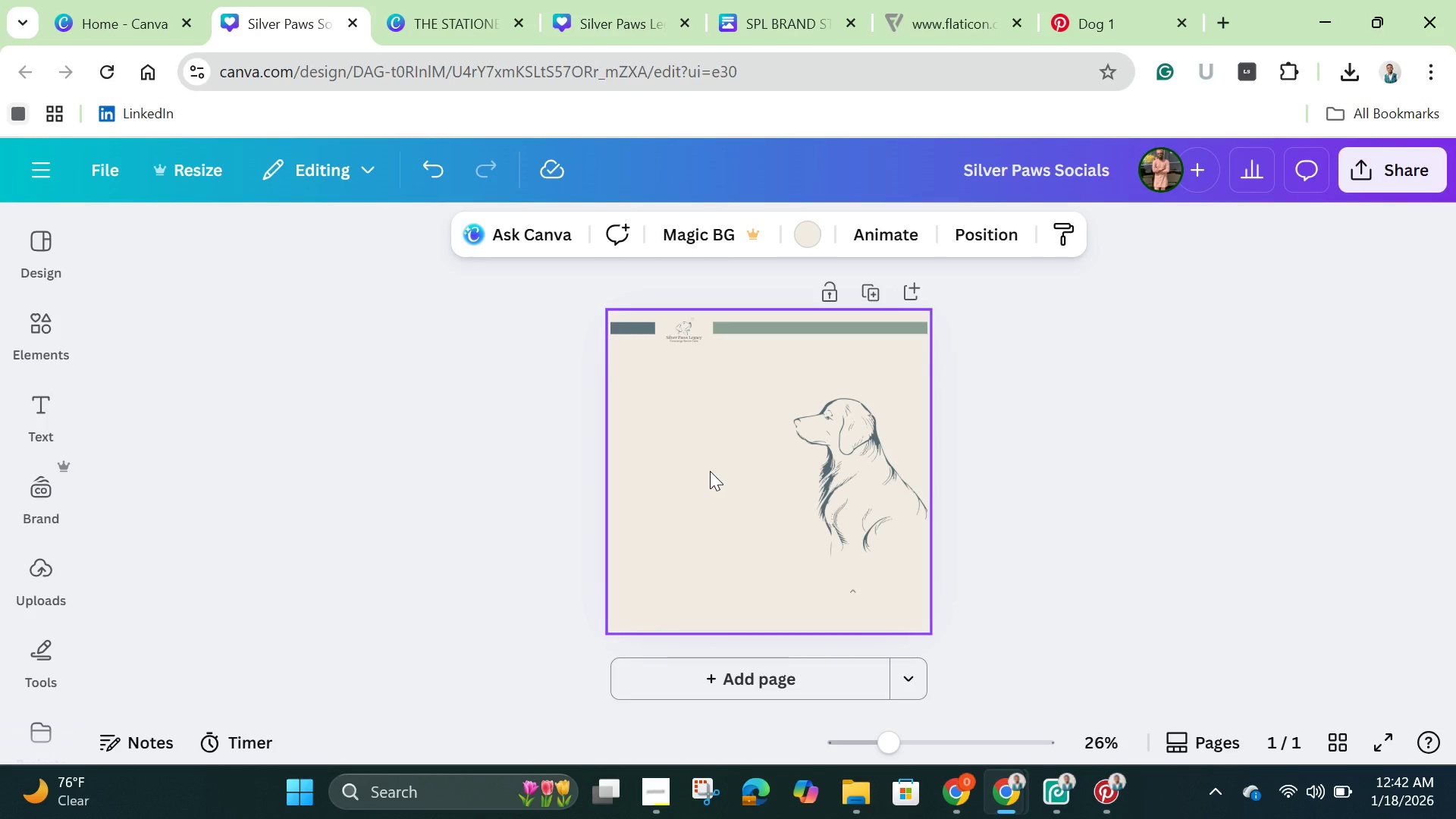 
key(Control+V)
 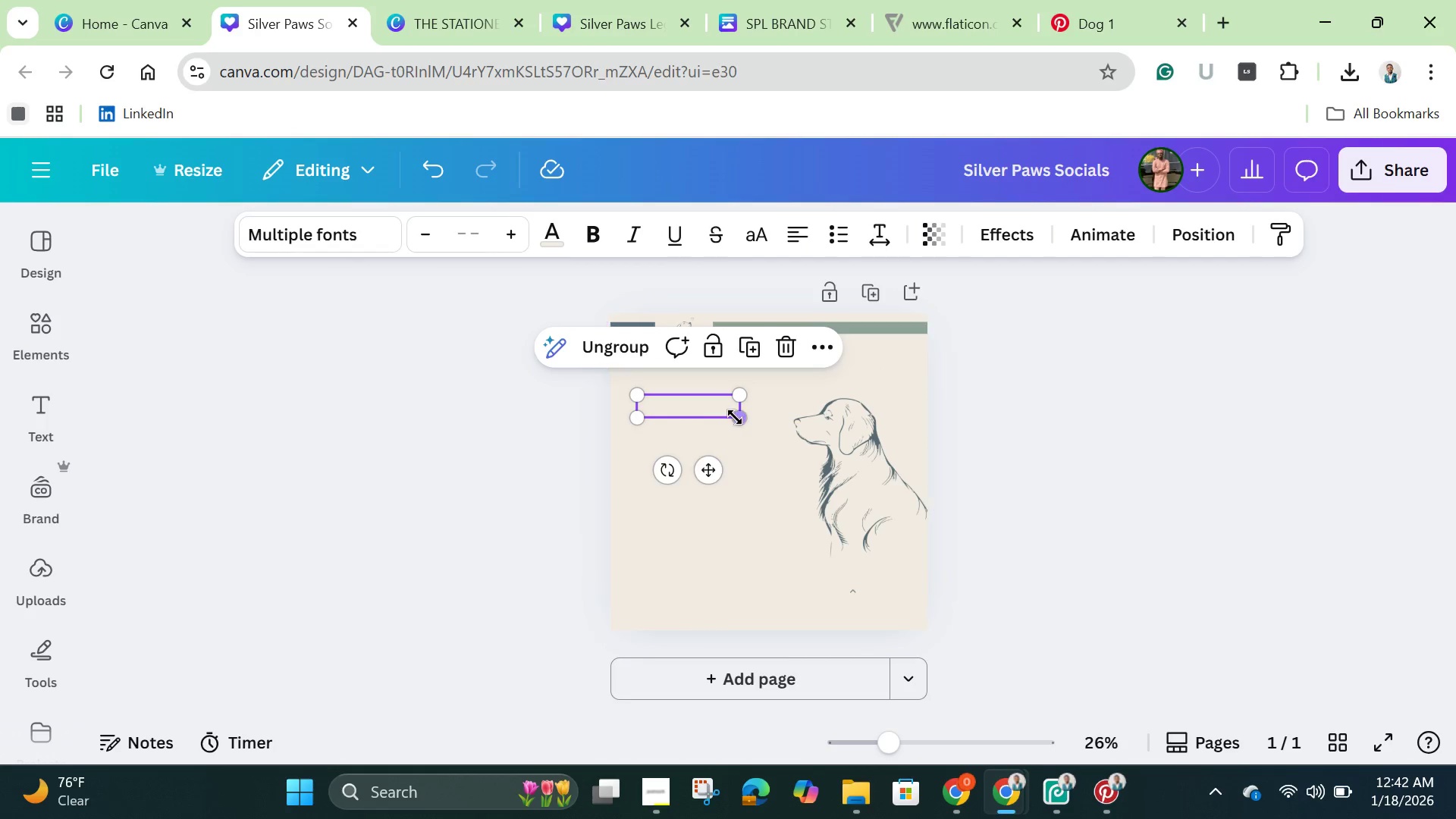 
left_click_drag(start_coordinate=[738, 417], to_coordinate=[843, 521])
 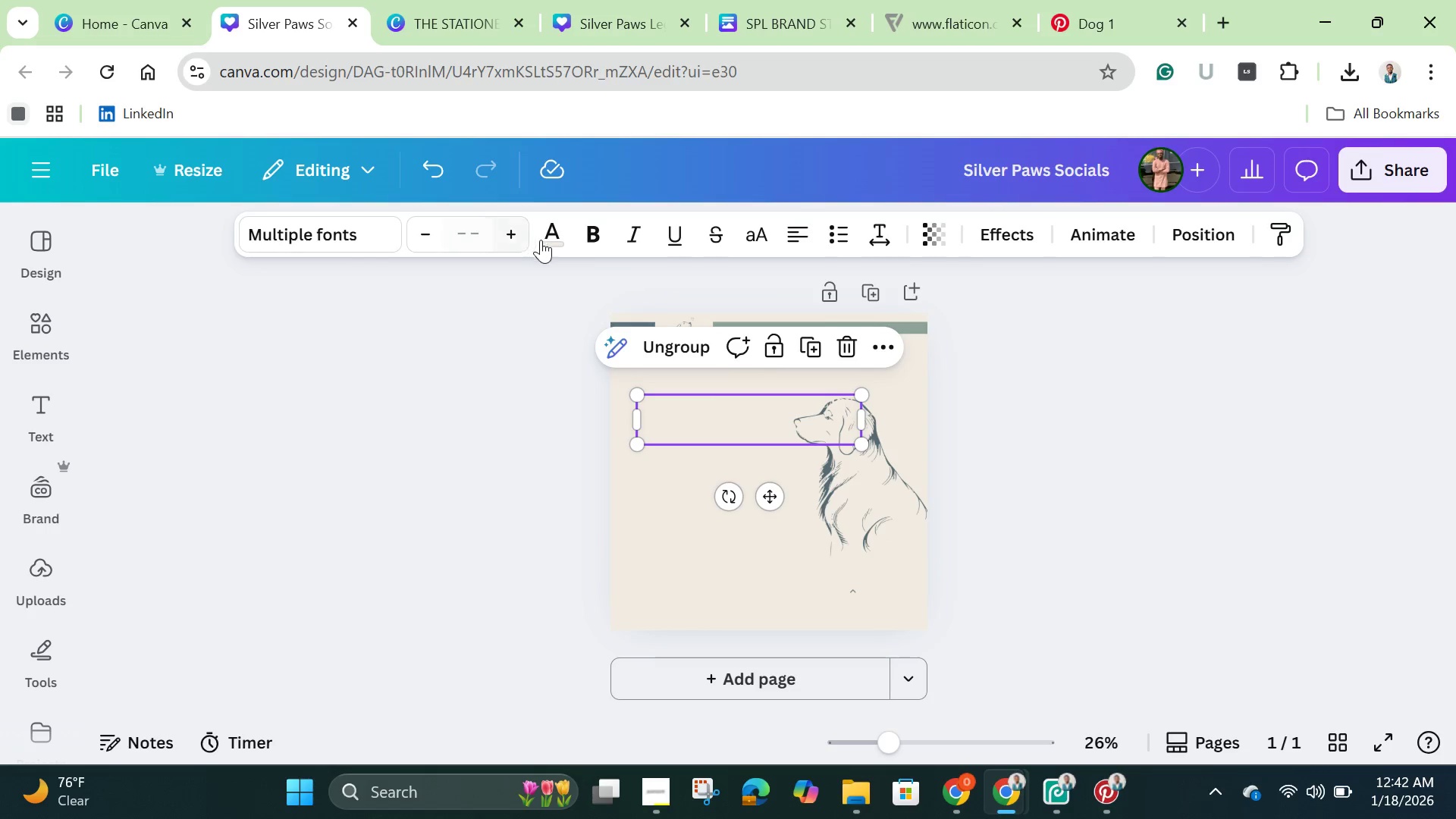 
left_click([554, 240])
 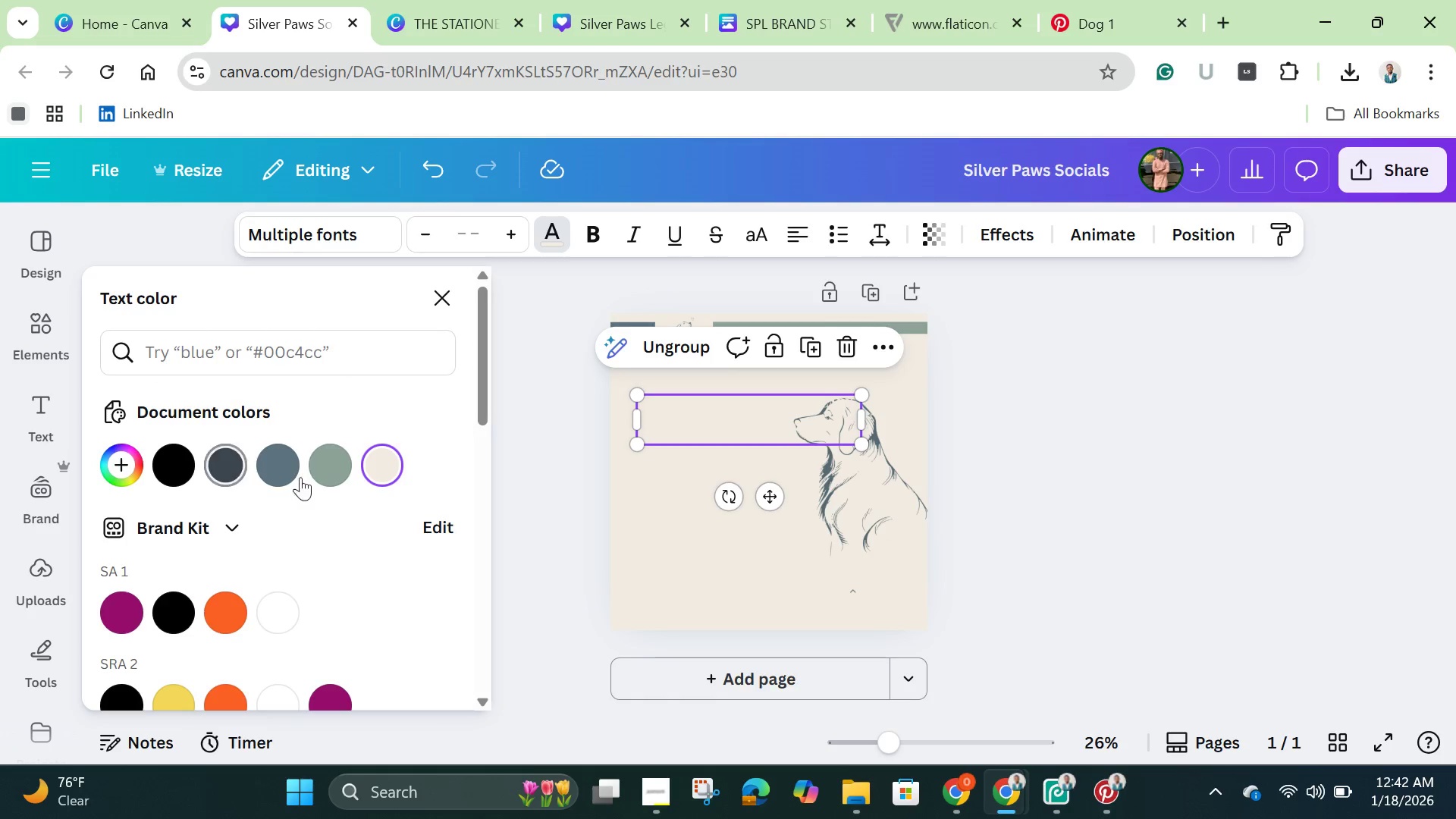 
mouse_move([312, 472])
 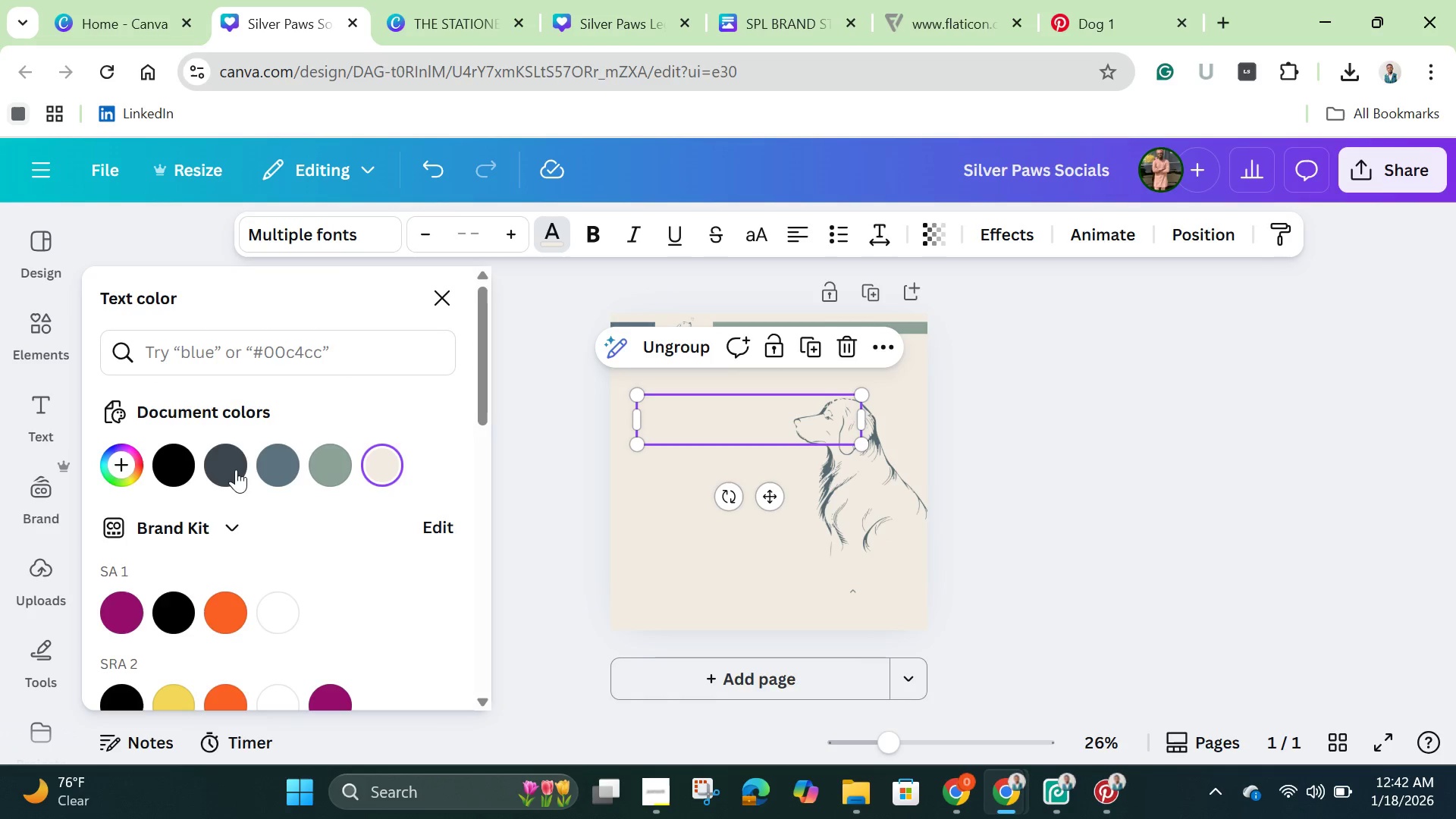 
left_click([234, 469])
 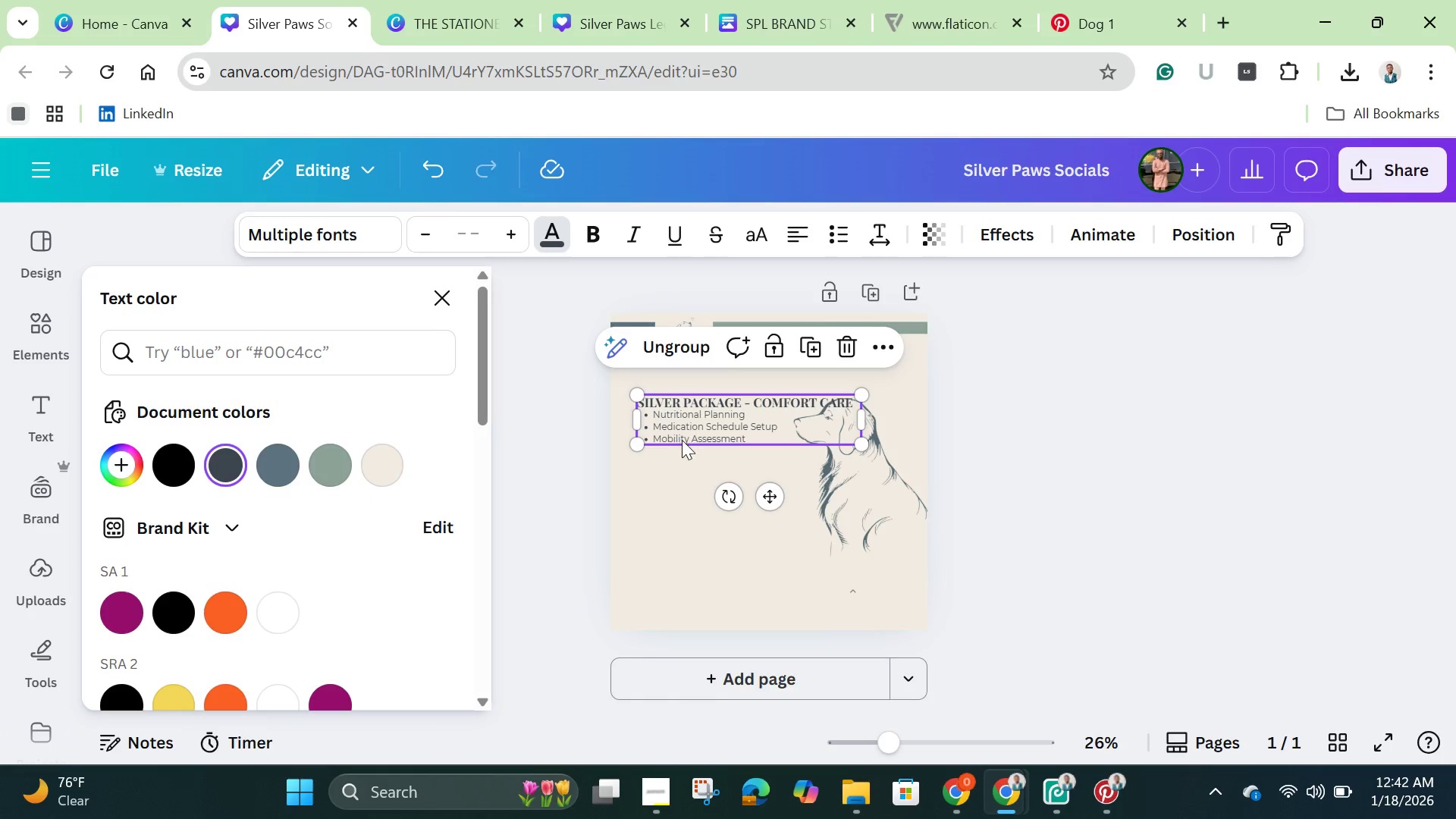 
left_click_drag(start_coordinate=[699, 430], to_coordinate=[686, 507])
 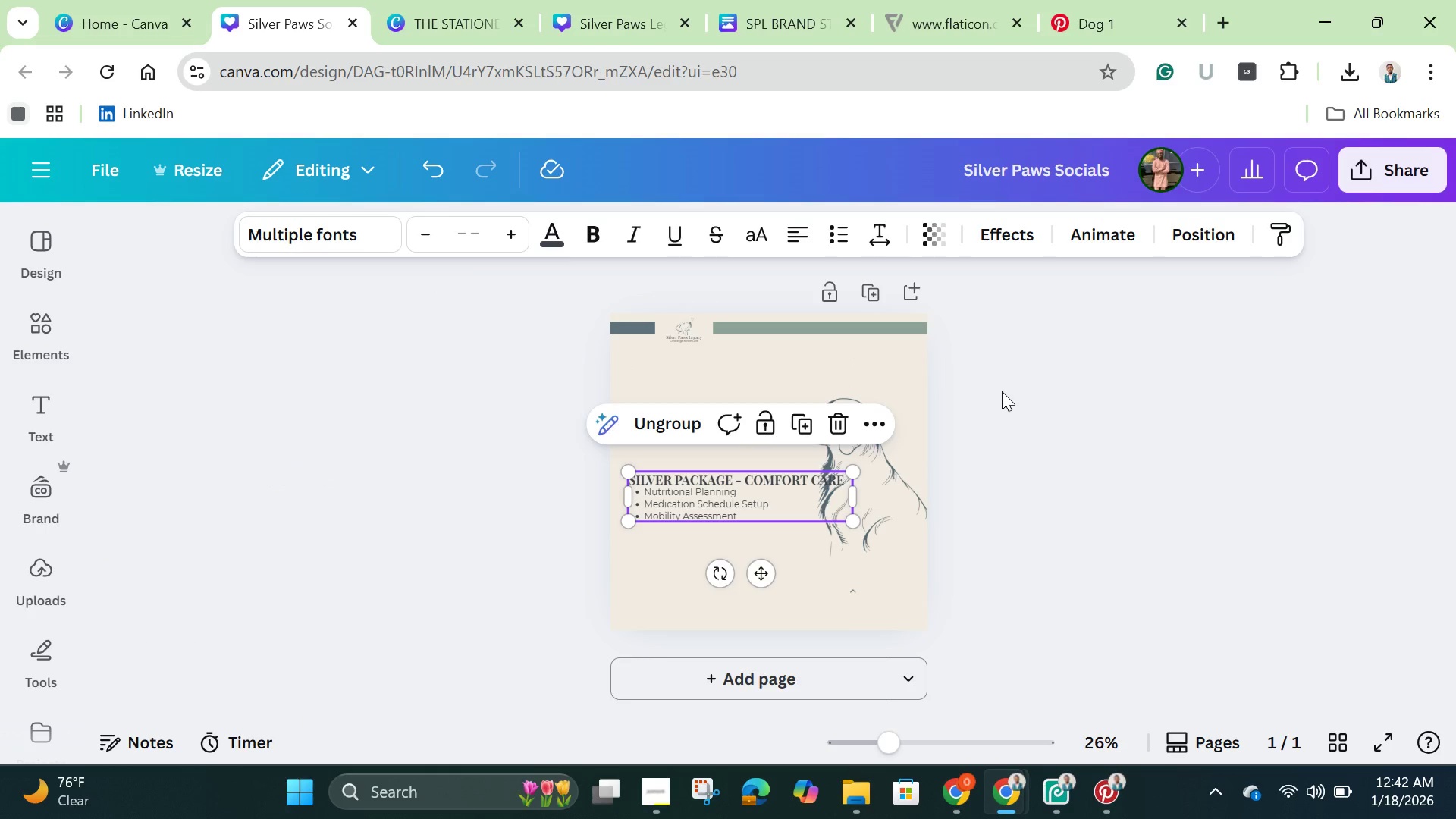 
left_click([1002, 391])
 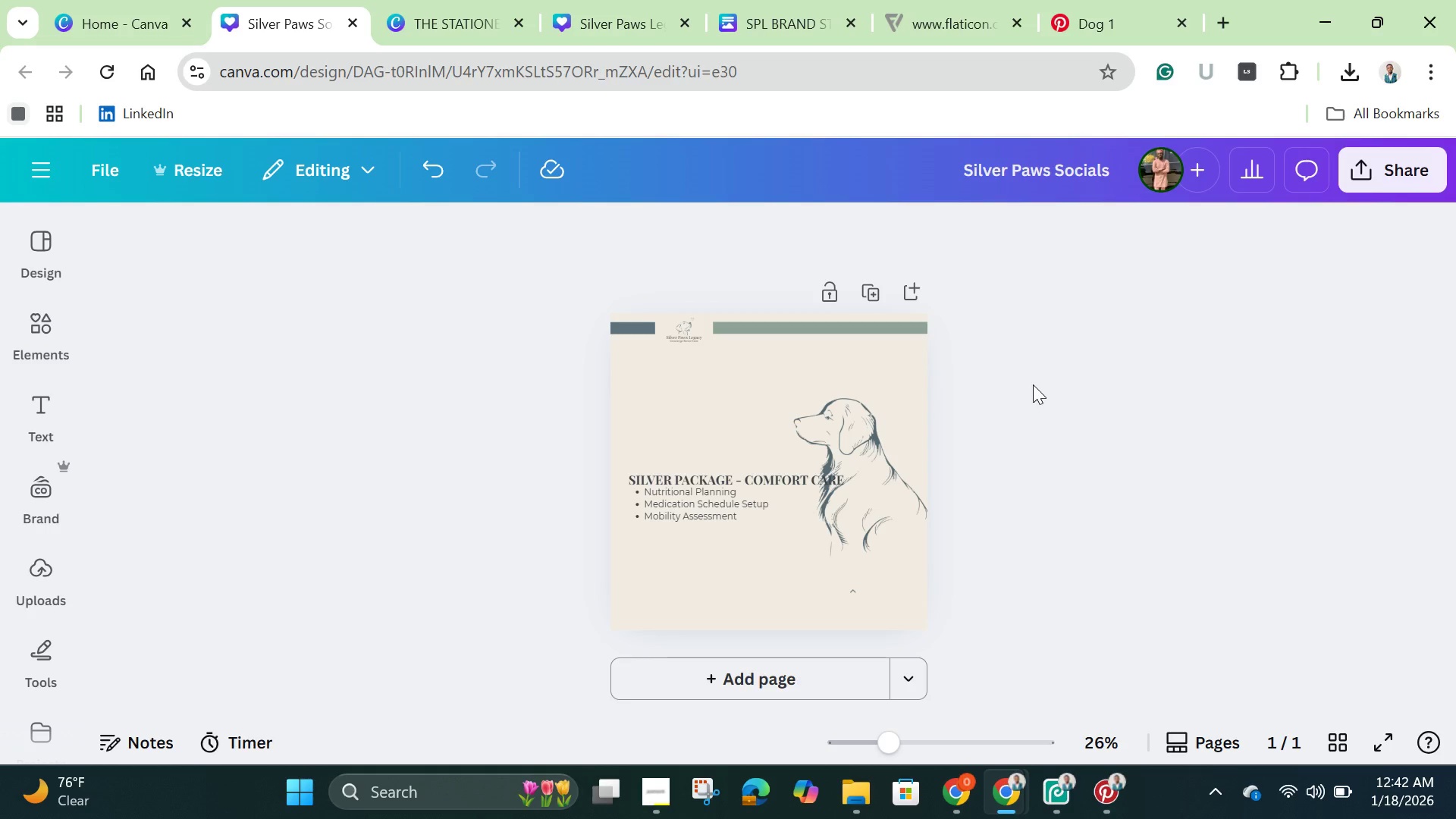 
wait(16.33)
 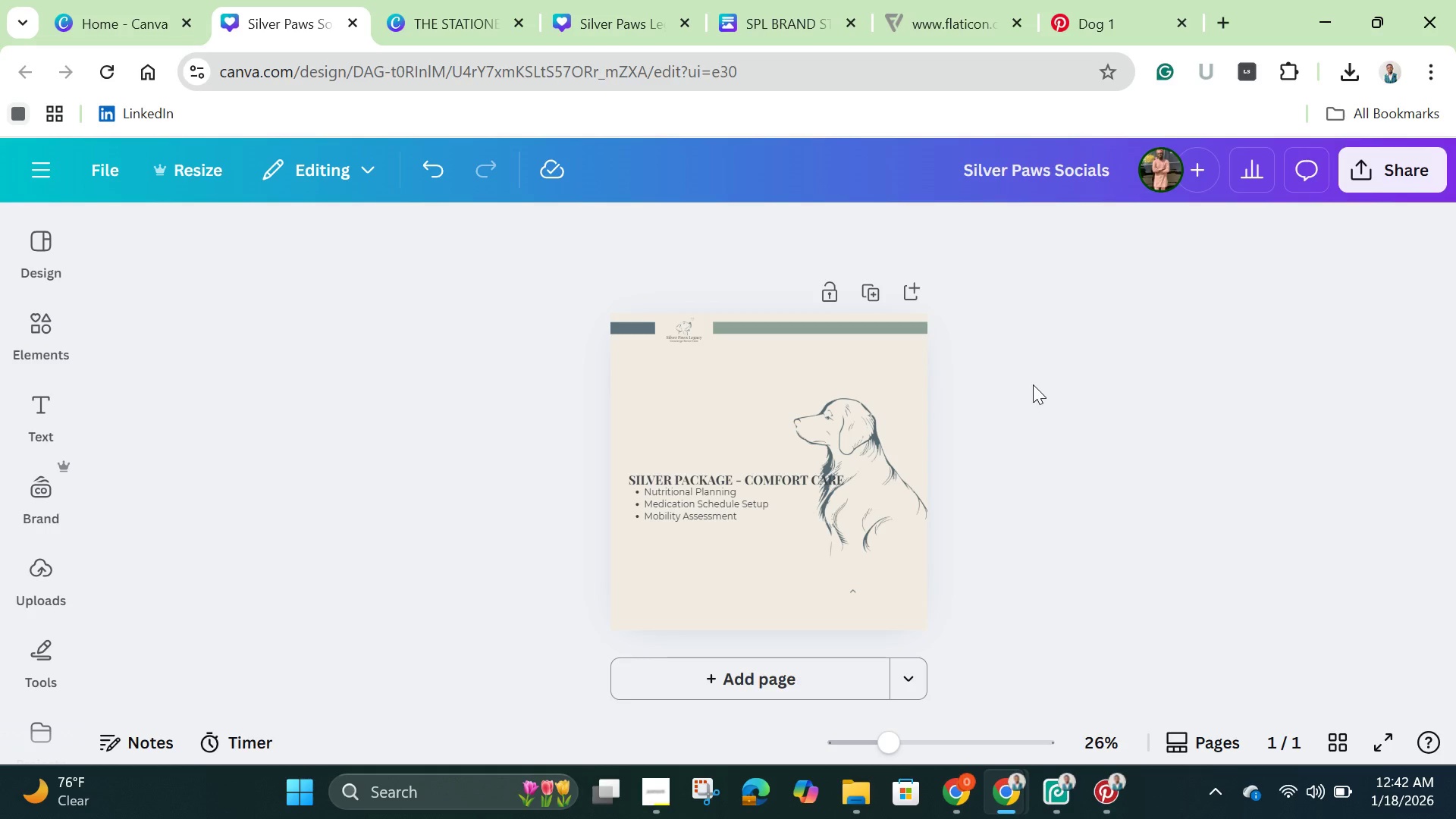 
left_click([1121, 441])
 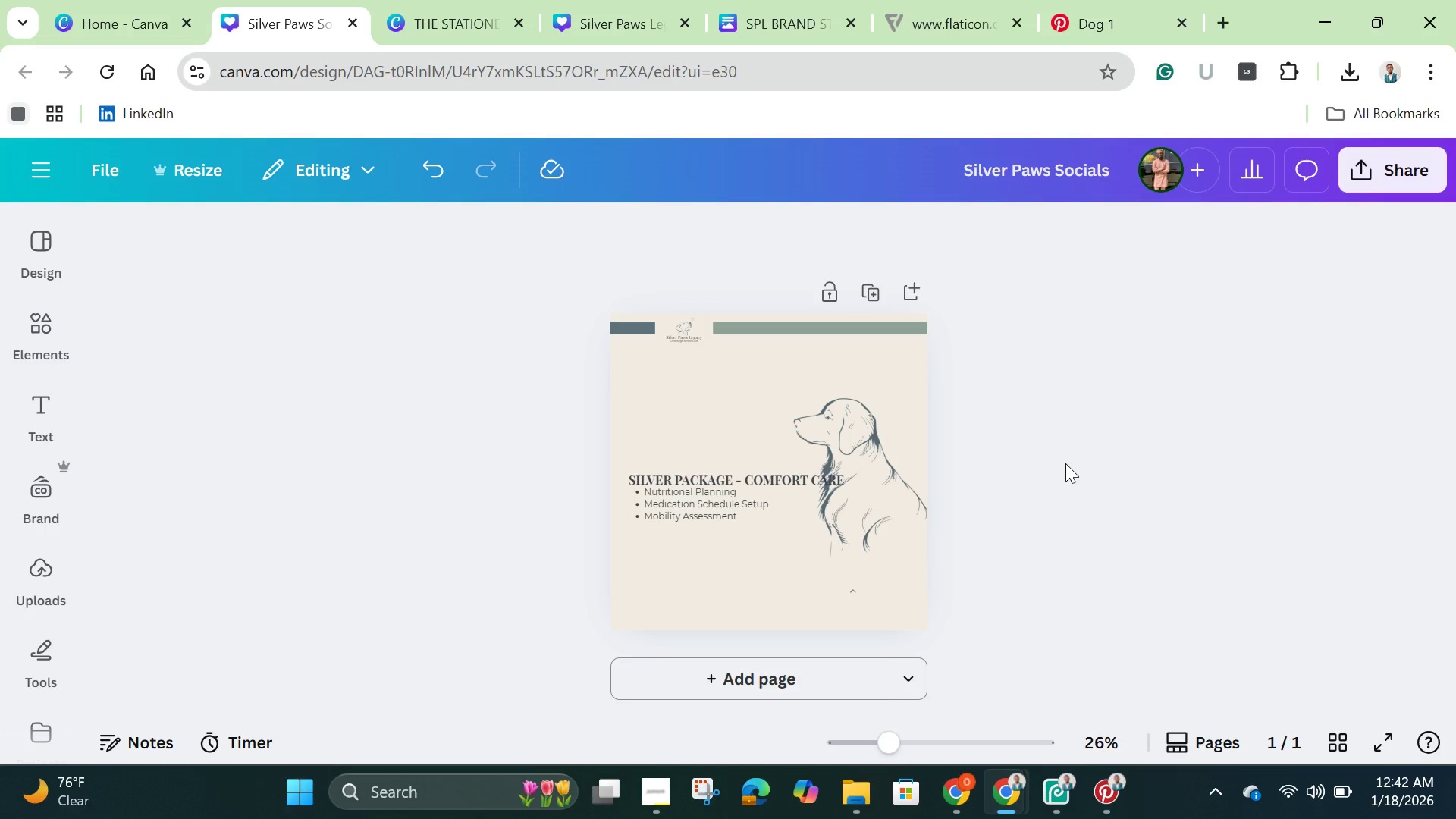 
wait(11.41)
 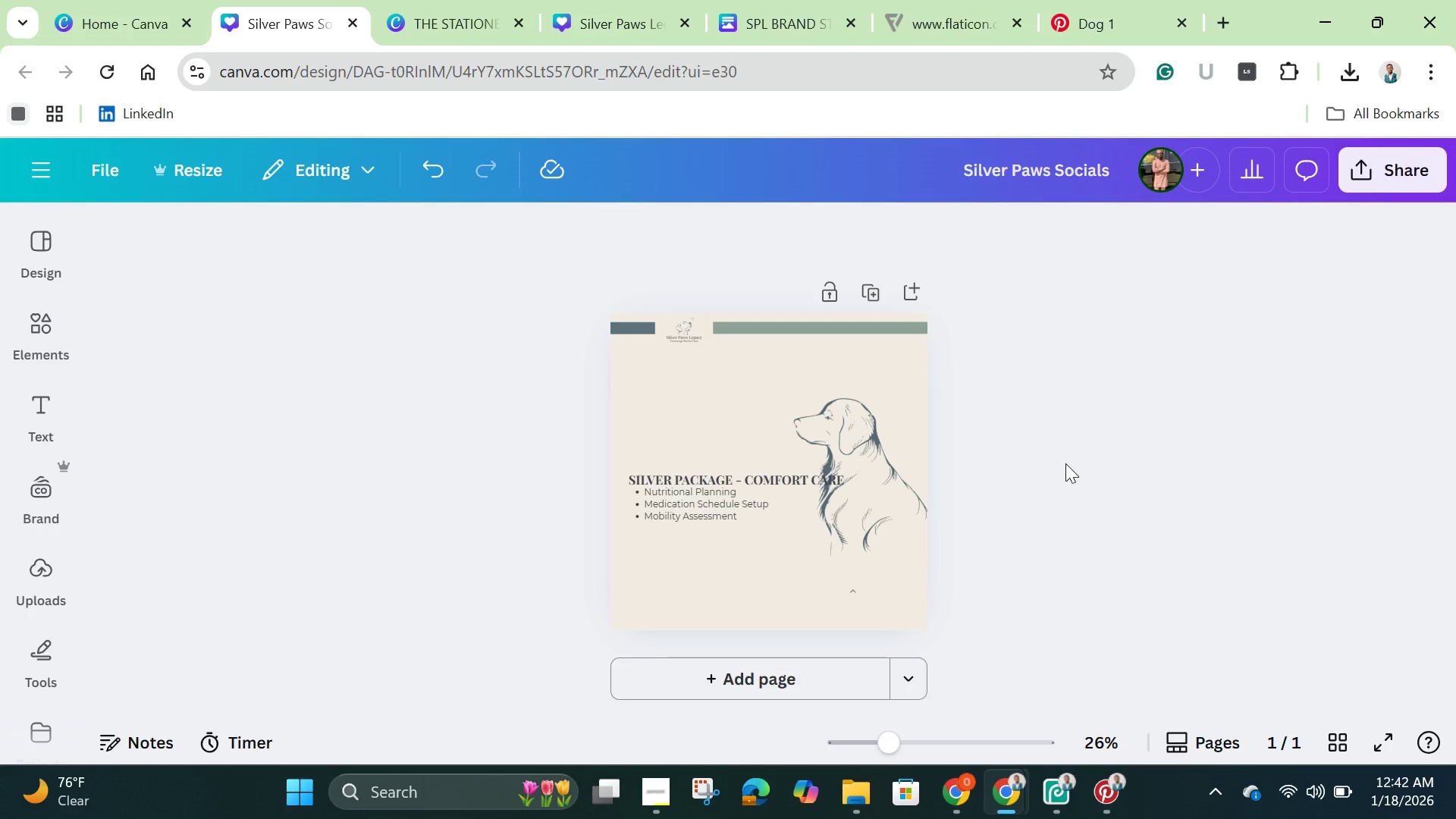 
left_click([744, 478])
 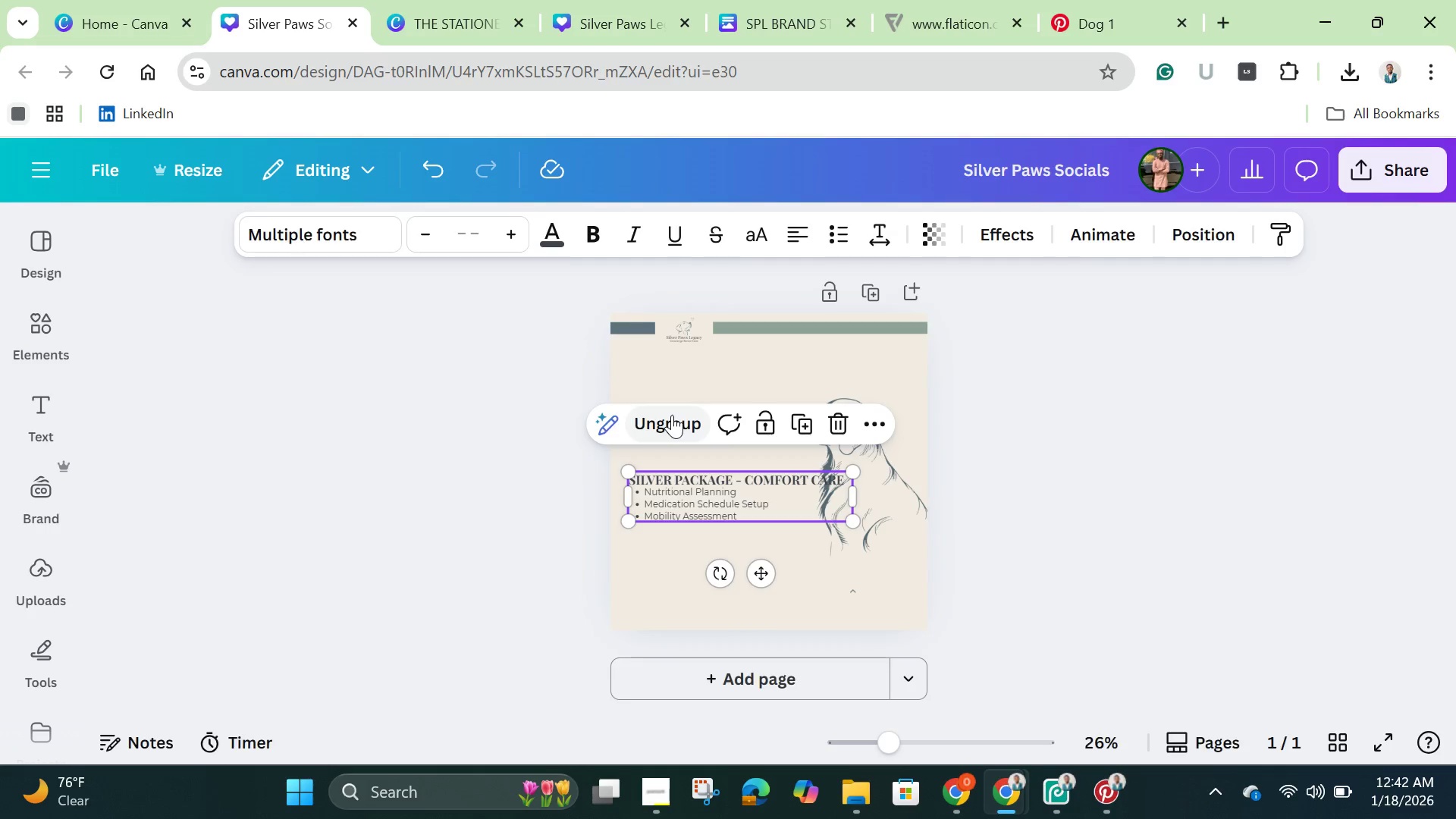 
left_click([672, 415])
 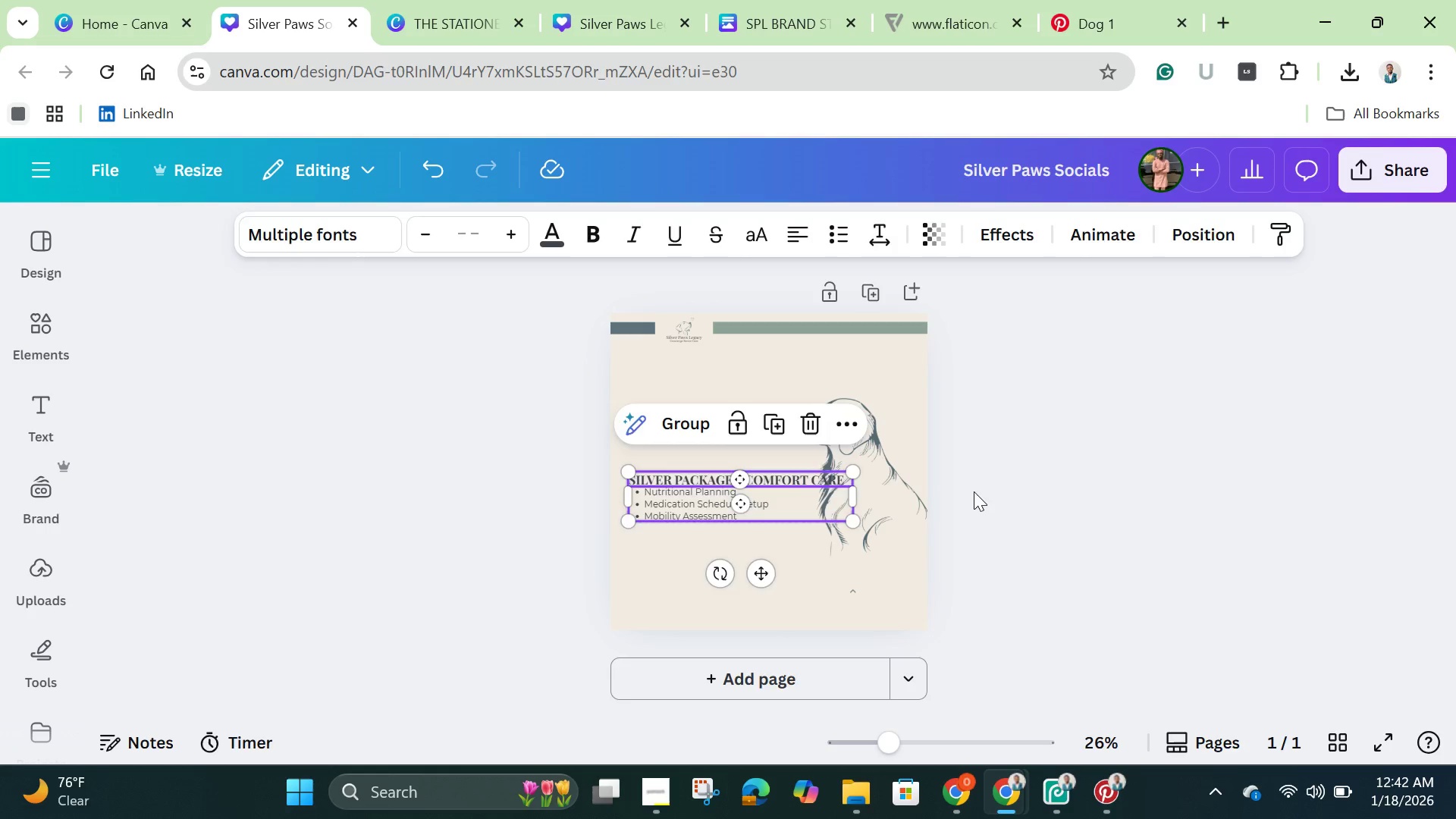 
left_click([974, 491])
 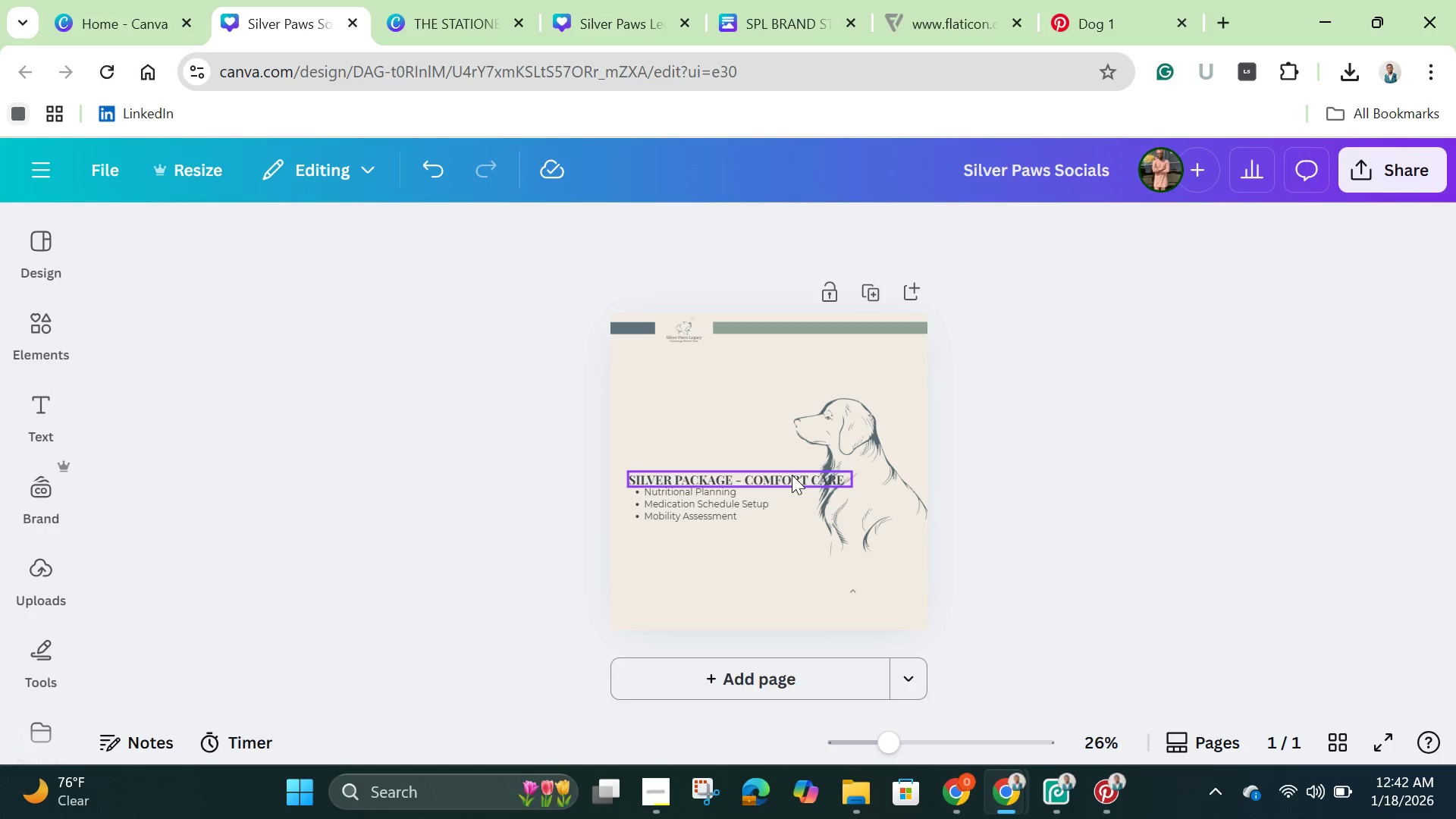 
left_click([792, 475])
 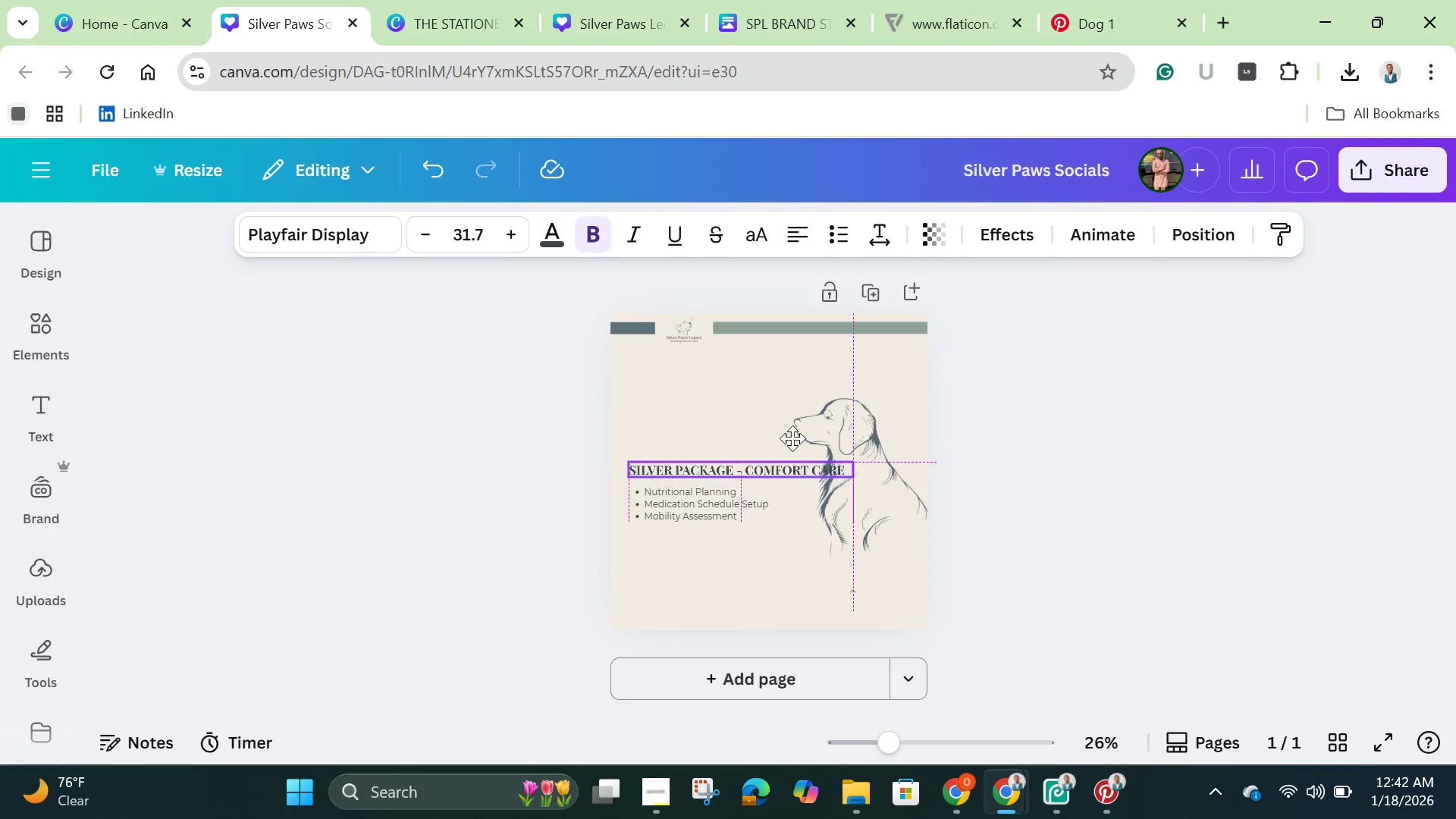 
left_click_drag(start_coordinate=[792, 475], to_coordinate=[799, 374])
 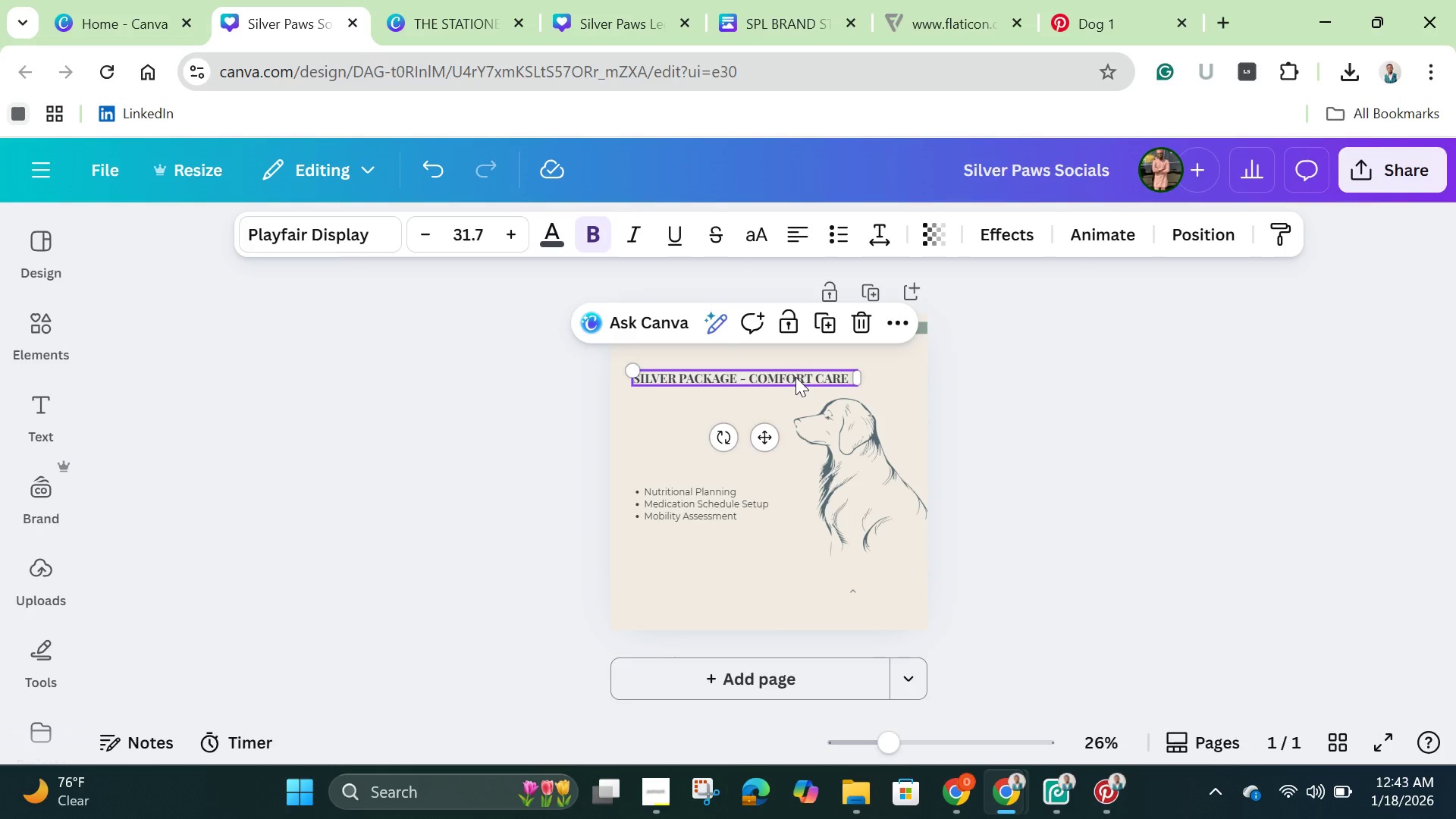 
left_click([795, 377])
 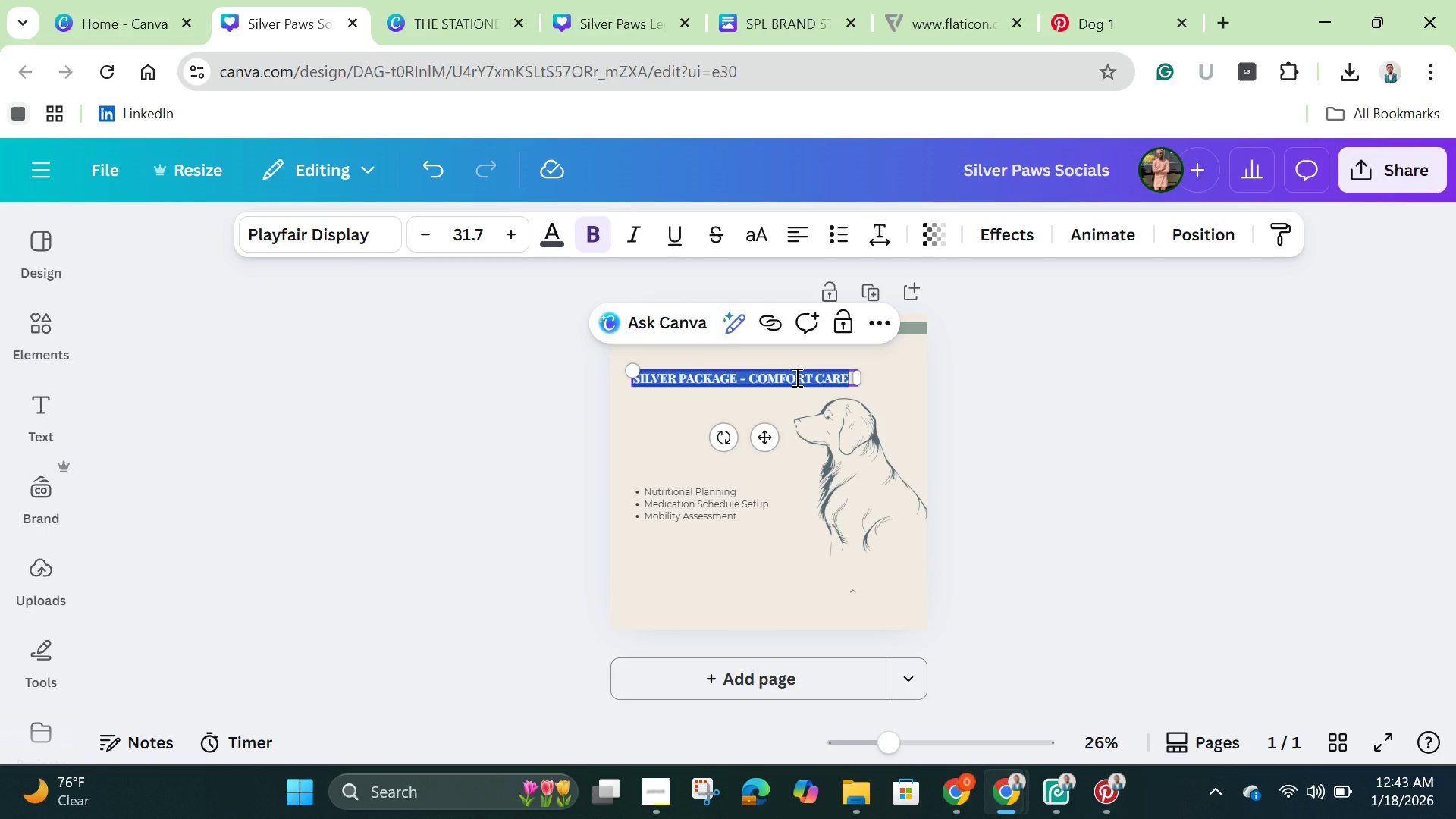 
key(Backspace)
type(a)
key(Backspace)
type(AGI)
 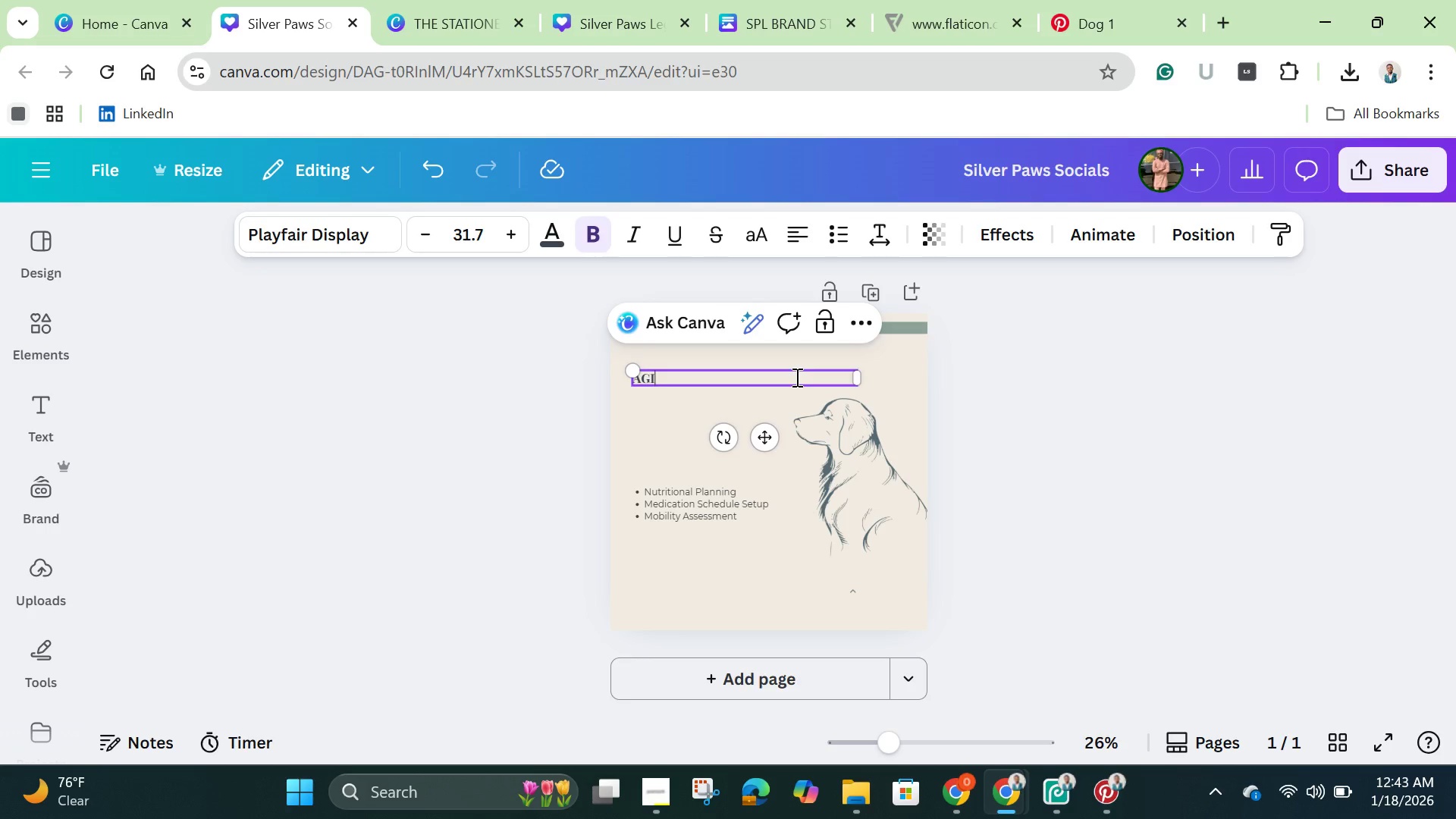 
type(NG )
key(Backspace)
key(Backspace)
key(Backspace)
key(Backspace)
key(Backspace)
type(gi)
 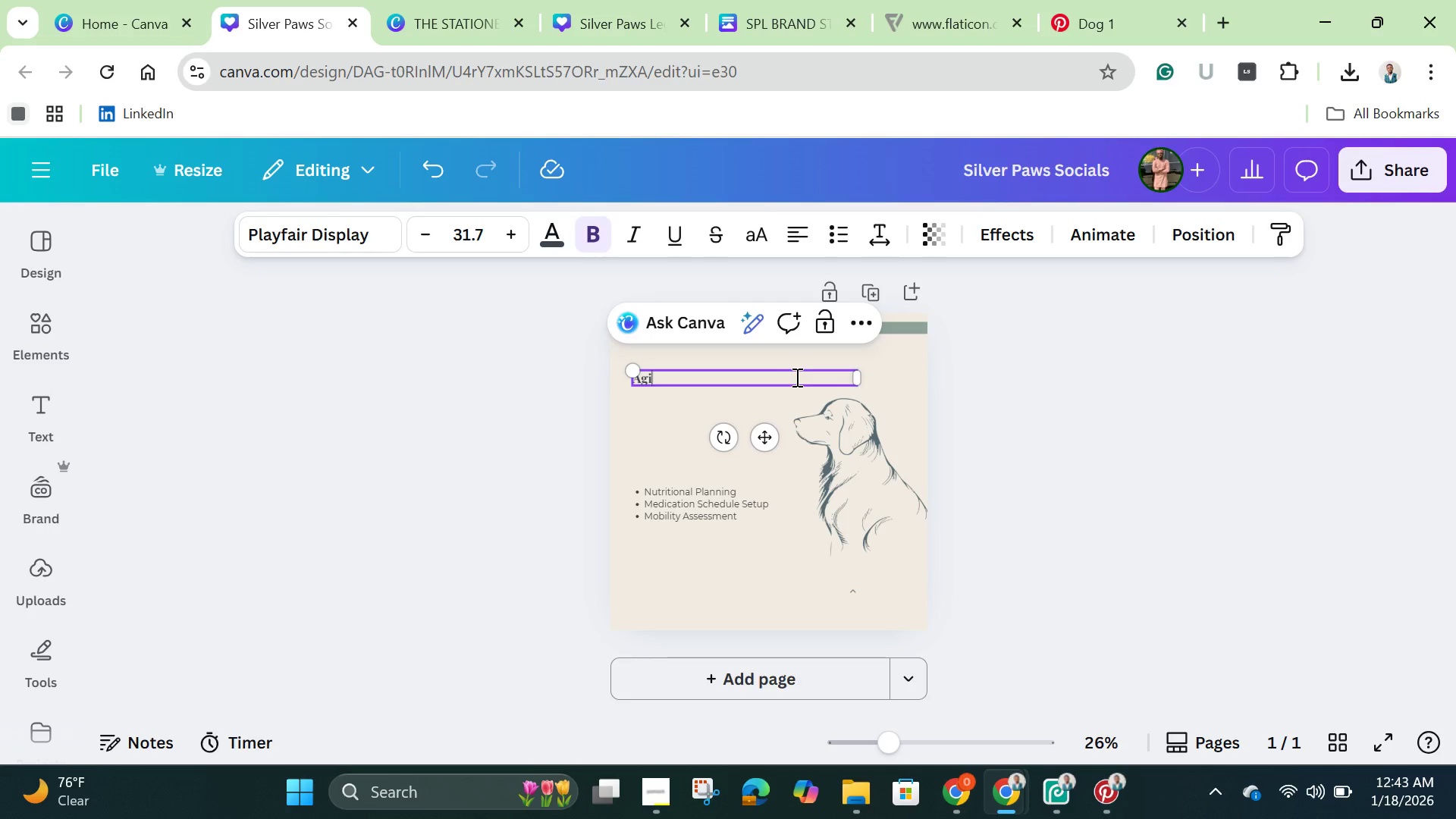 
wait(5.58)
 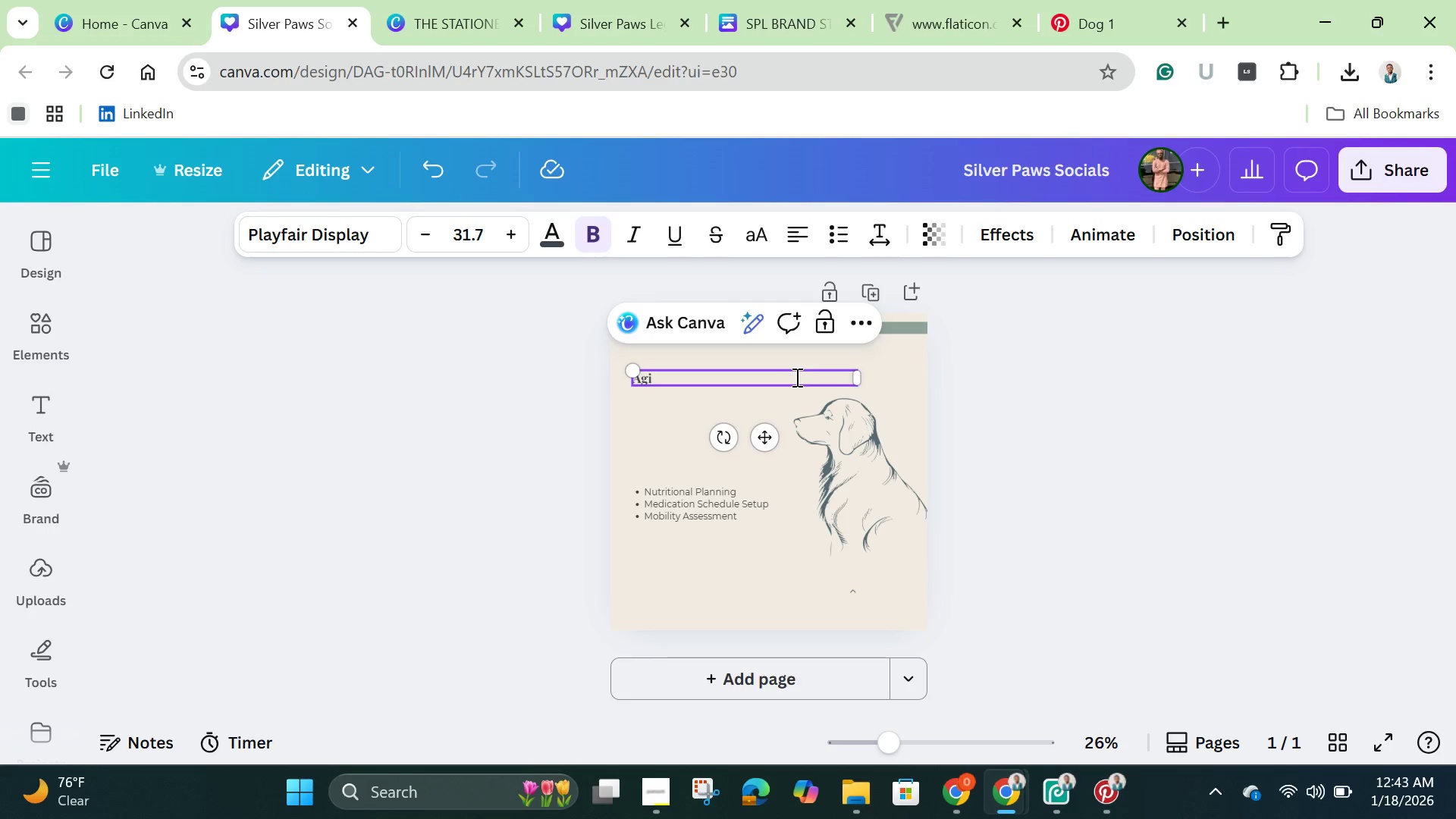 
type(ng is a )
 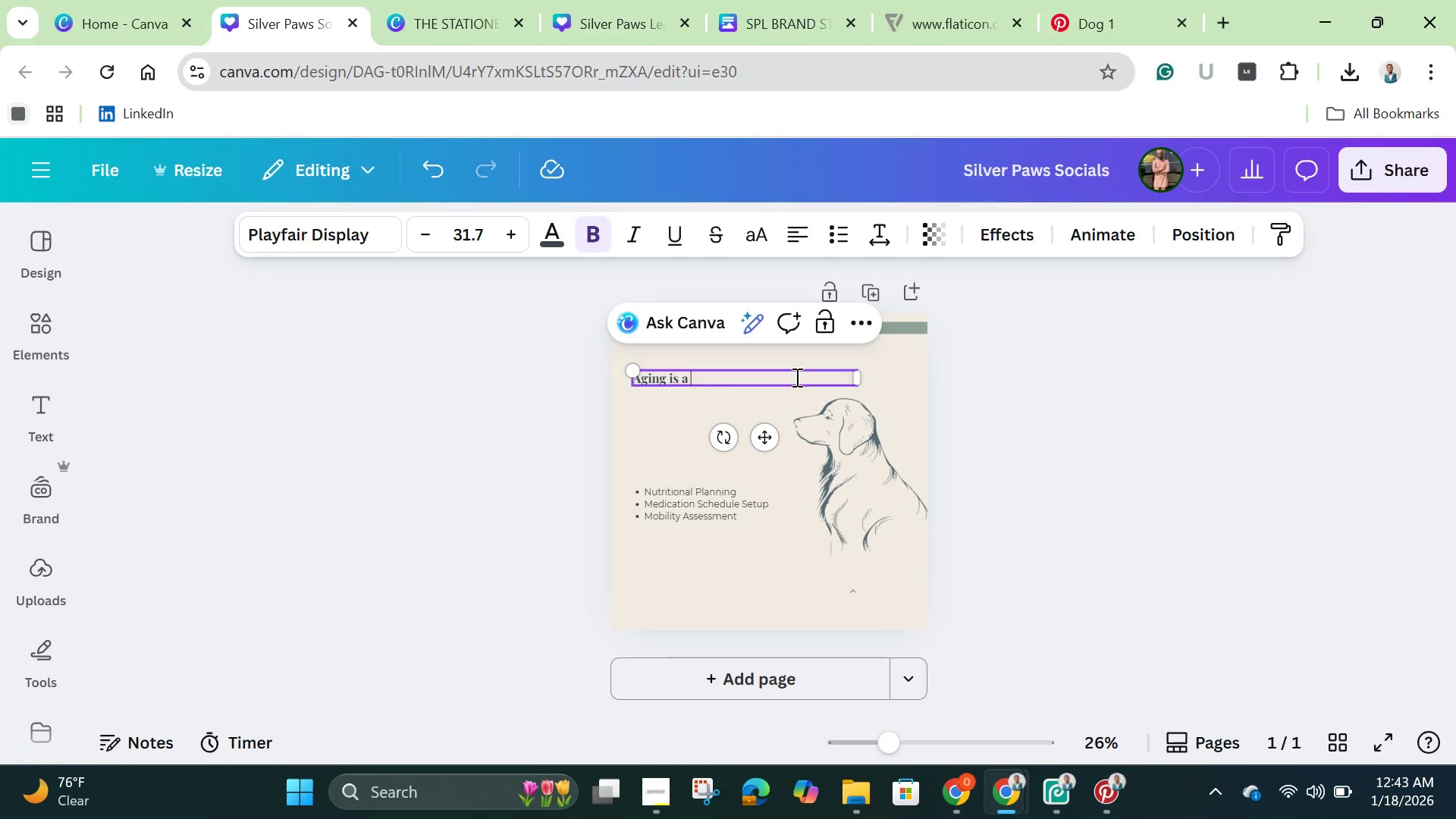 
type(privile)
 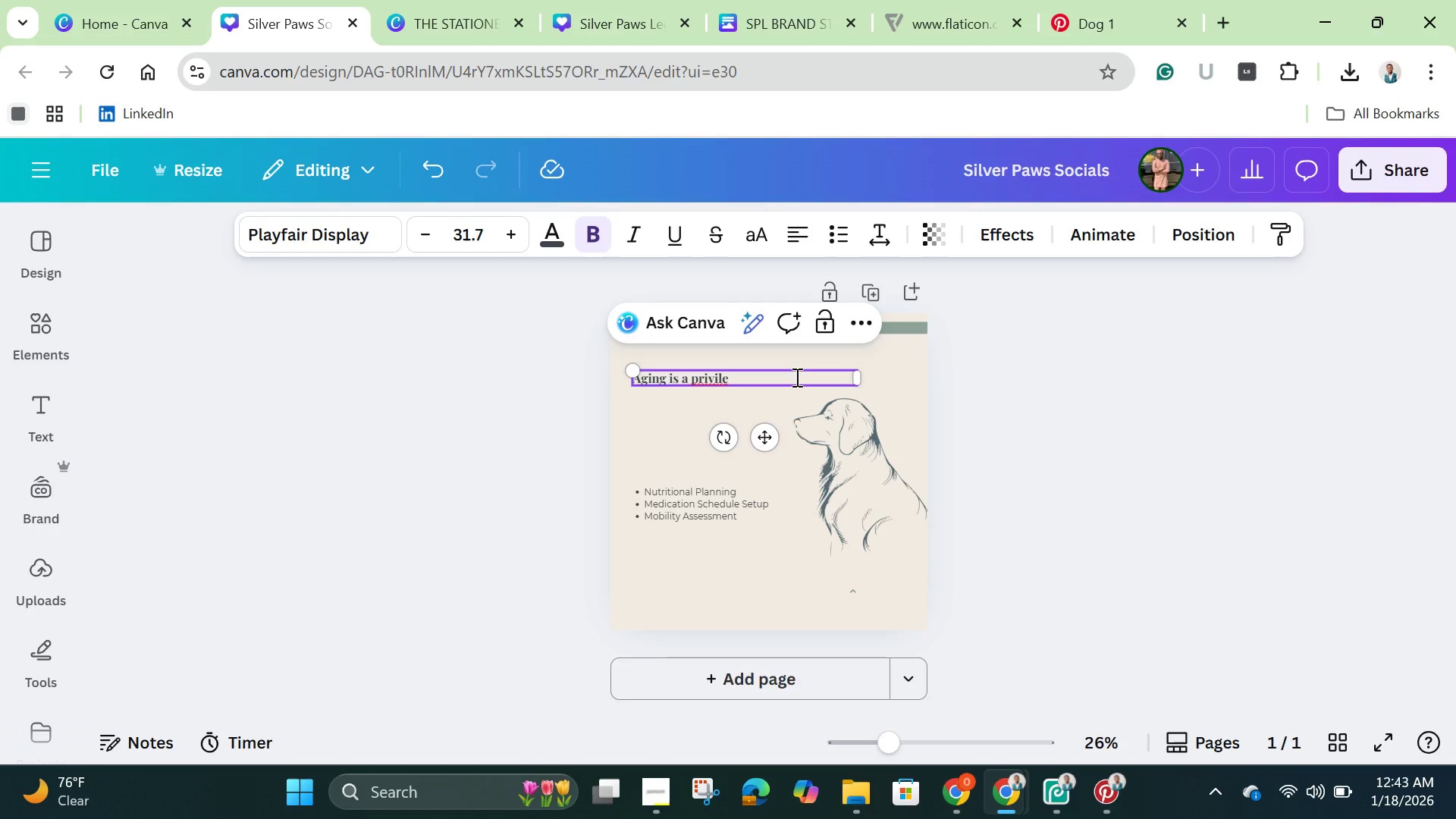 
type(ge denied to many.)
 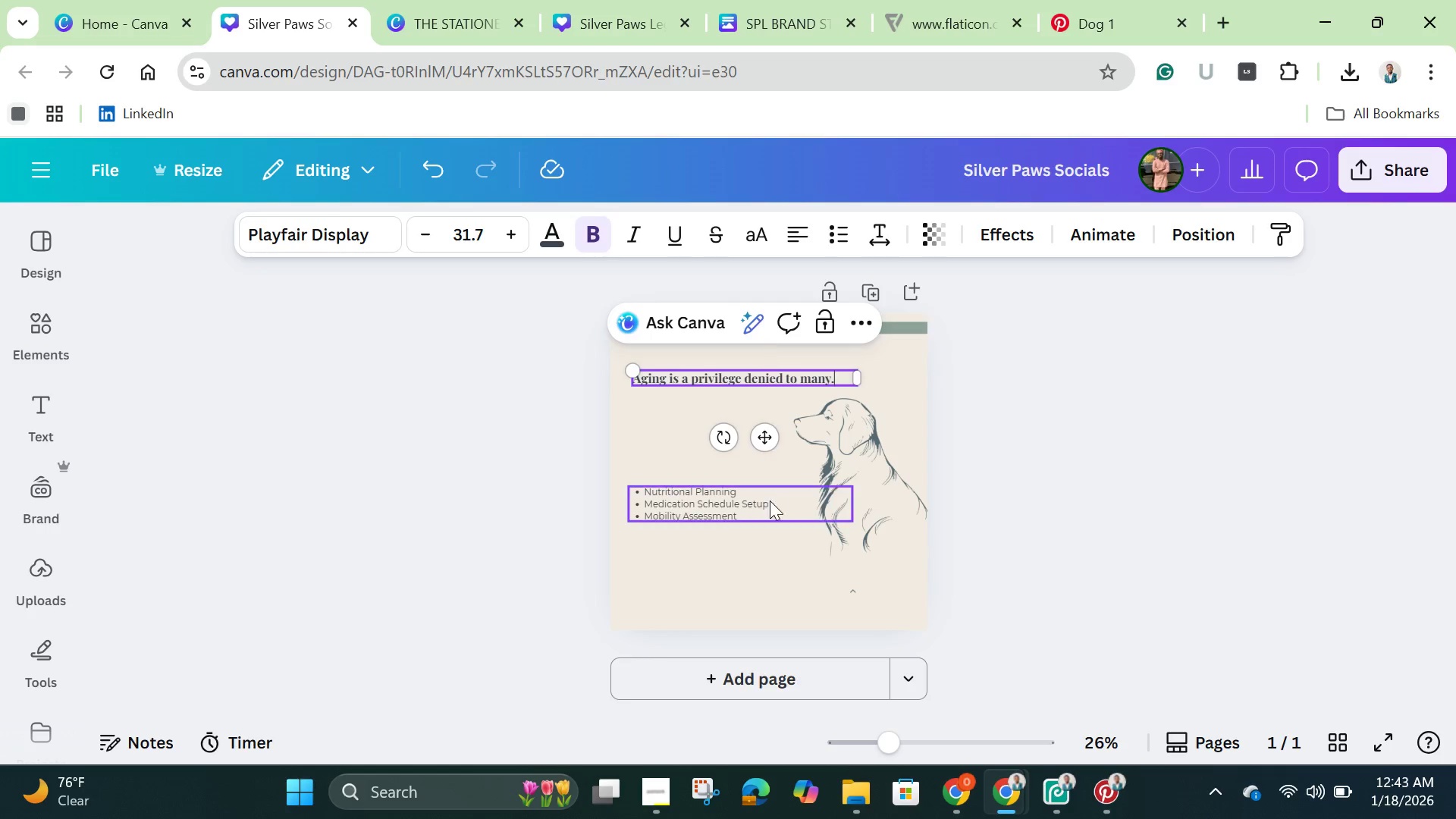 
left_click([770, 500])
 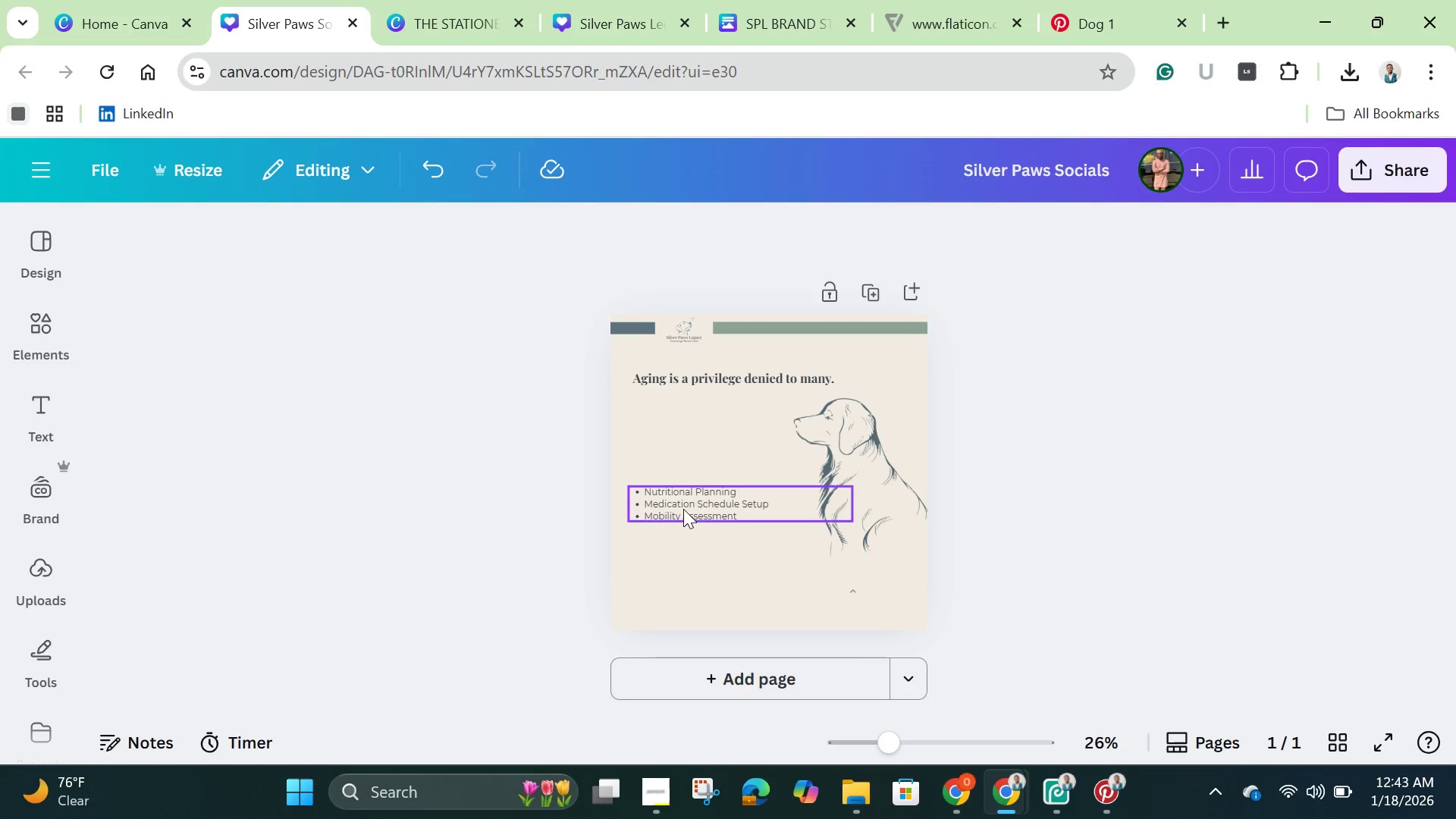 
wait(10.89)
 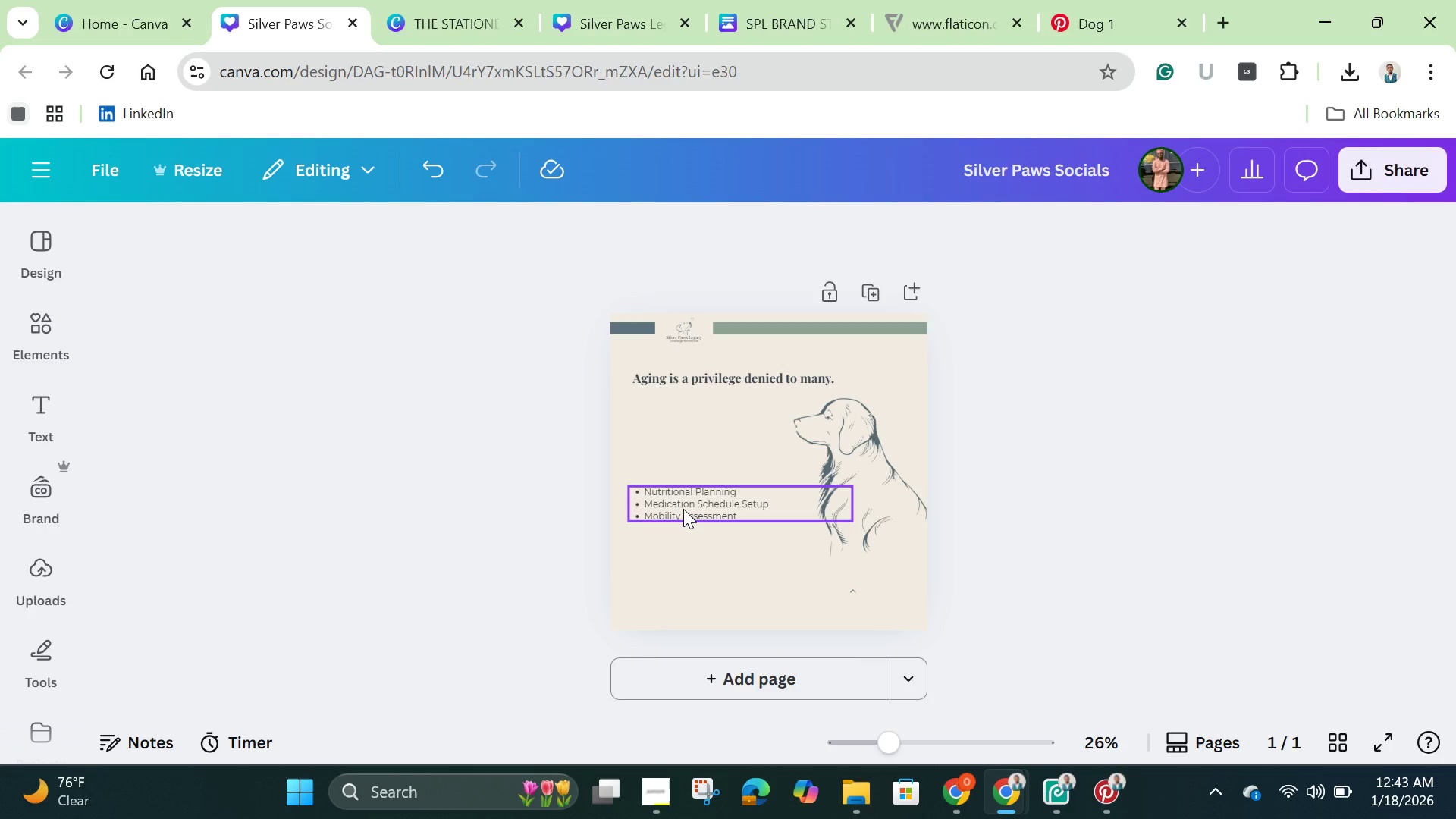 
left_click([683, 509])
 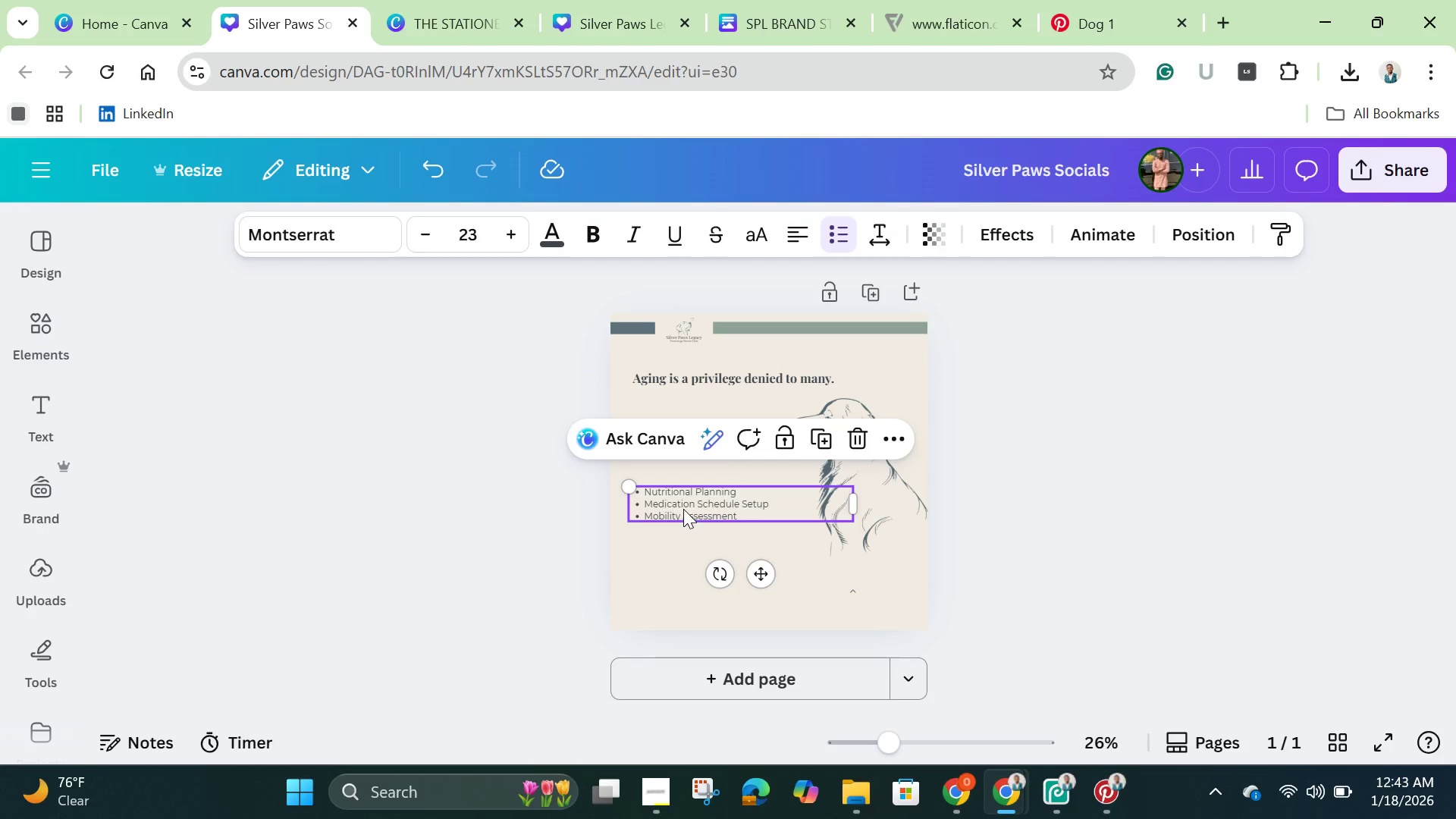 
left_click([683, 509])
 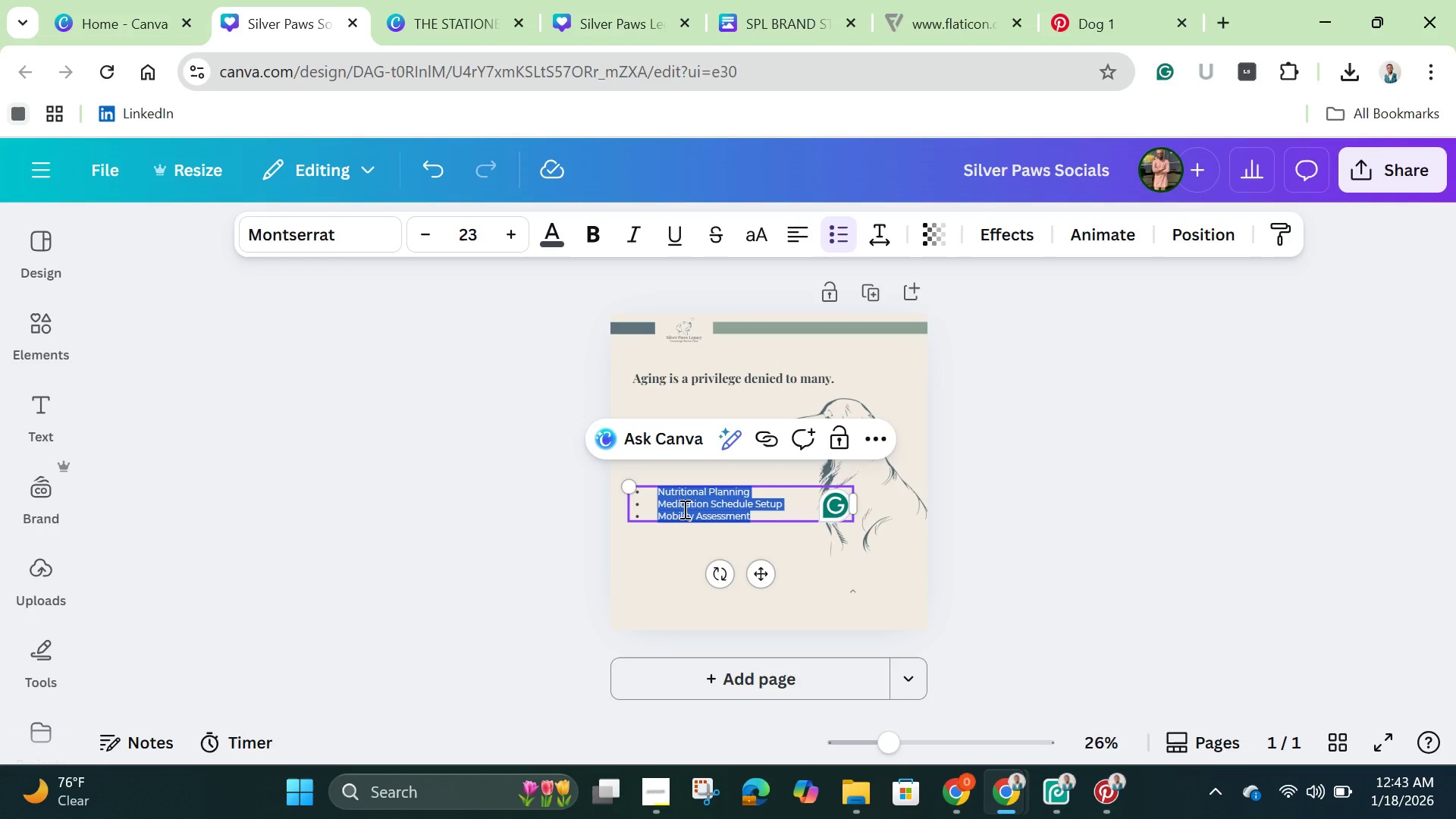 
hold_key(key=Backspace, duration=1.26)
 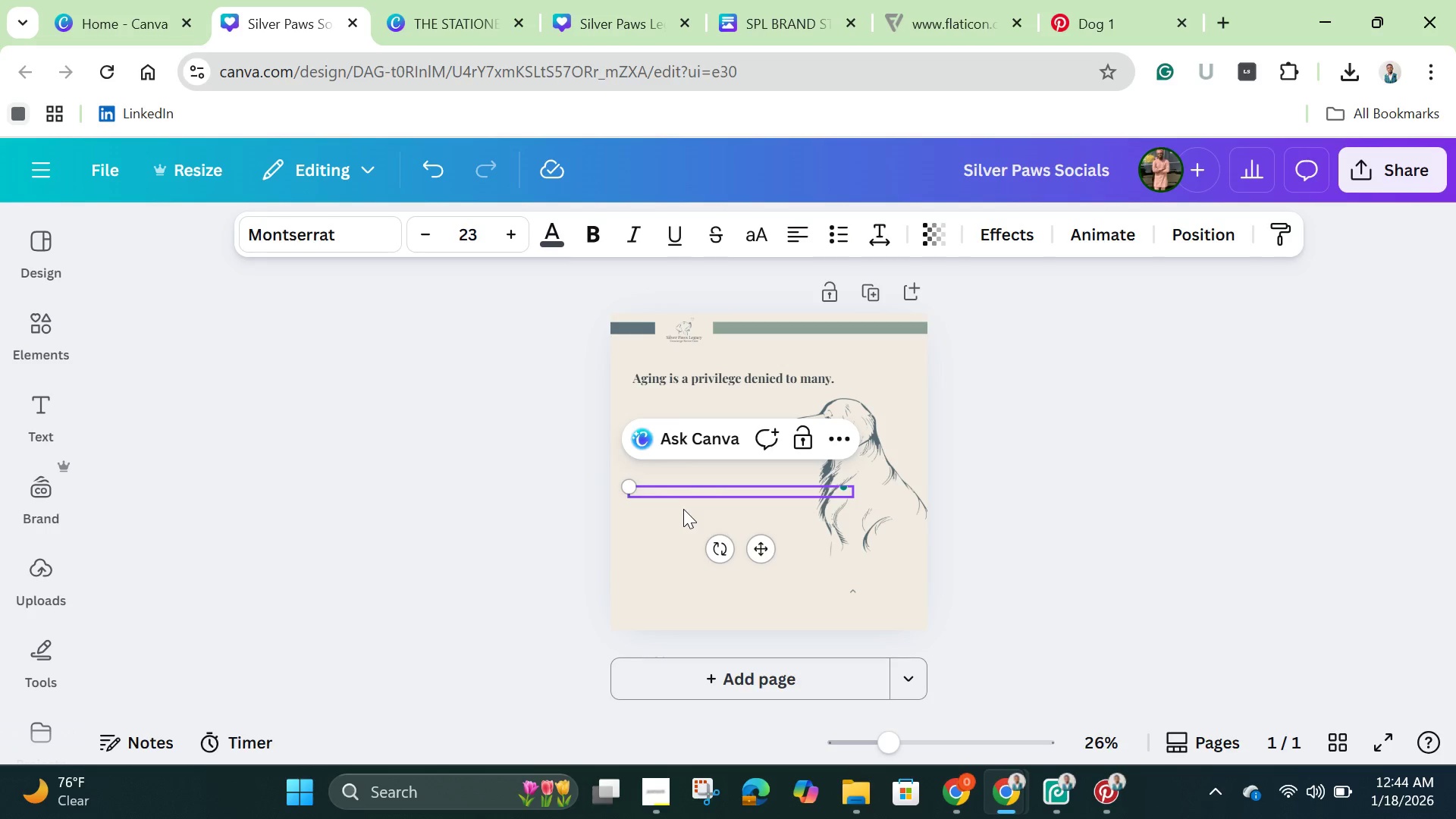 
type(Cherish )
 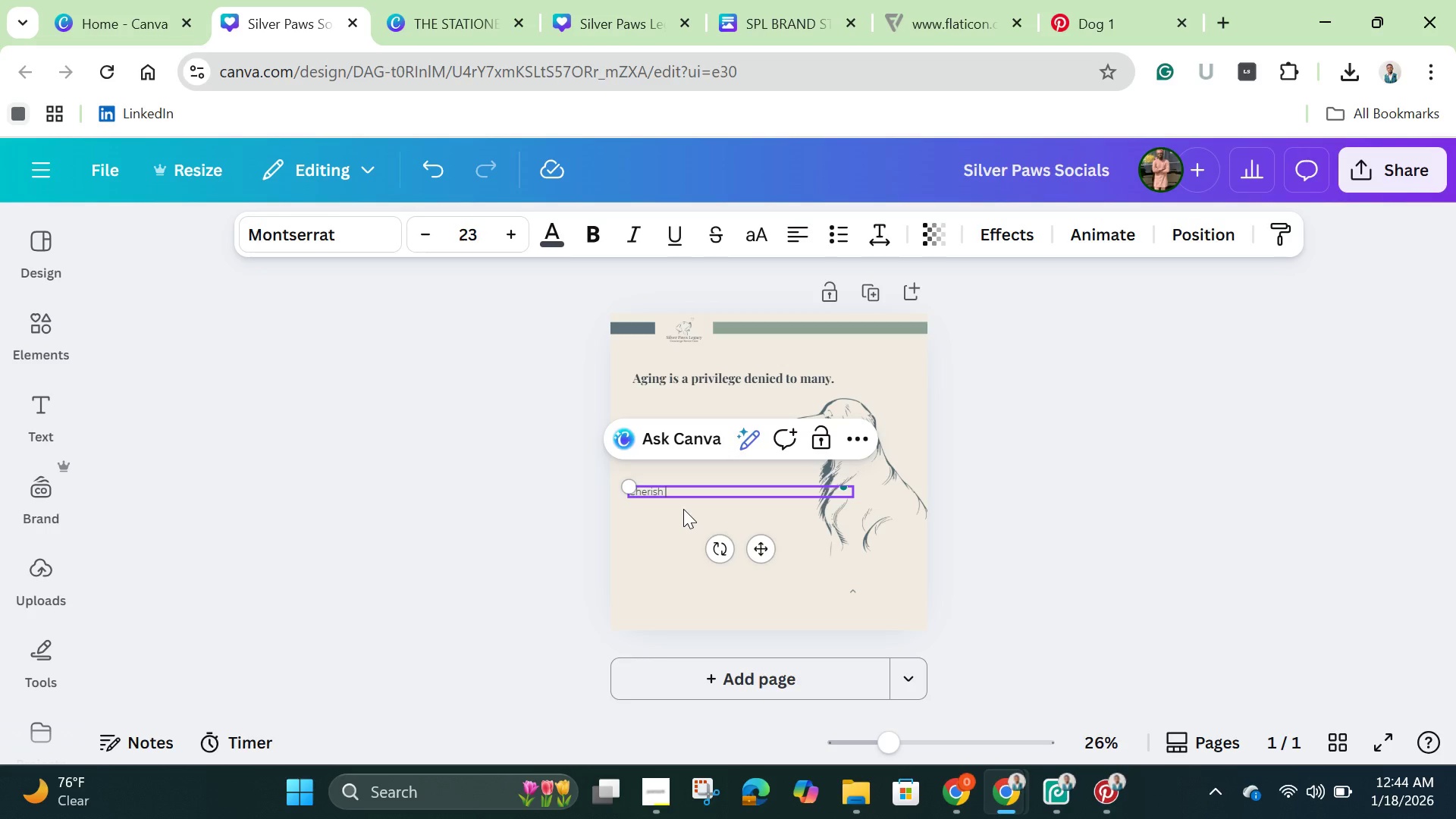 
key(Backspace)
type(ing every sen)
 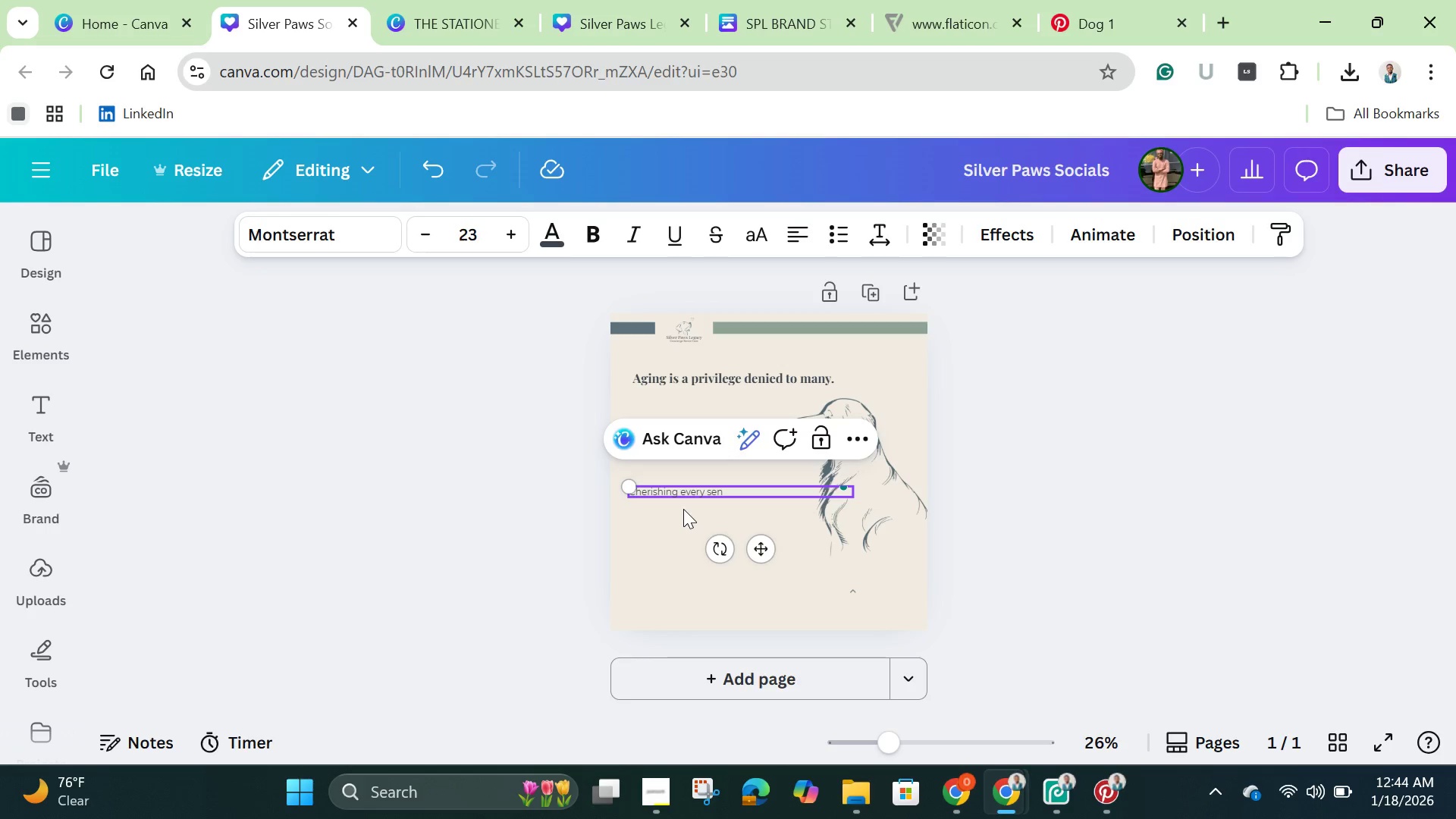 
type(ior moment.)
 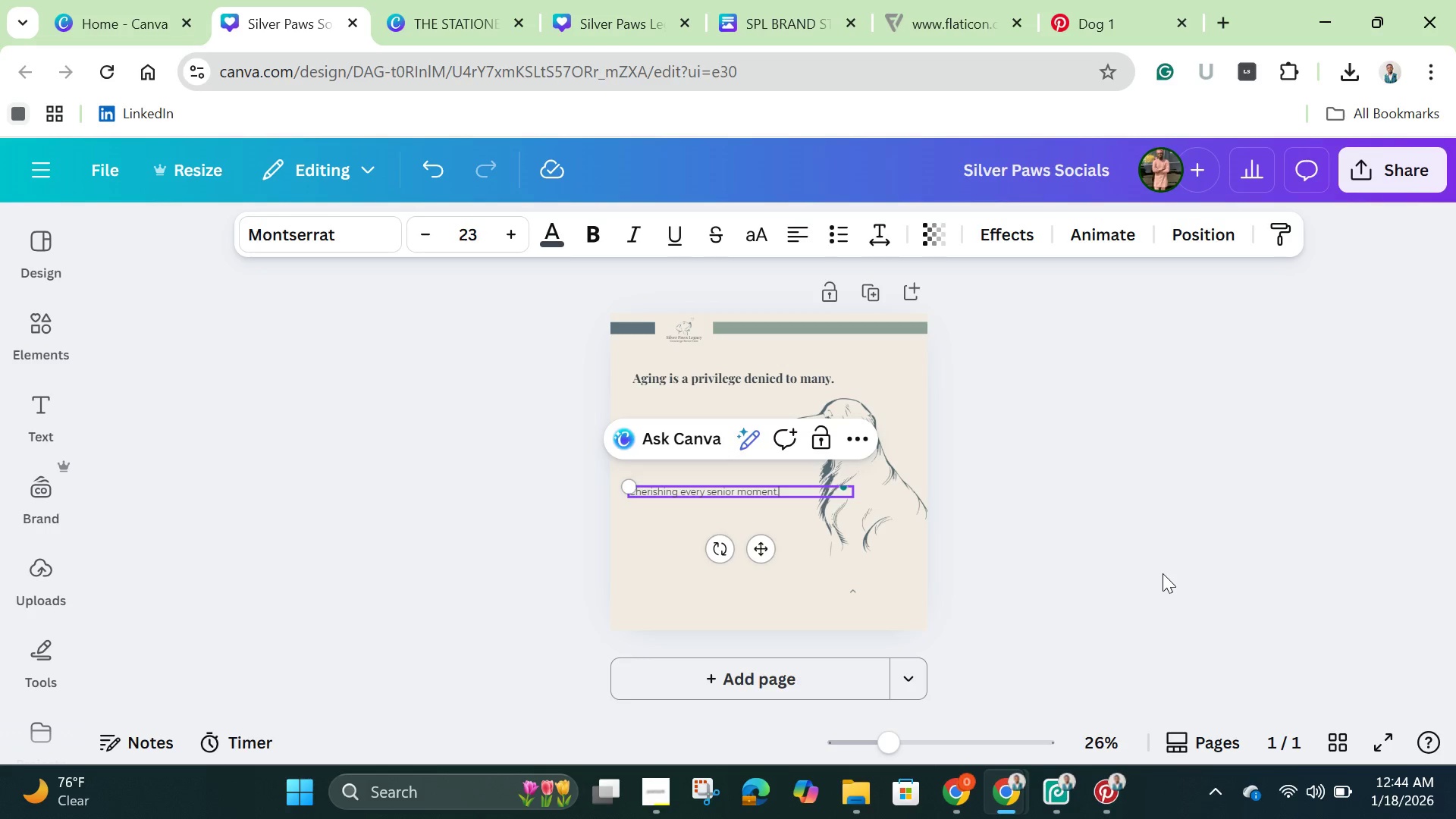 
left_click([1163, 571])
 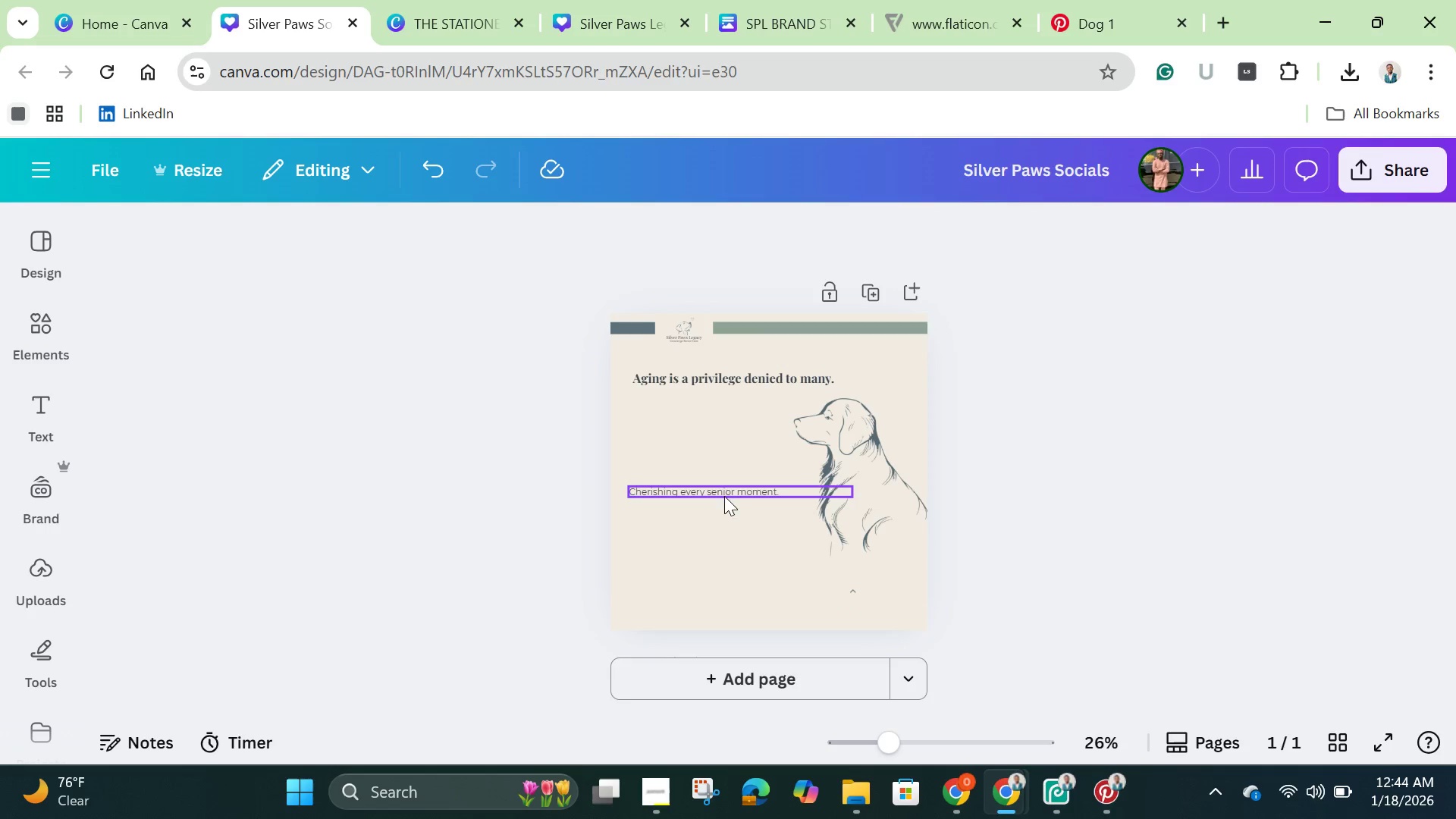 
left_click_drag(start_coordinate=[723, 493], to_coordinate=[727, 399])
 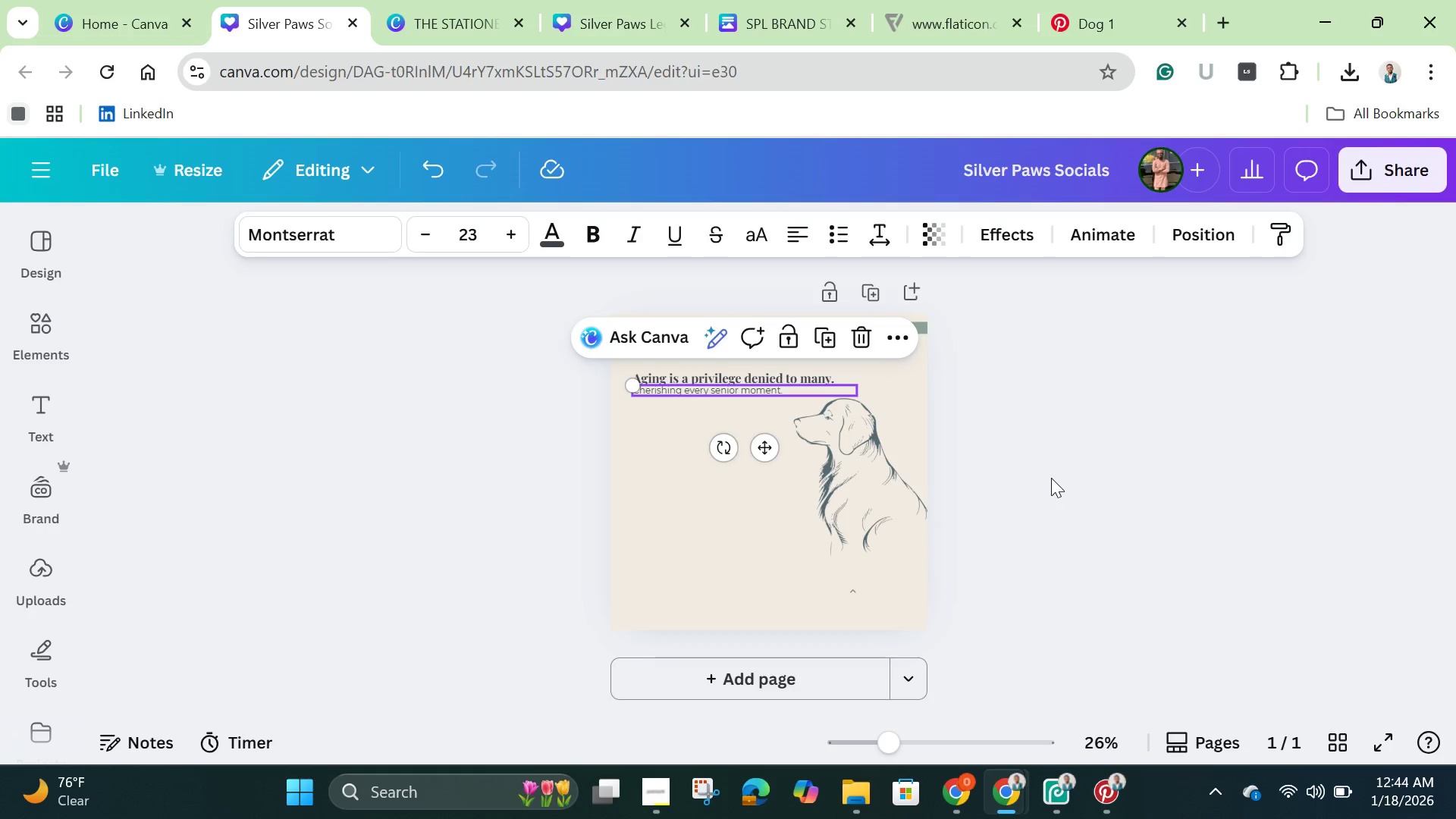 
left_click([1051, 478])
 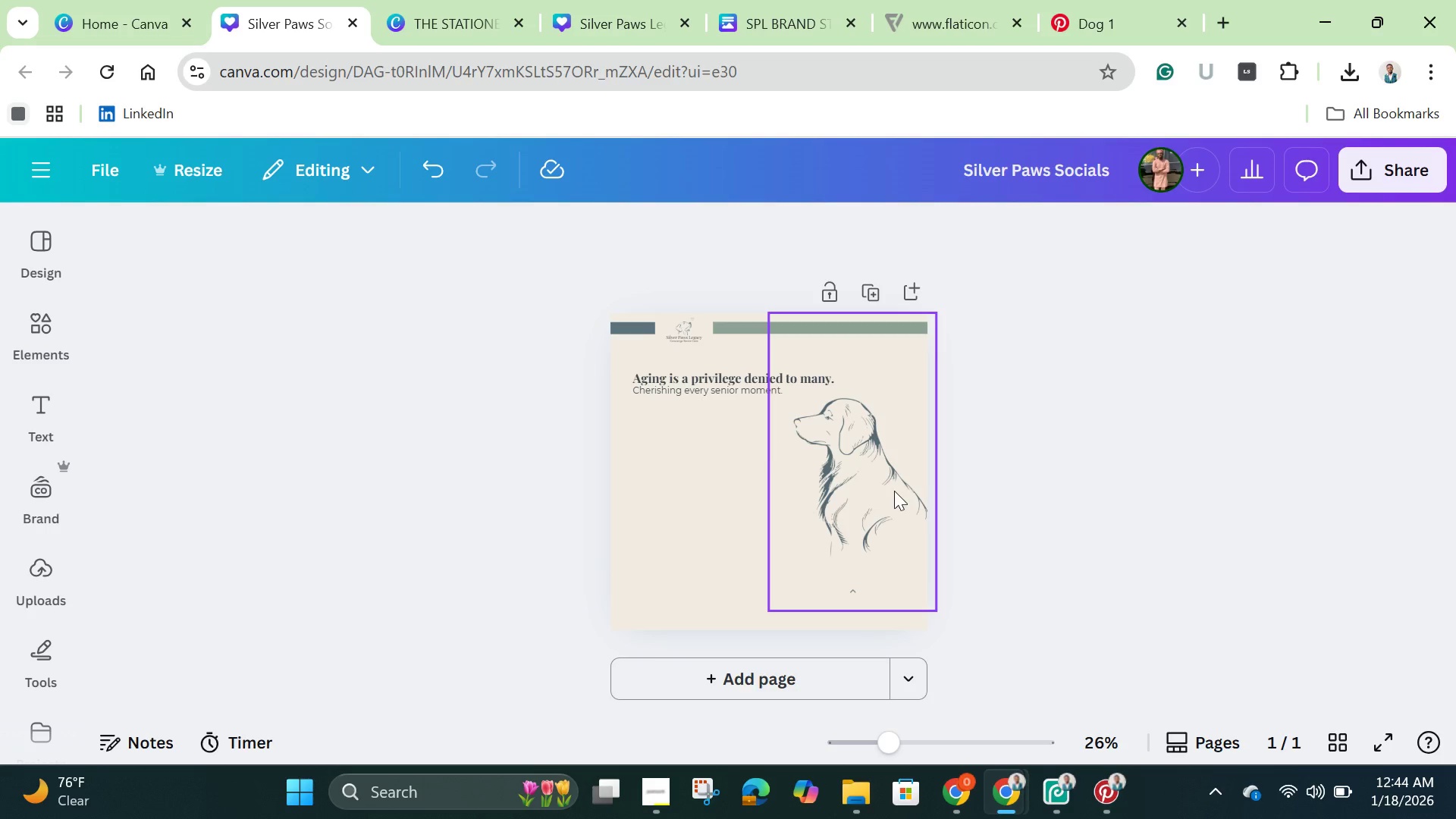 
left_click_drag(start_coordinate=[894, 491], to_coordinate=[811, 522])
 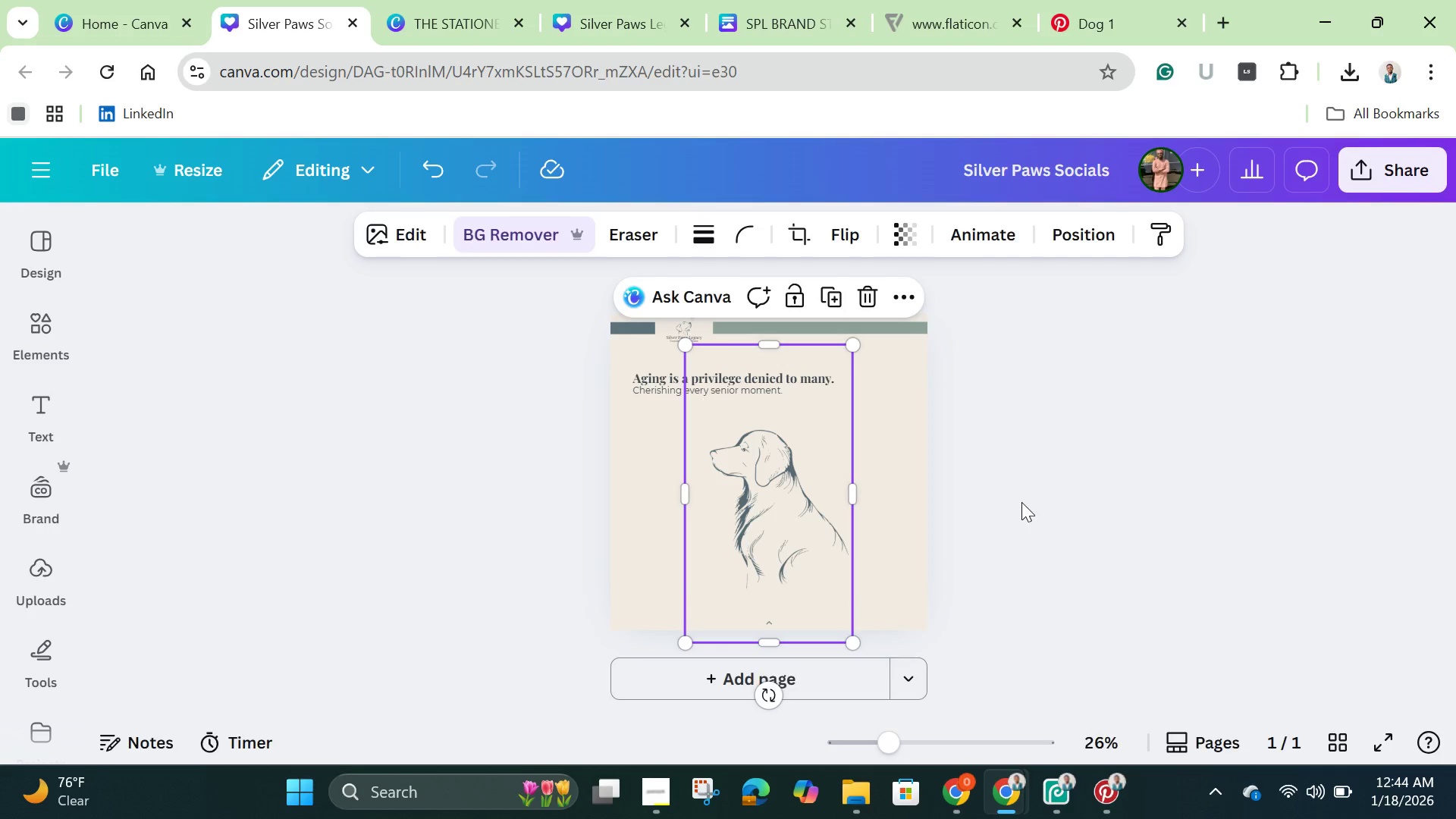 
left_click([1021, 502])
 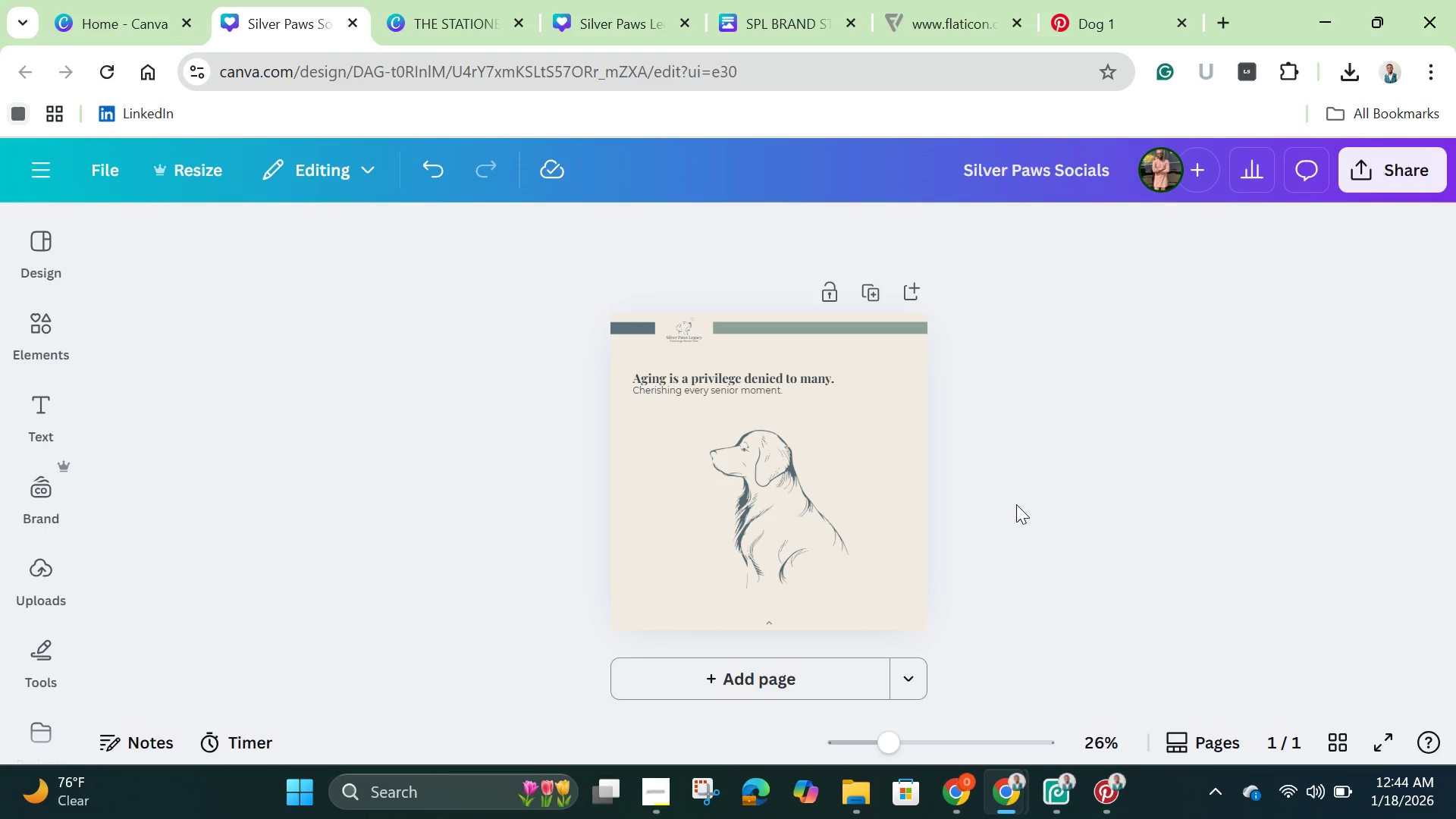 
scroll: coordinate [1016, 504], scroll_direction: up, amount: 1.0
 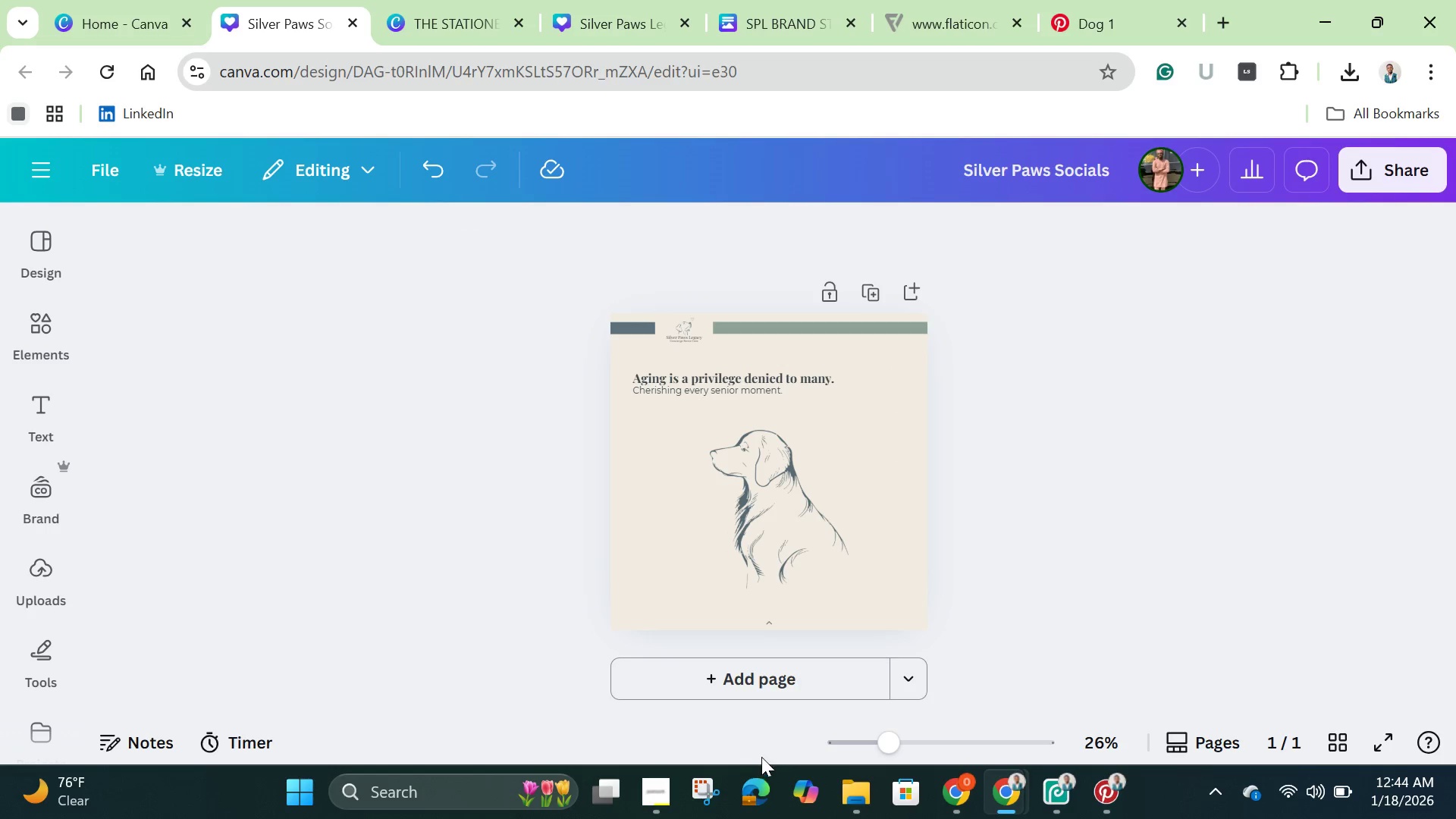 
left_click_drag(start_coordinate=[889, 732], to_coordinate=[935, 753])
 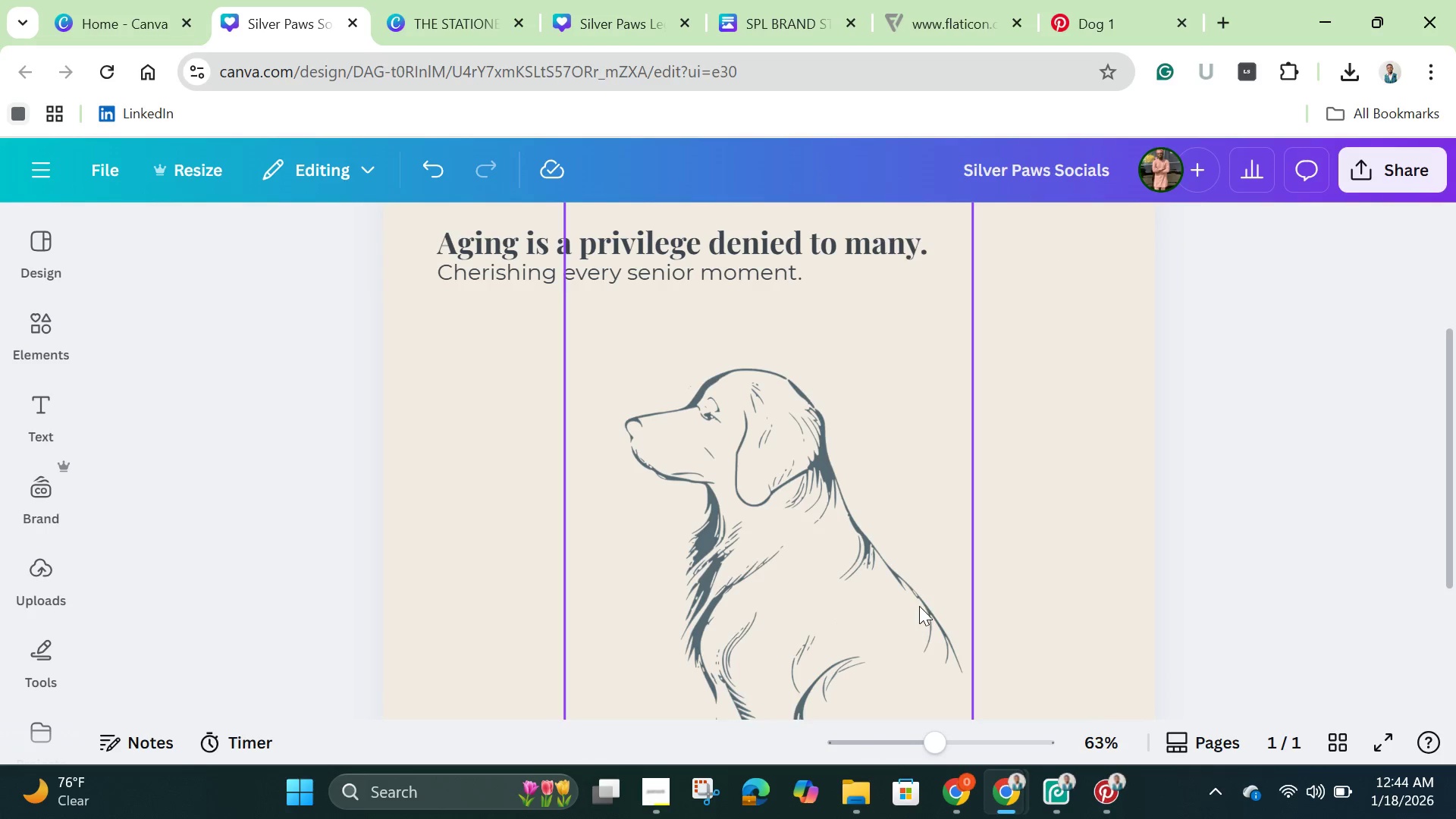 
scroll: coordinate [919, 606], scroll_direction: up, amount: 2.0
 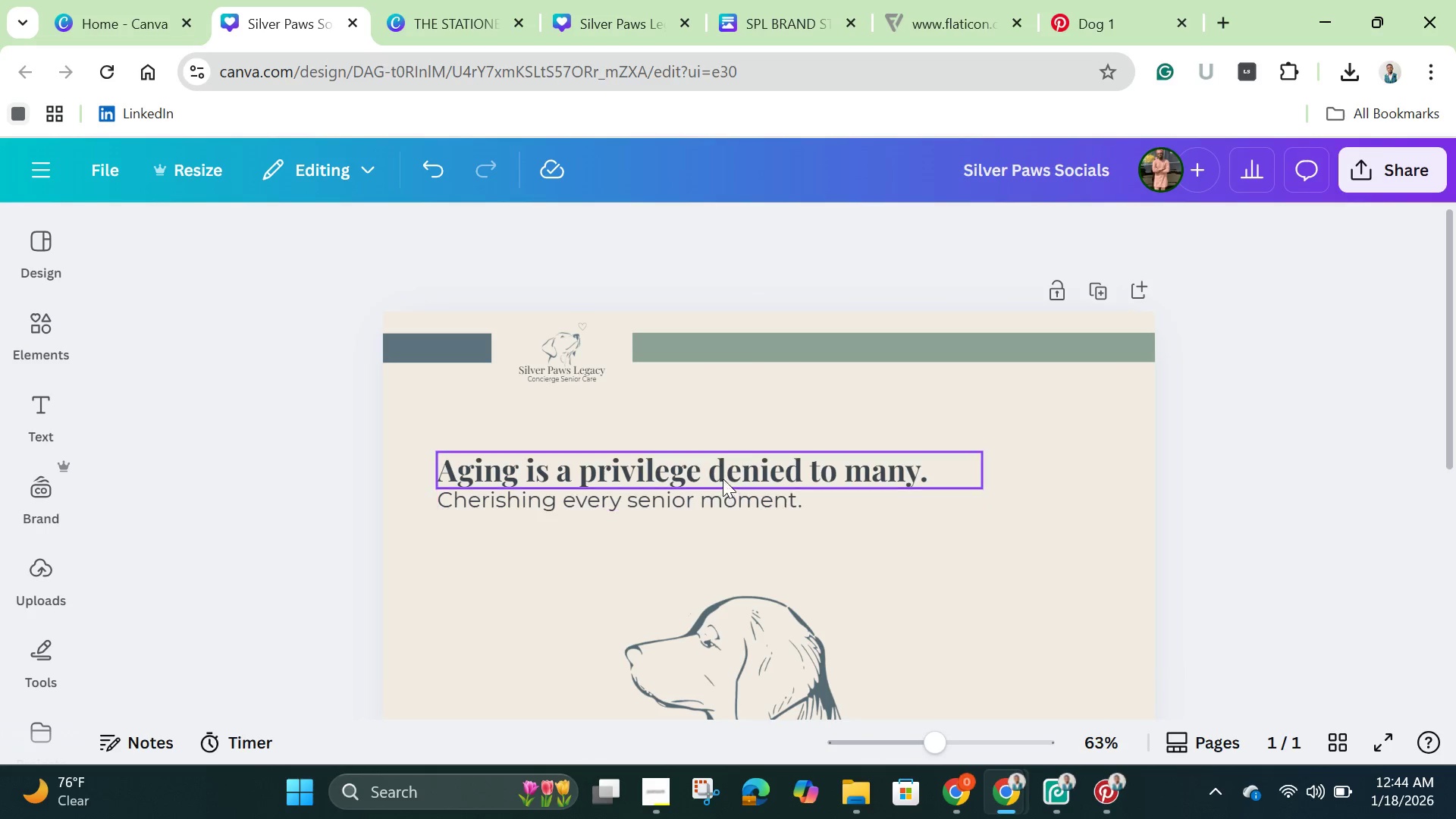 
left_click([723, 477])
 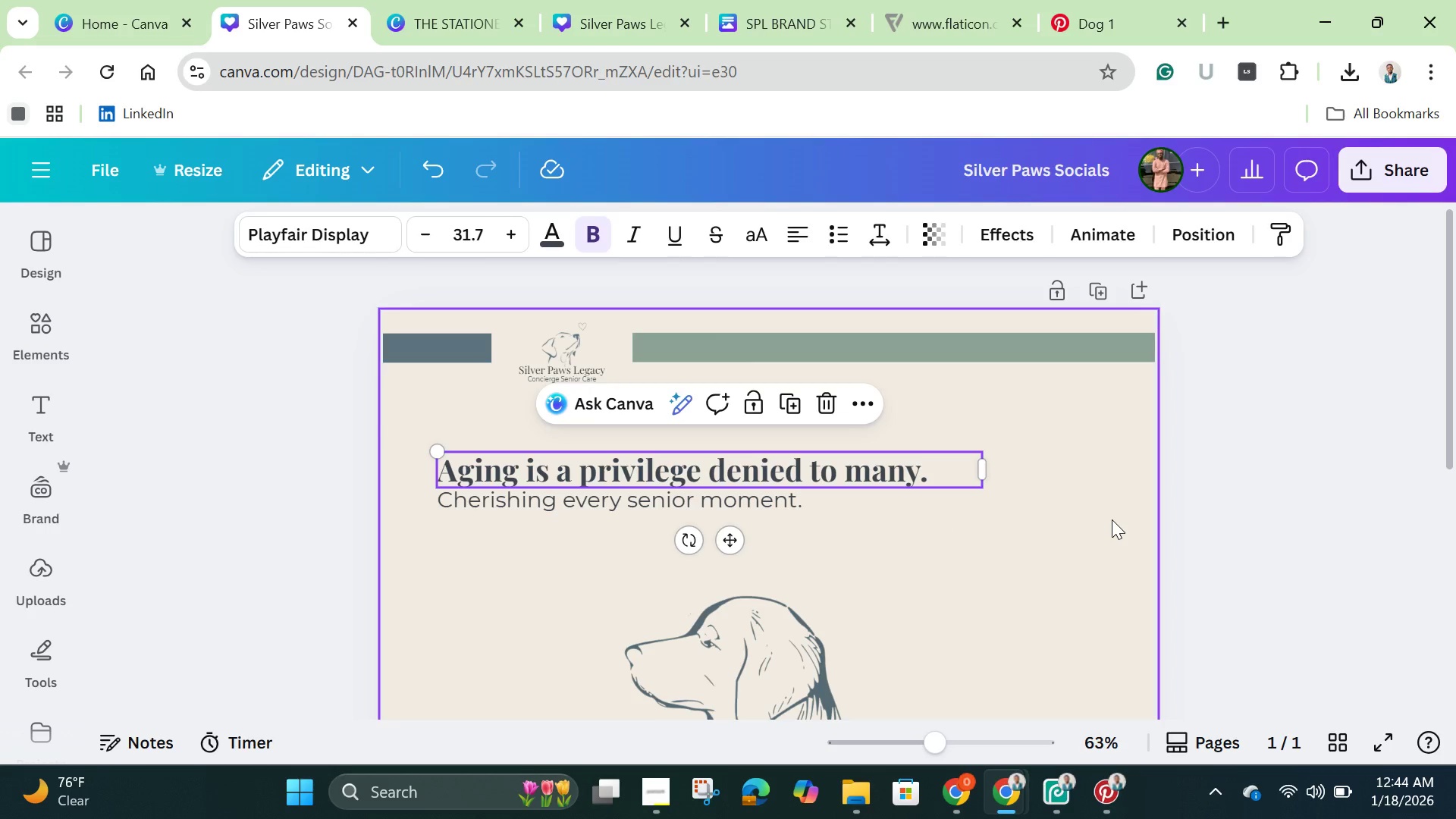 
left_click([1109, 520])
 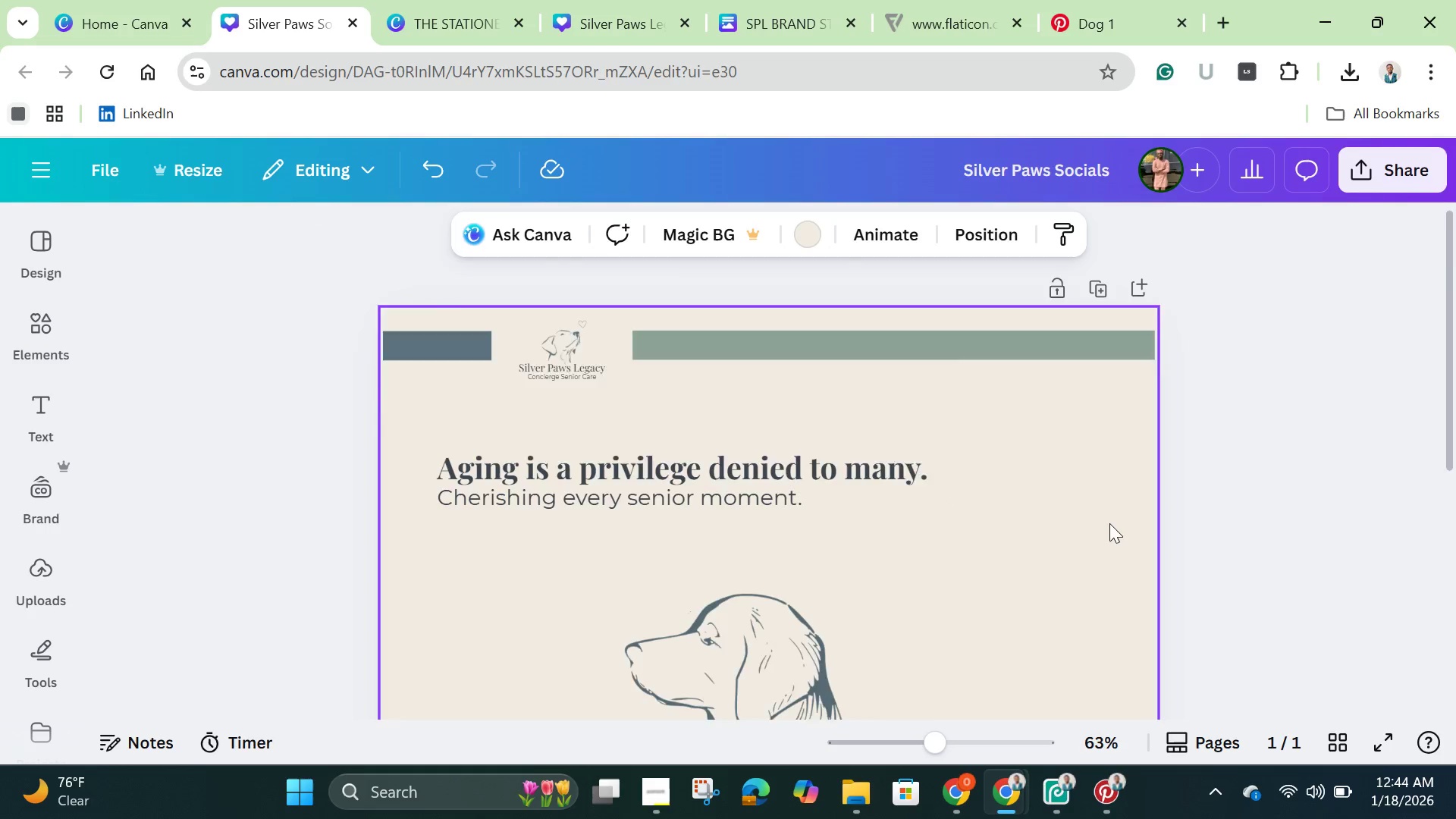 
scroll: coordinate [1109, 526], scroll_direction: down, amount: 2.0
 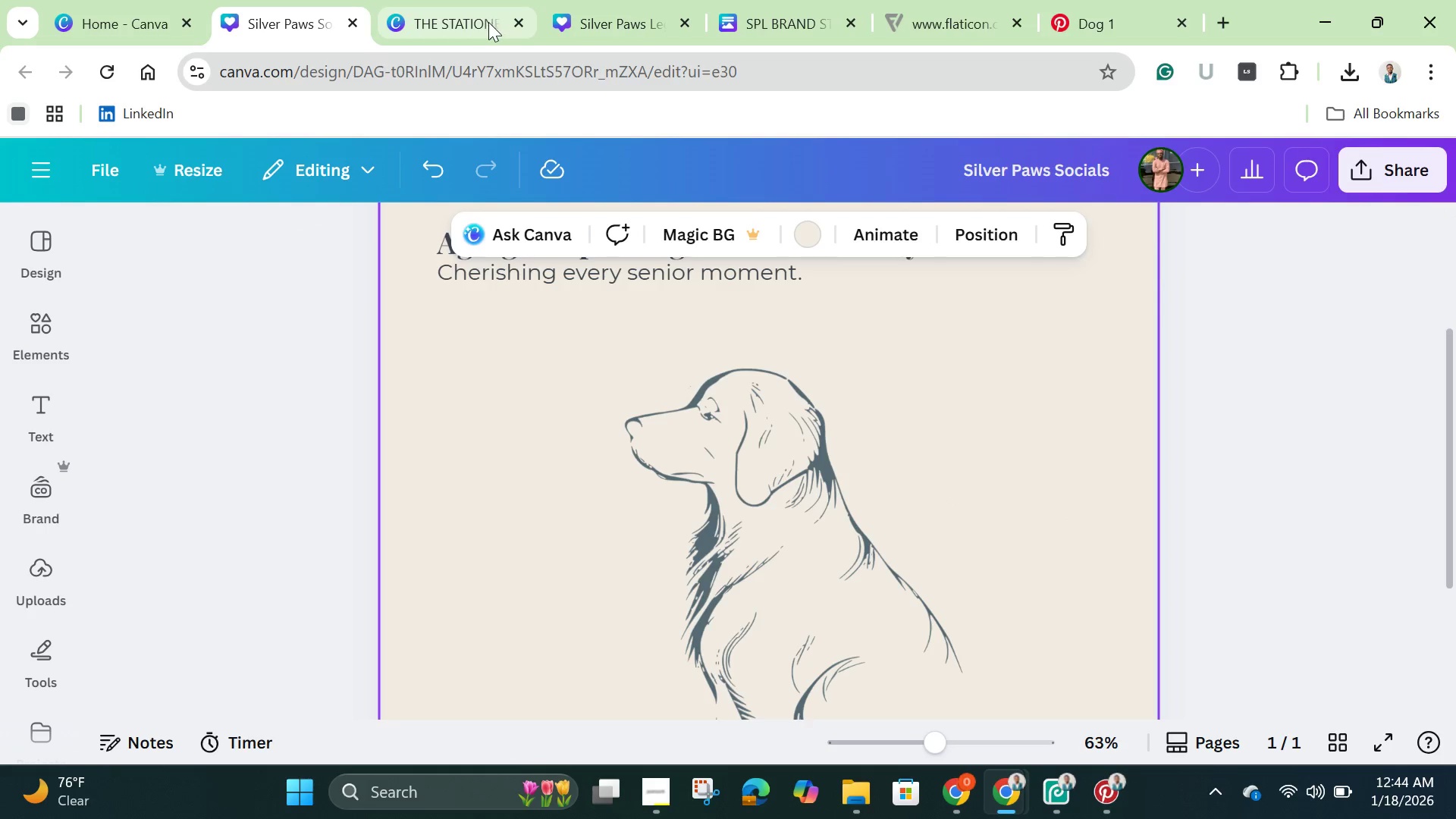 
left_click([479, 20])
 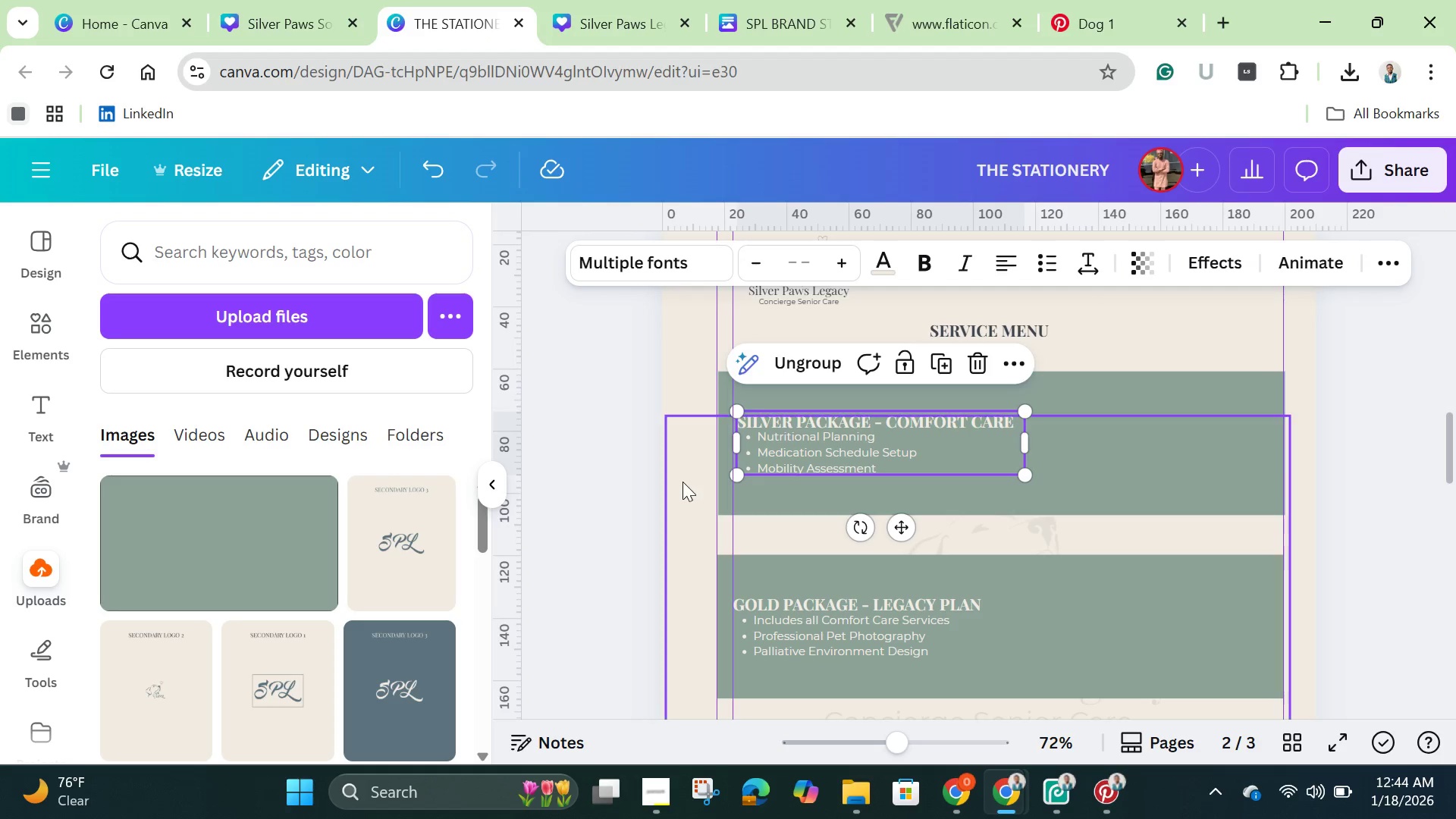 
left_click([682, 482])
 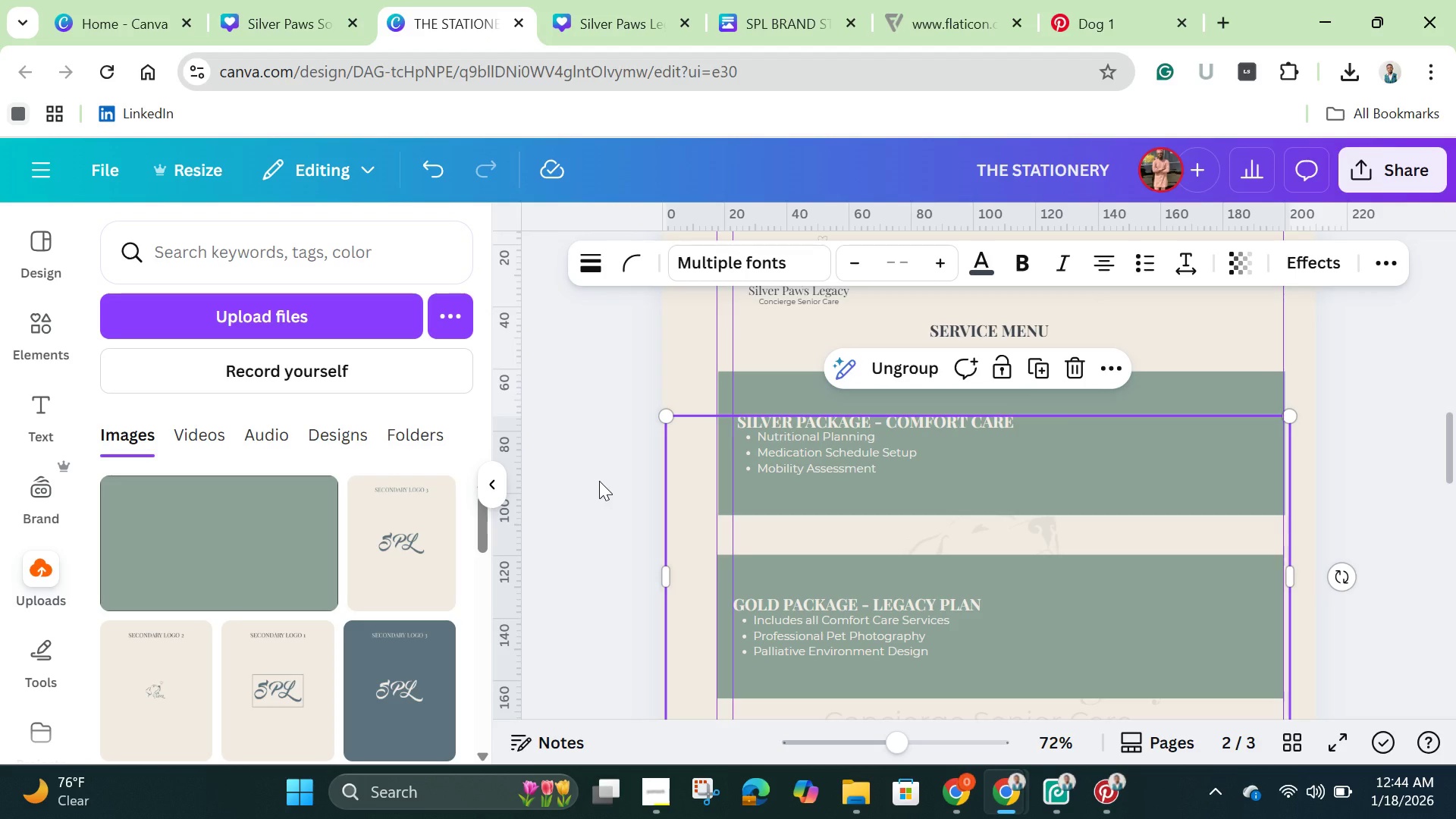 
left_click([599, 481])
 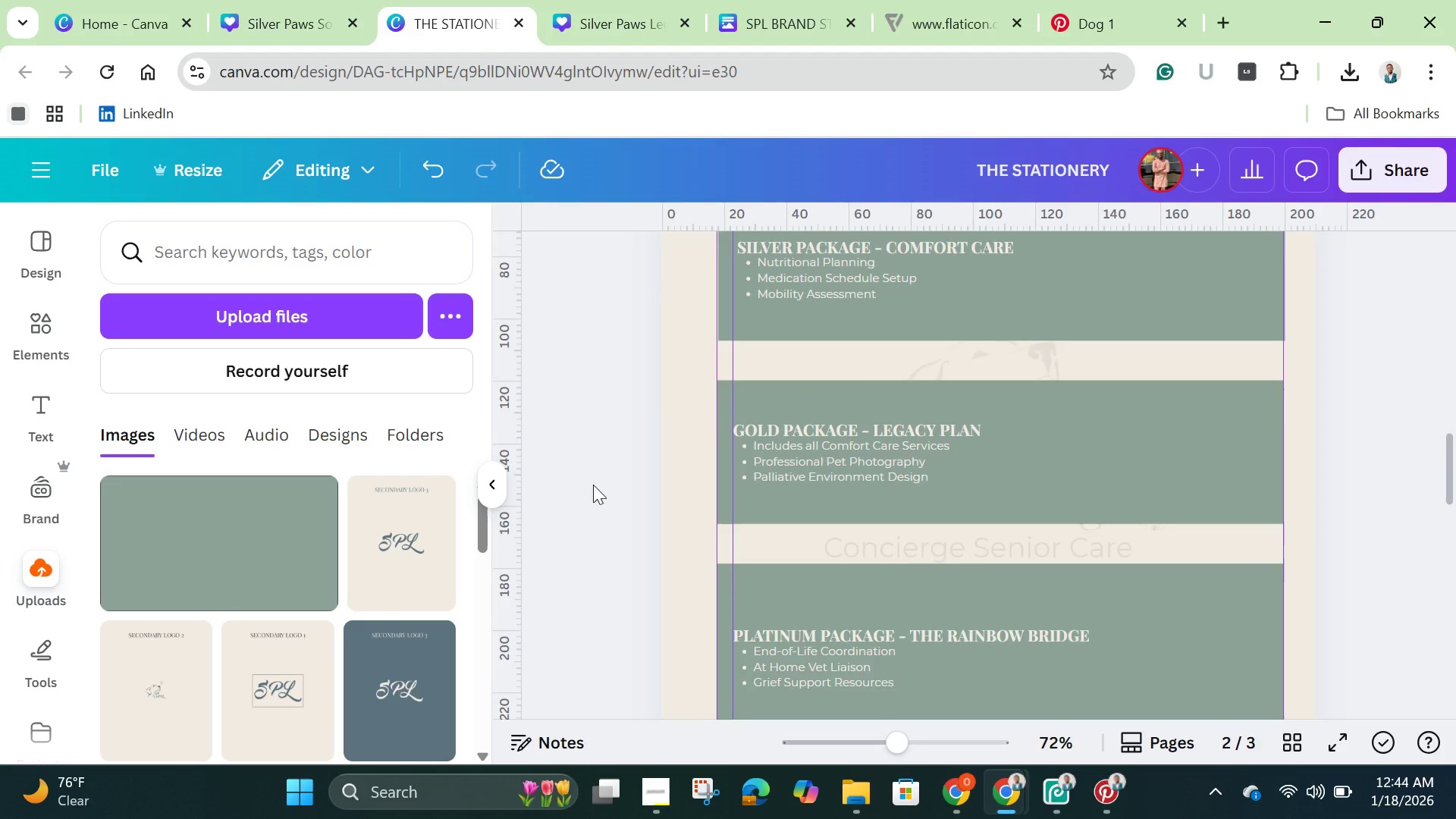 
scroll: coordinate [593, 485], scroll_direction: down, amount: 6.0
 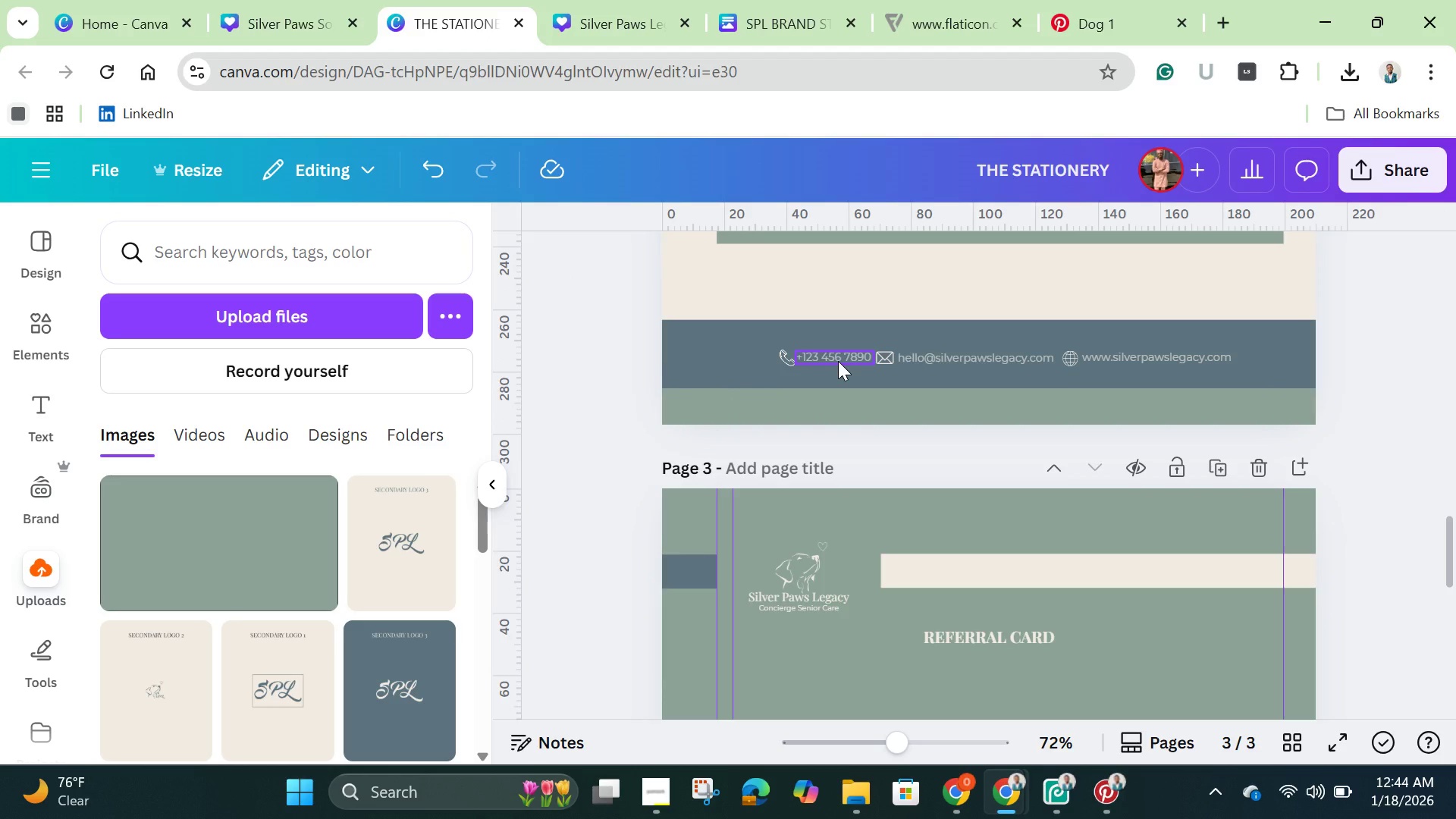 
left_click([838, 361])
 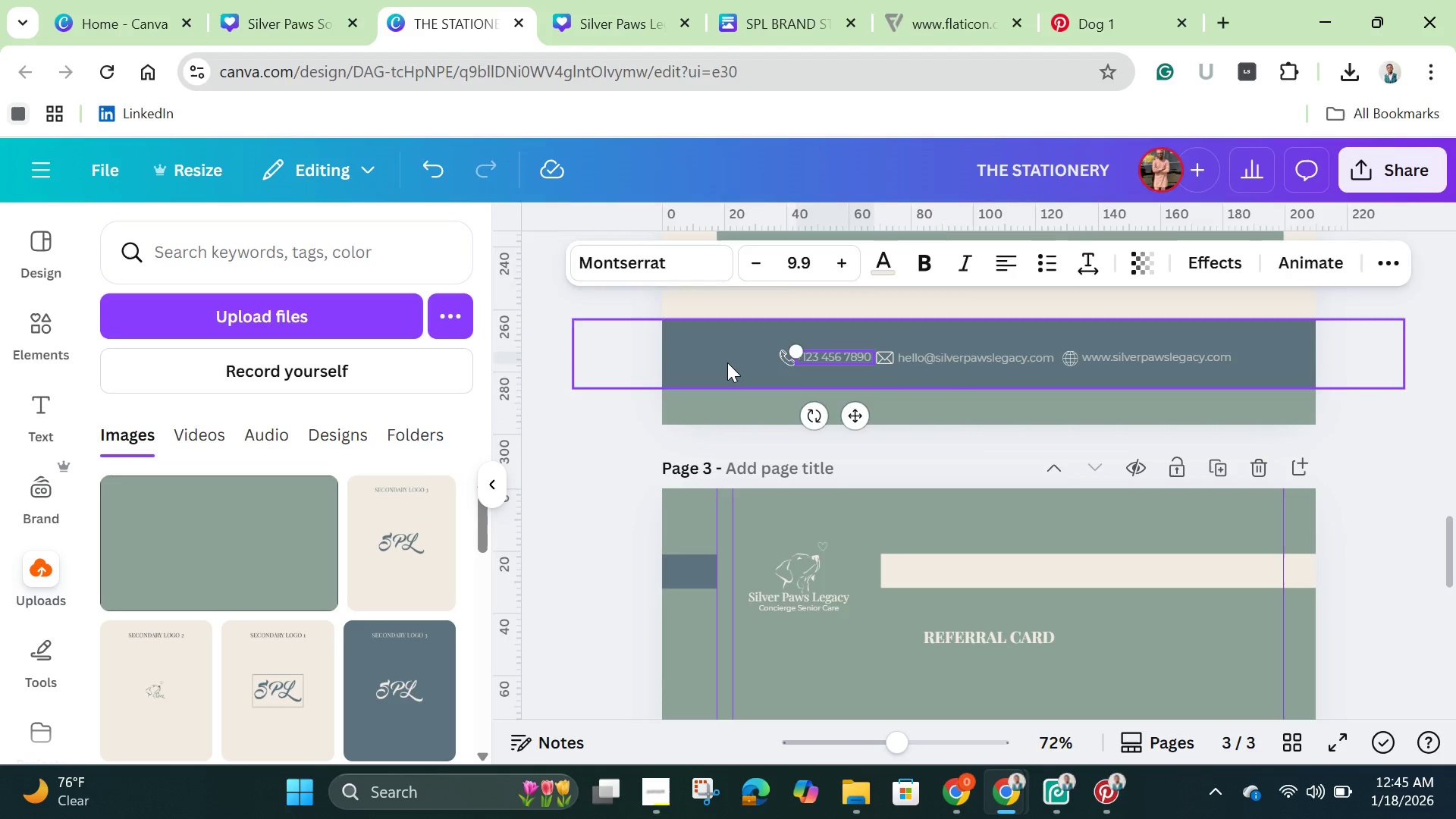 
left_click([727, 362])
 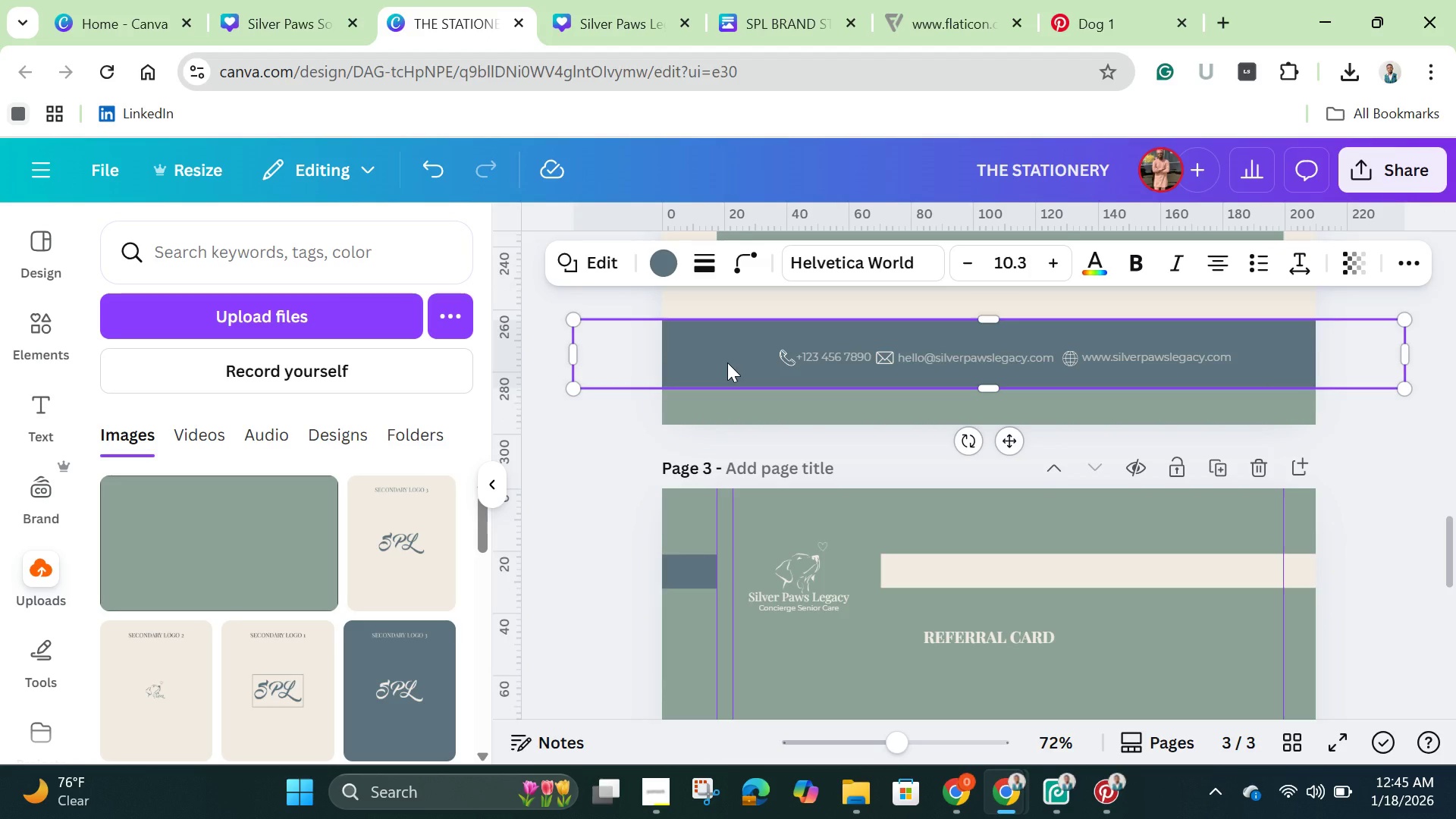 
left_click([727, 362])
 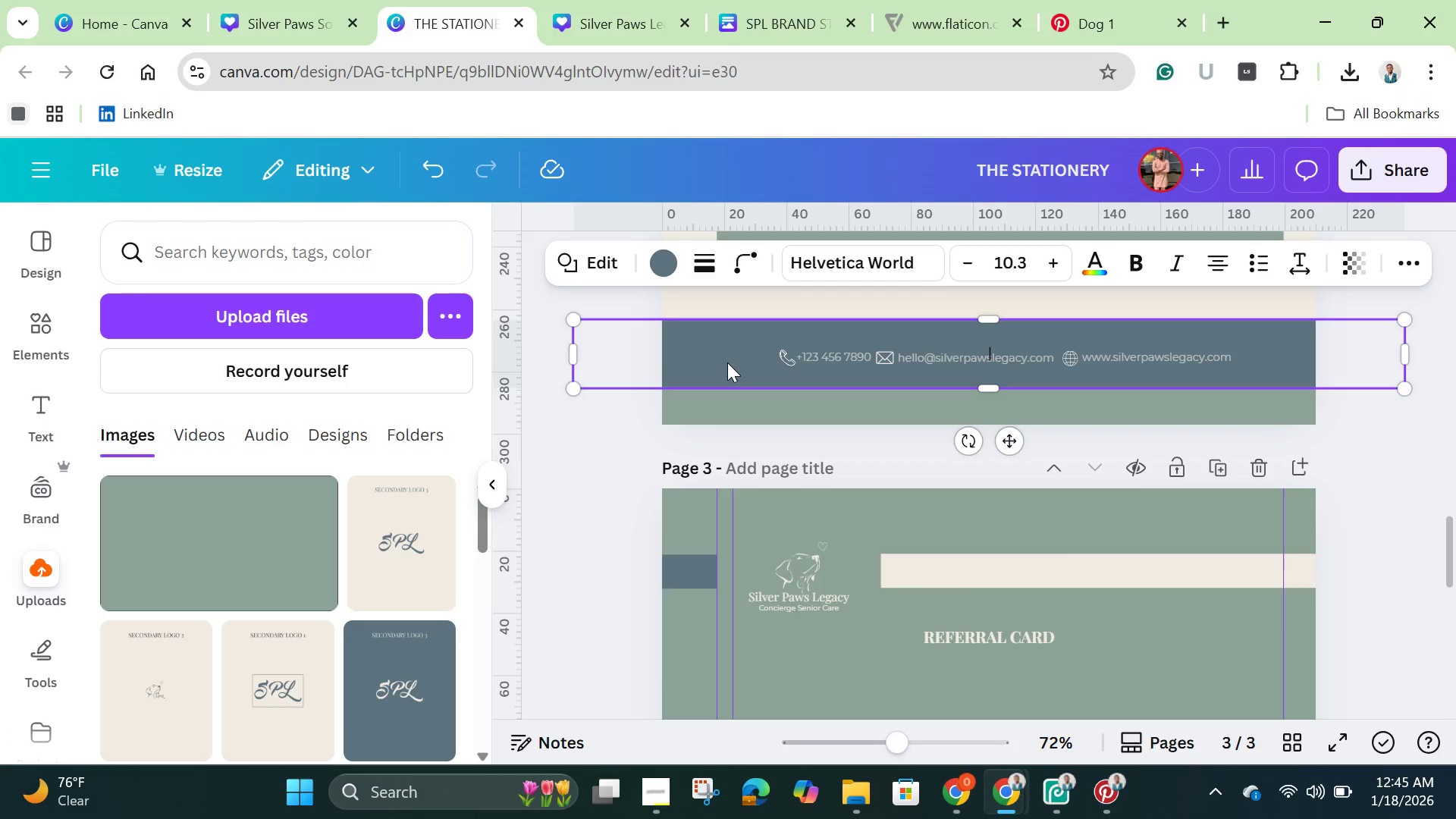 
hold_key(key=ShiftLeft, duration=1.06)
 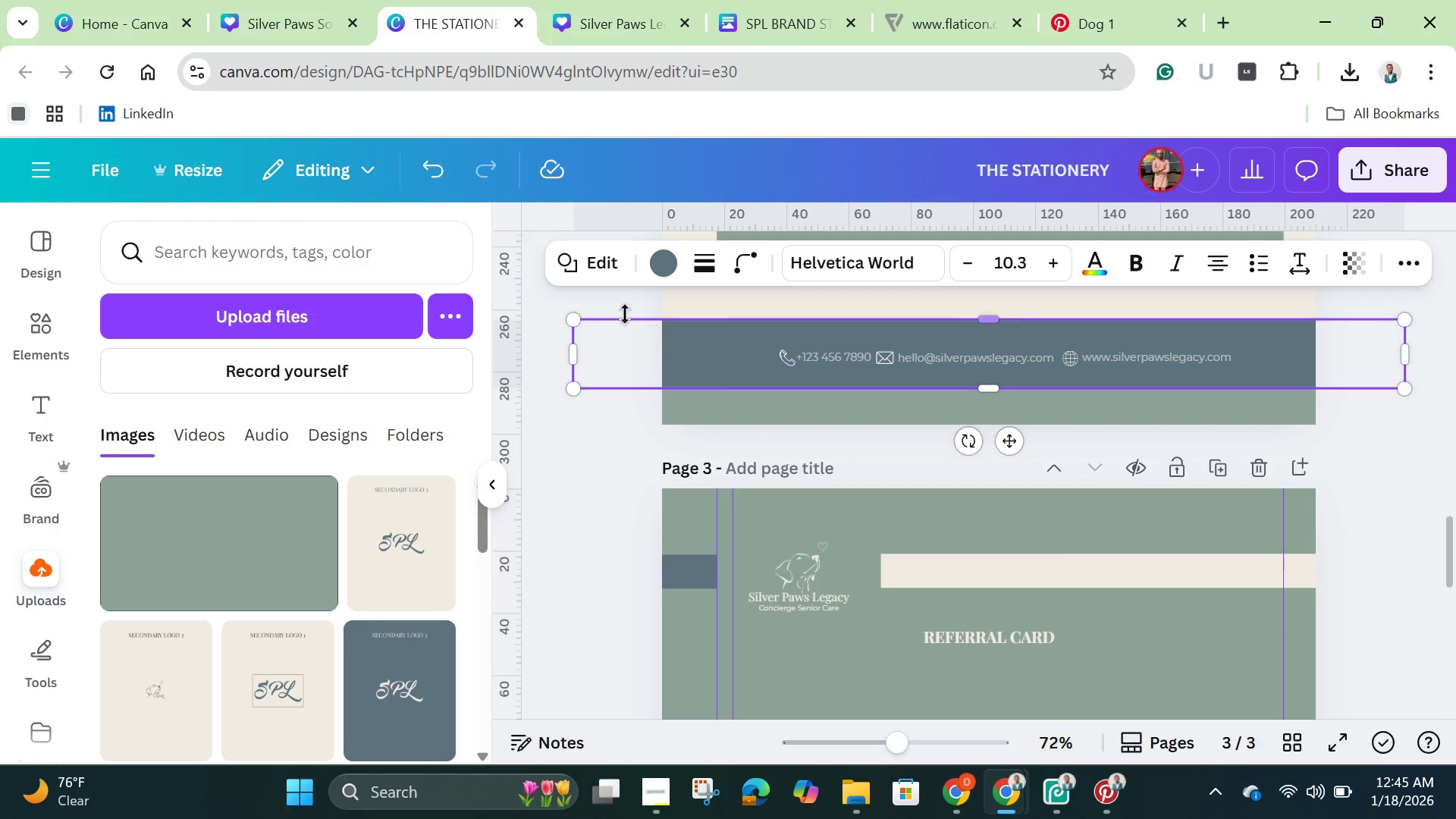 
left_click([606, 296])
 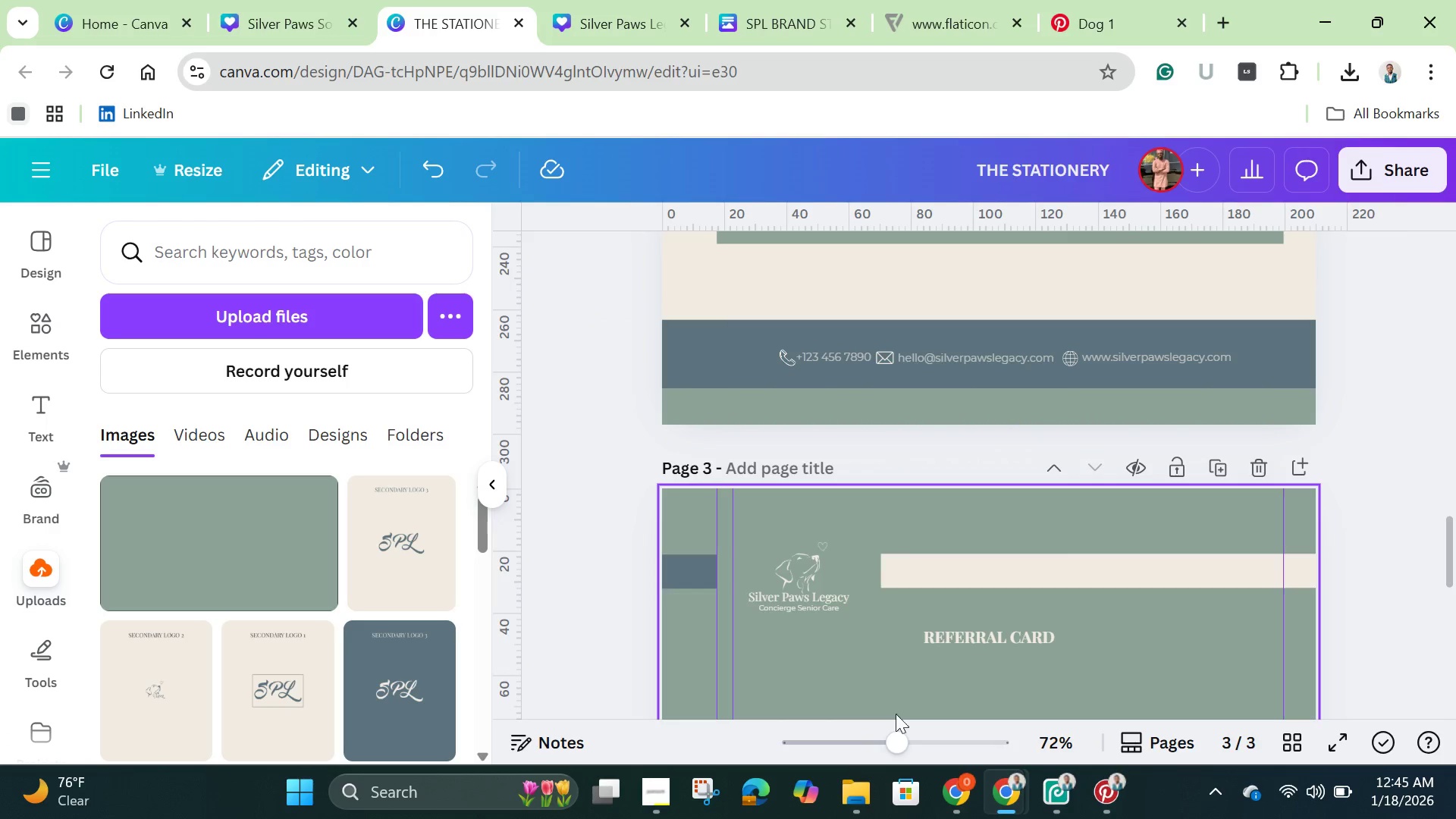 
left_click_drag(start_coordinate=[905, 736], to_coordinate=[913, 746])
 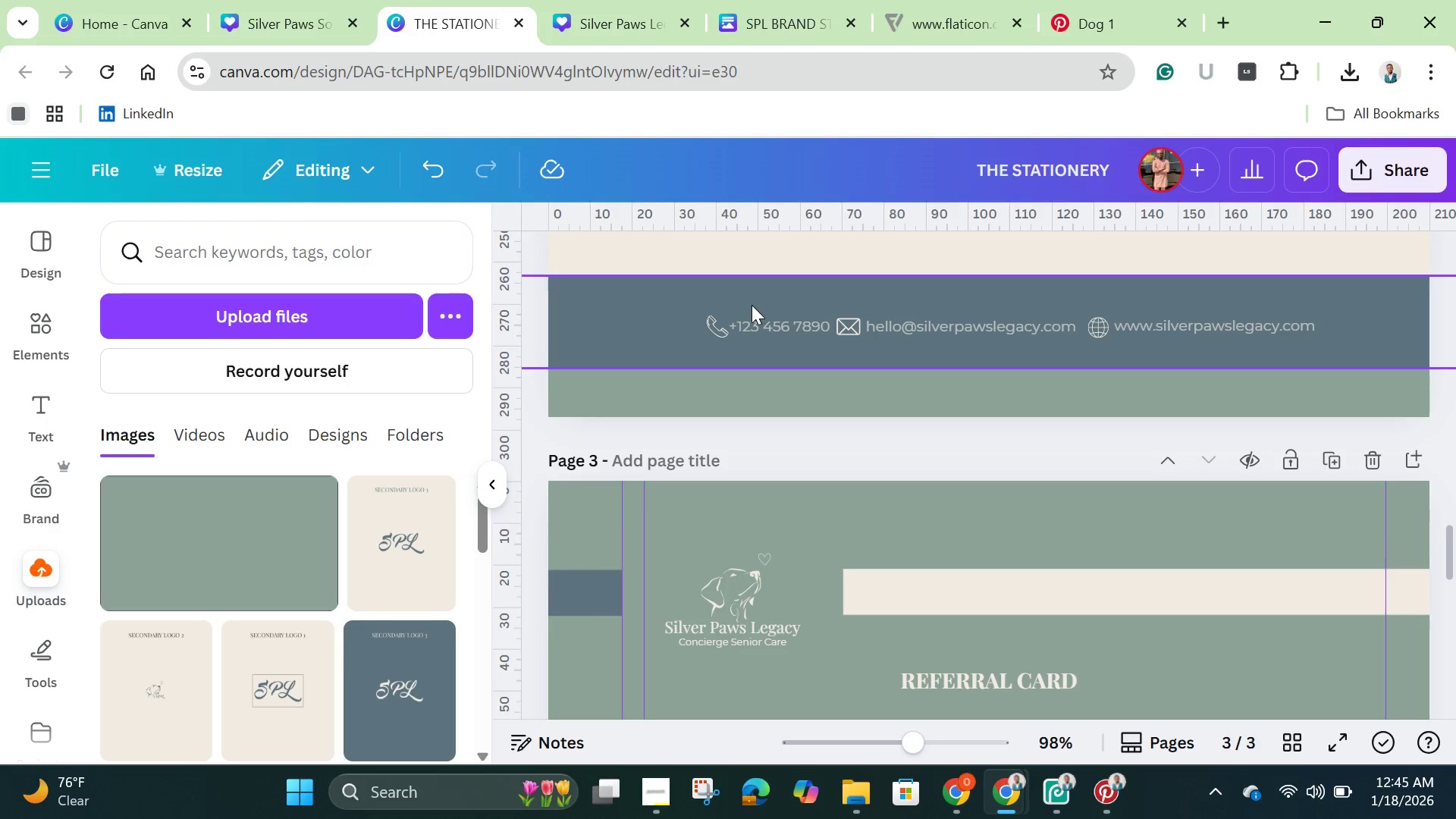 
left_click([752, 305])
 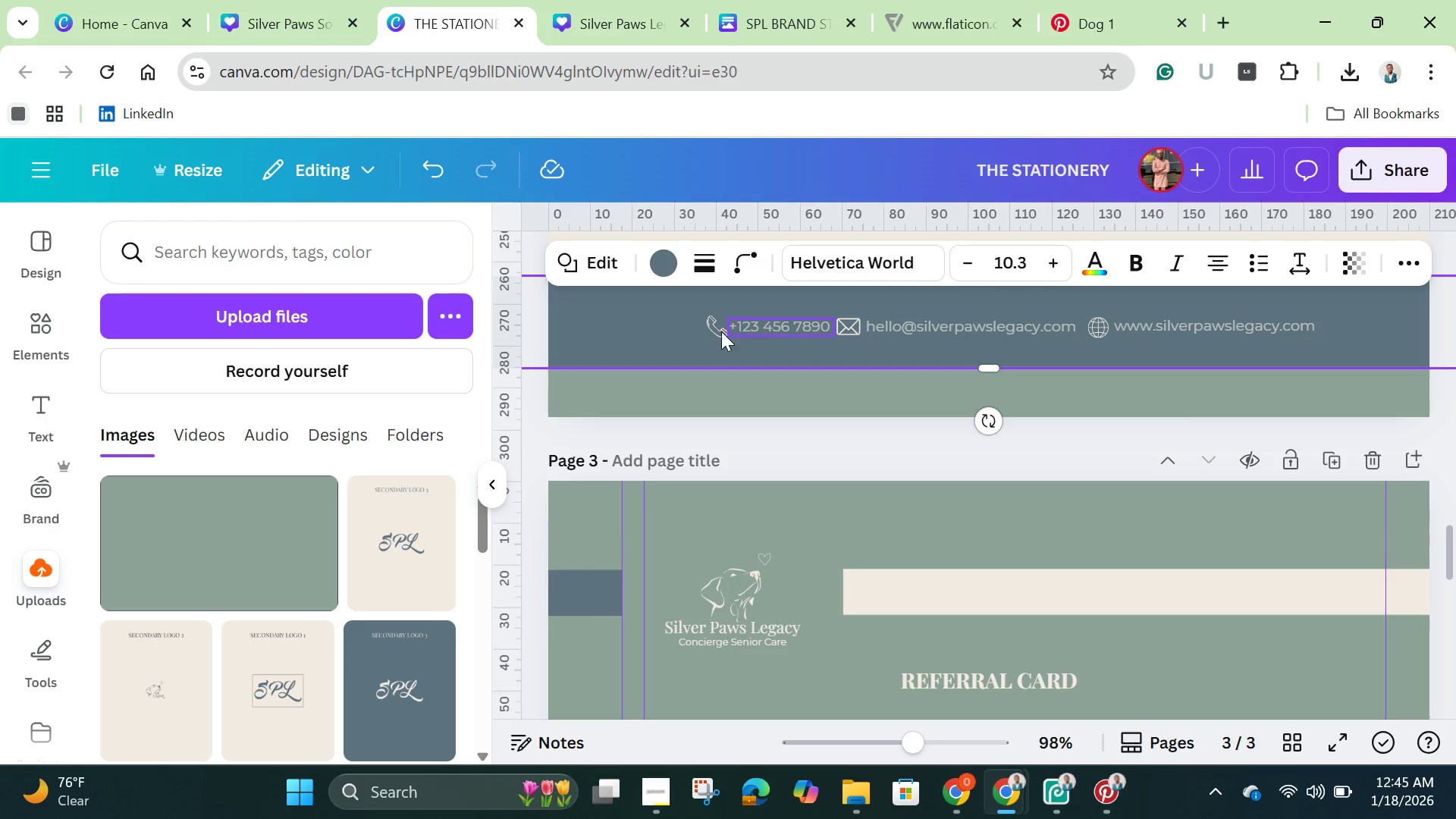 
hold_key(key=ShiftLeft, duration=1.5)
left_click([707, 327])
 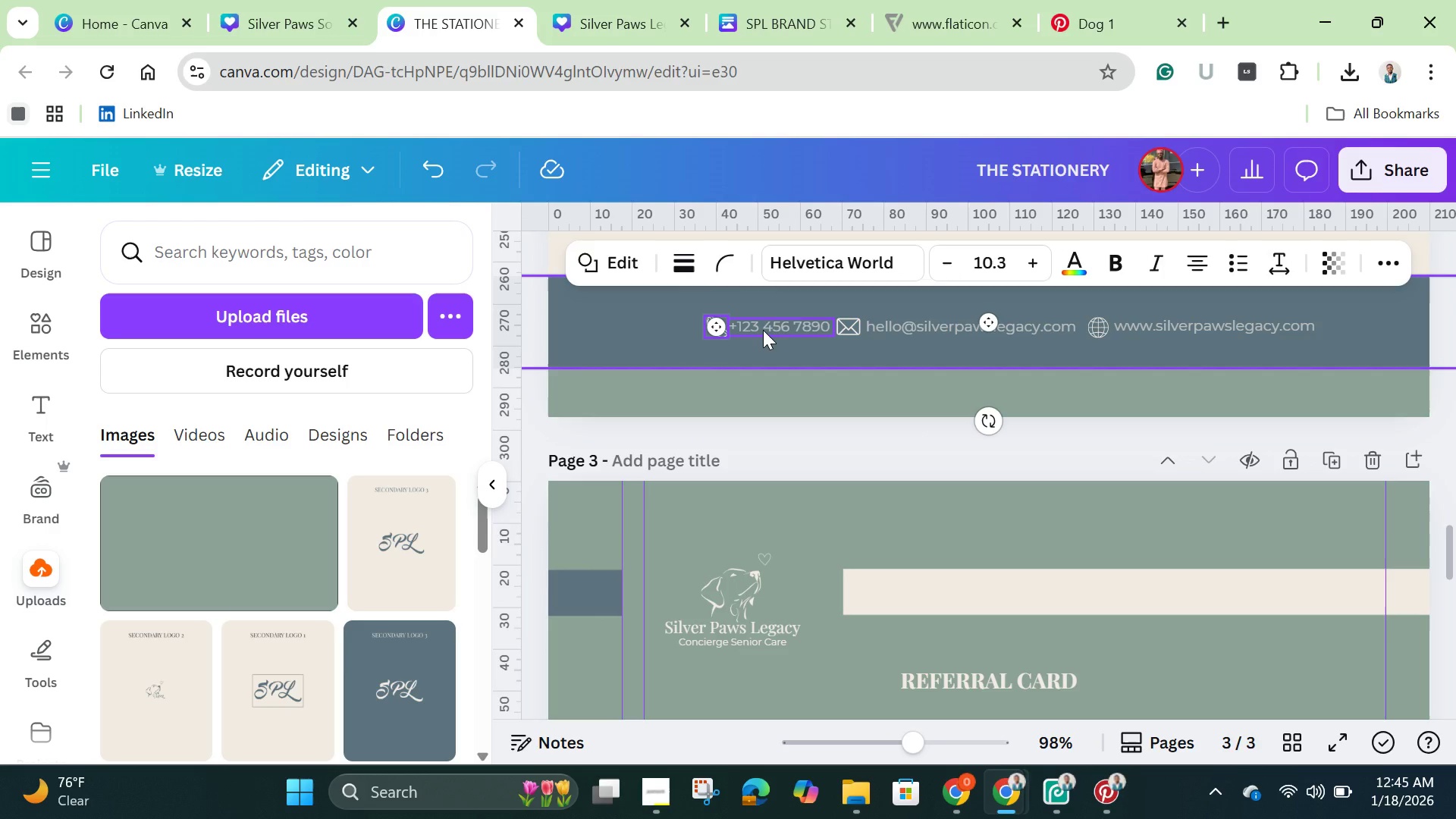 
hold_key(key=ShiftLeft, duration=1.5)
left_click([763, 330])
 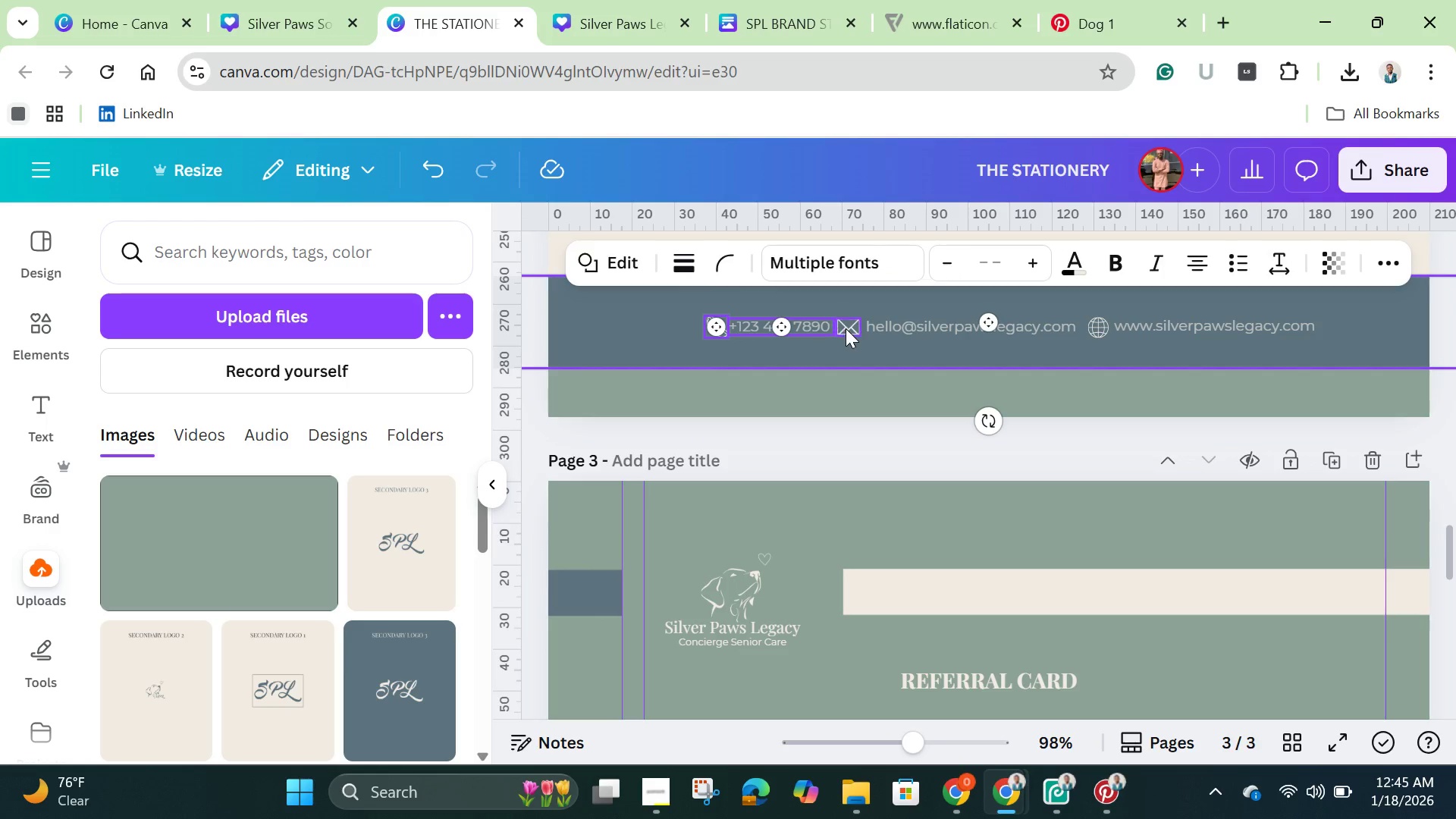 
hold_key(key=ShiftLeft, duration=1.53)
left_click([847, 328])
 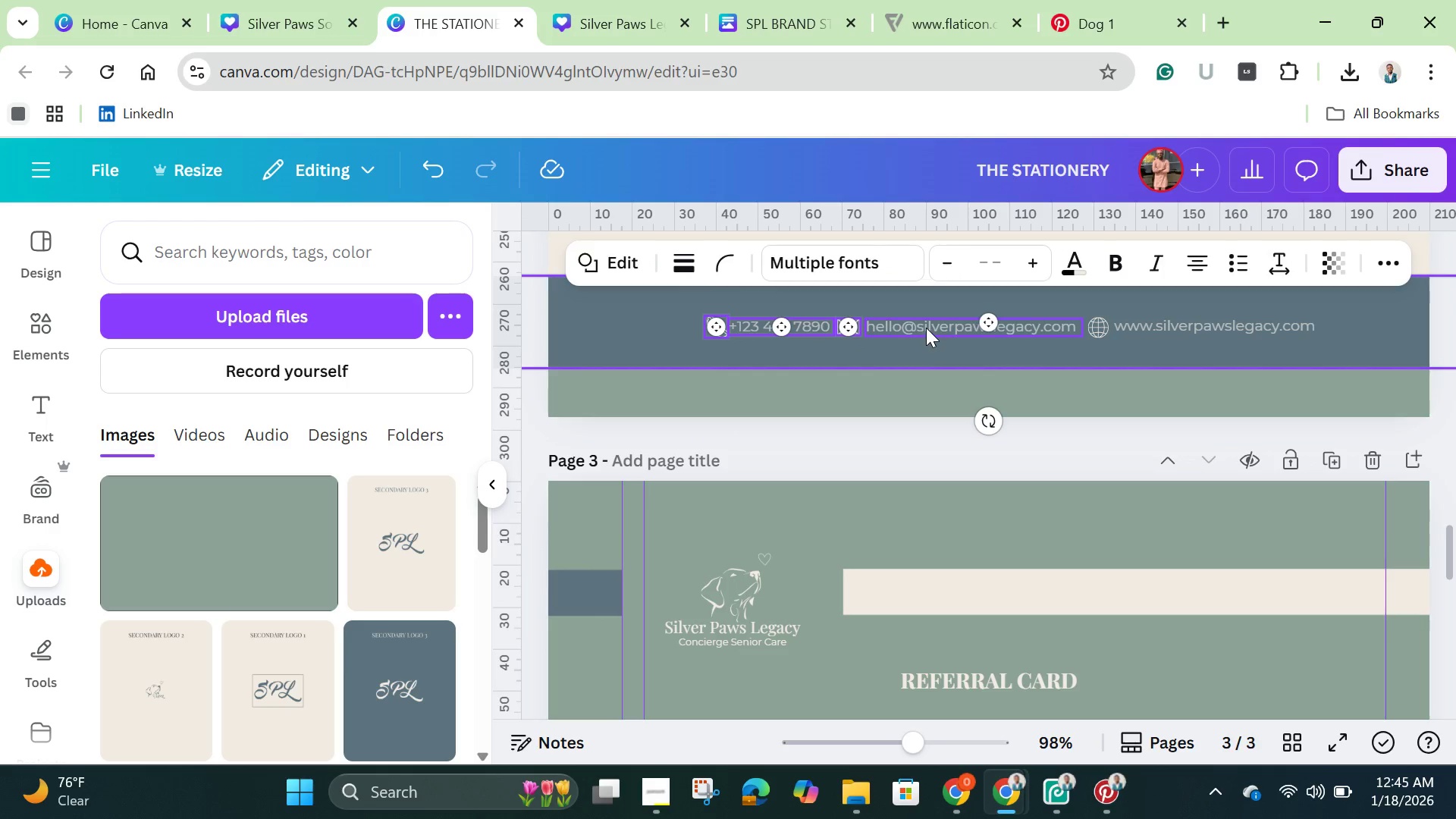 
left_click([930, 331])
 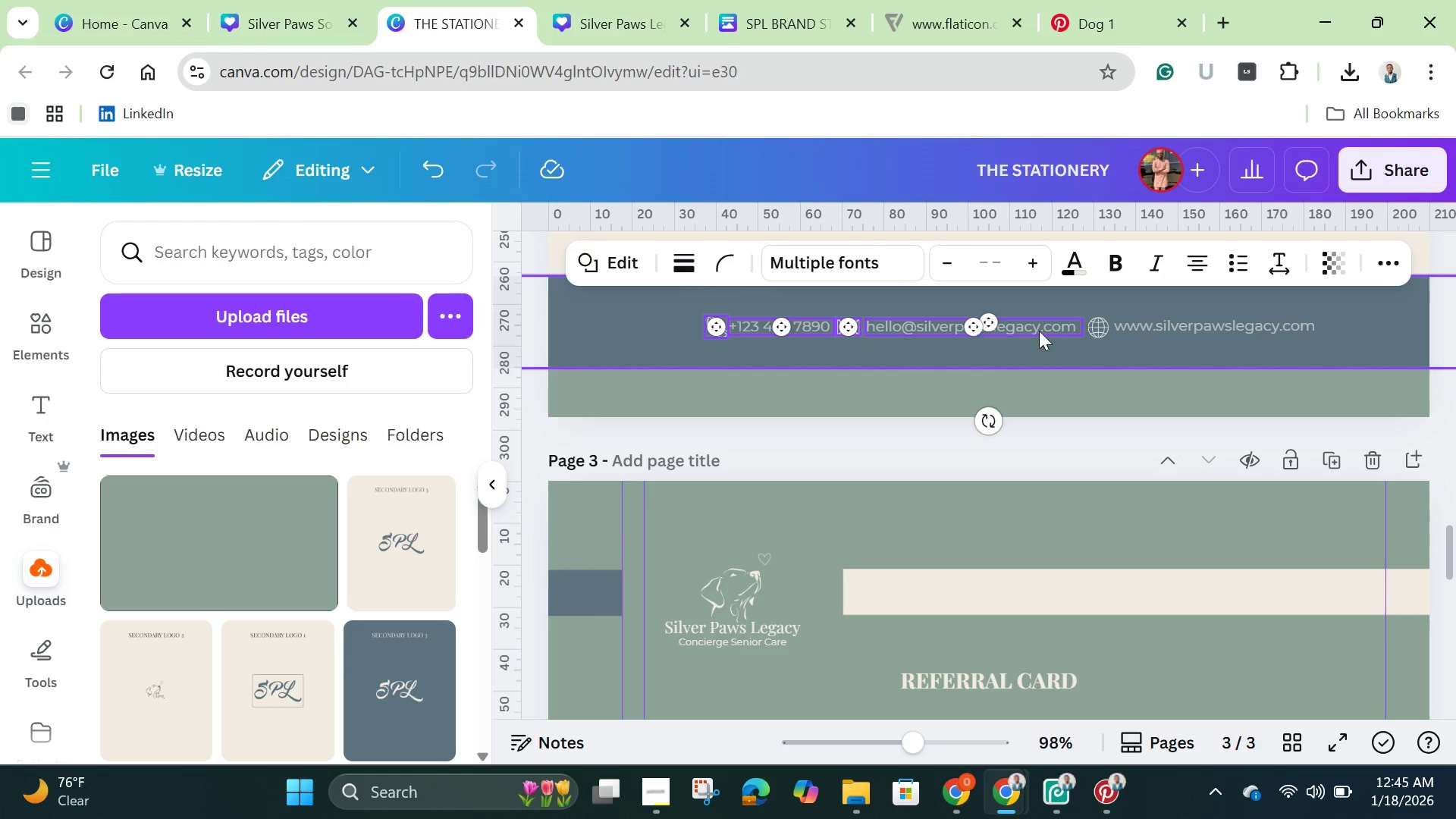 
hold_key(key=ShiftLeft, duration=1.5)
left_click([1095, 327])
 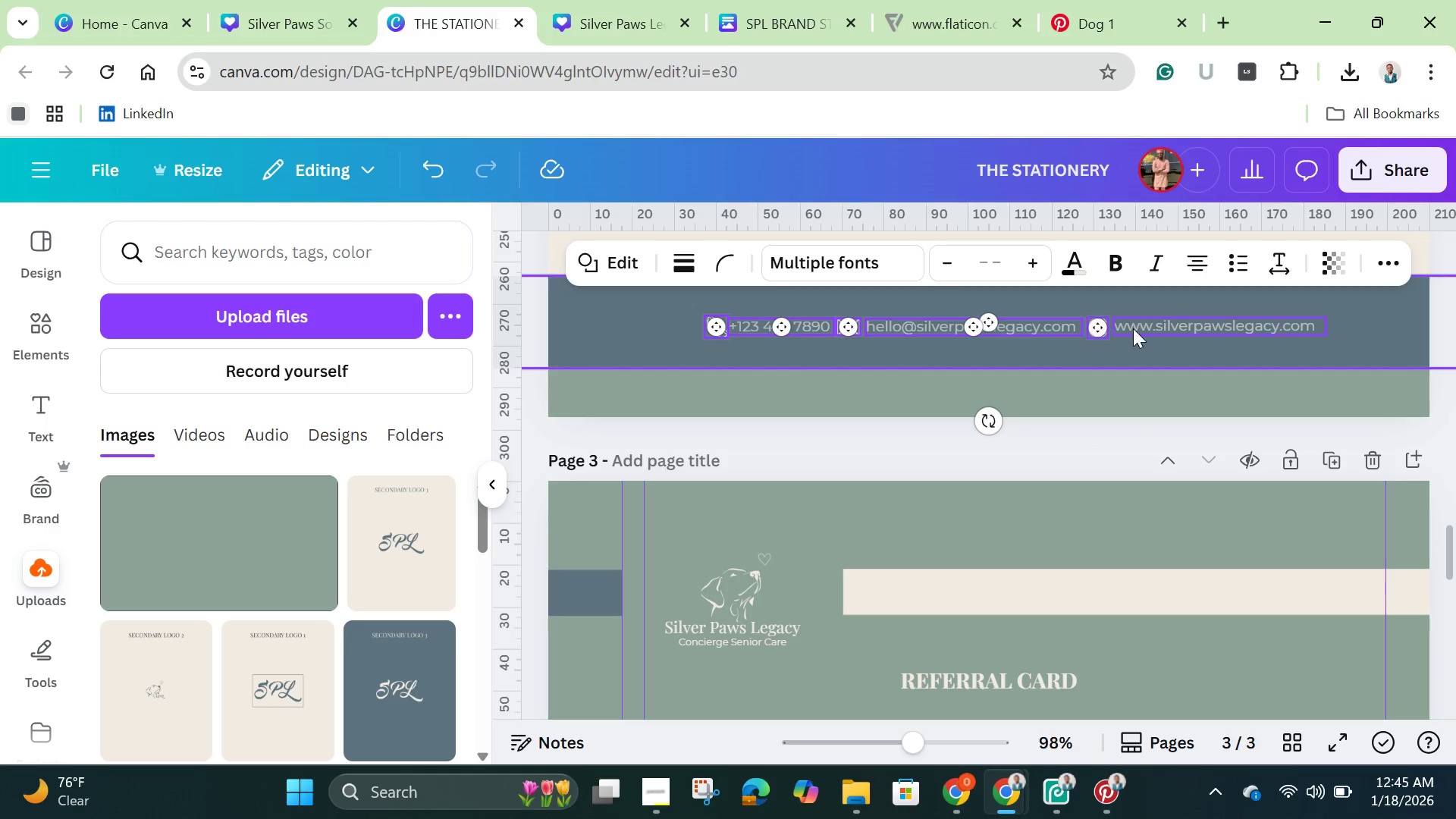 
hold_key(key=ShiftLeft, duration=0.94)
left_click([1144, 327])
 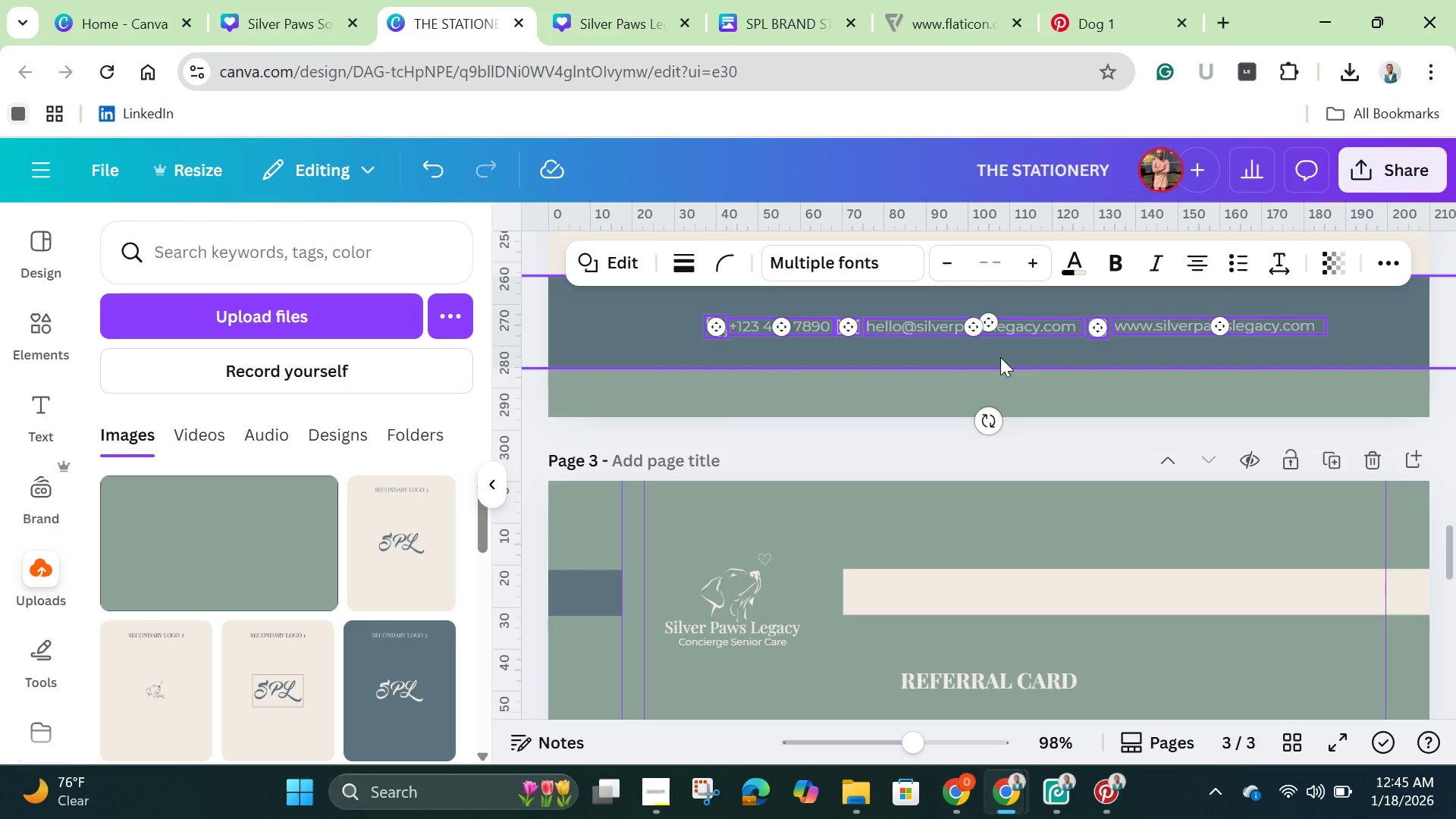 
scroll: coordinate [1009, 368], scroll_direction: up, amount: 2.0
 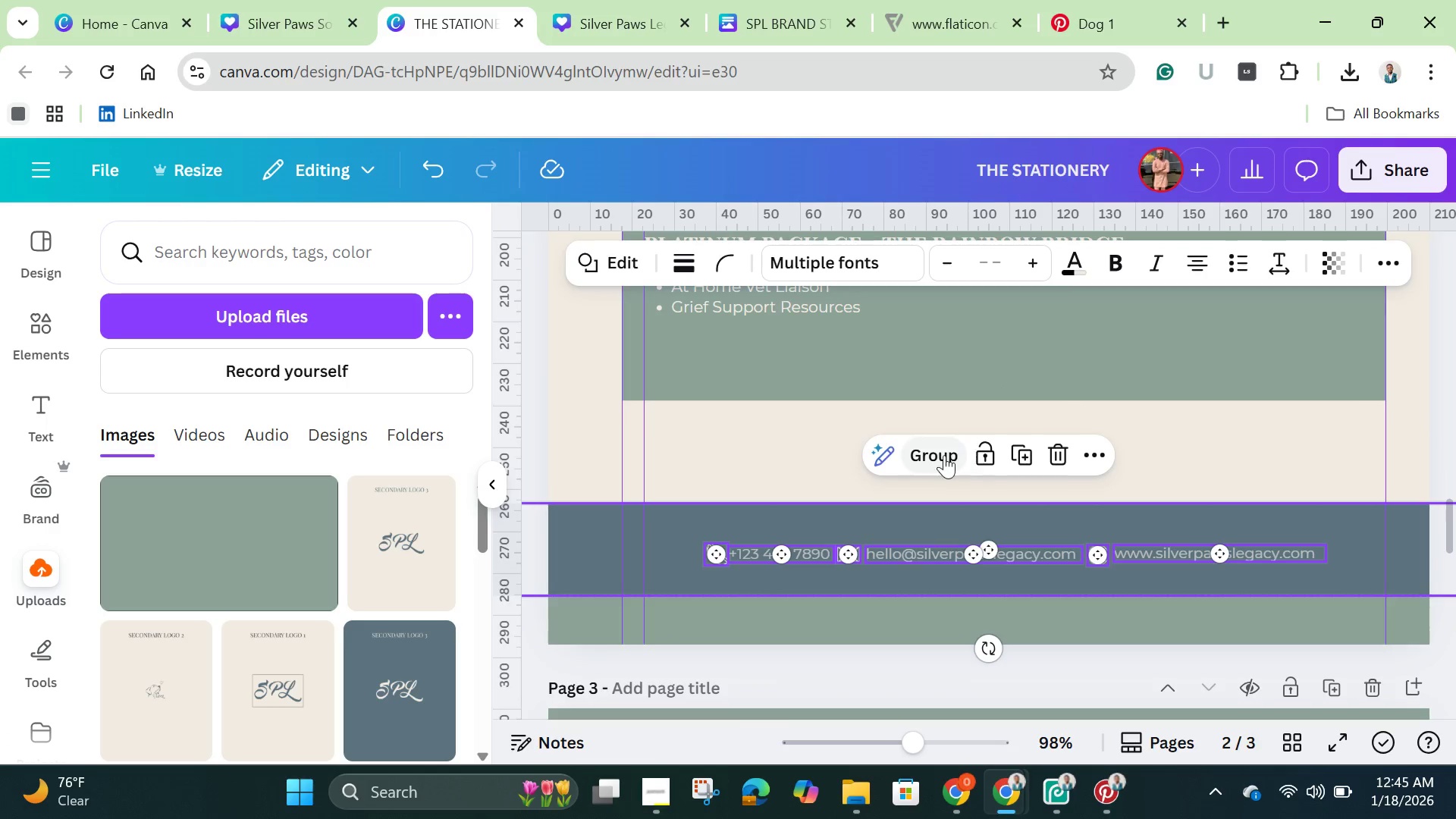 
left_click([944, 455])
 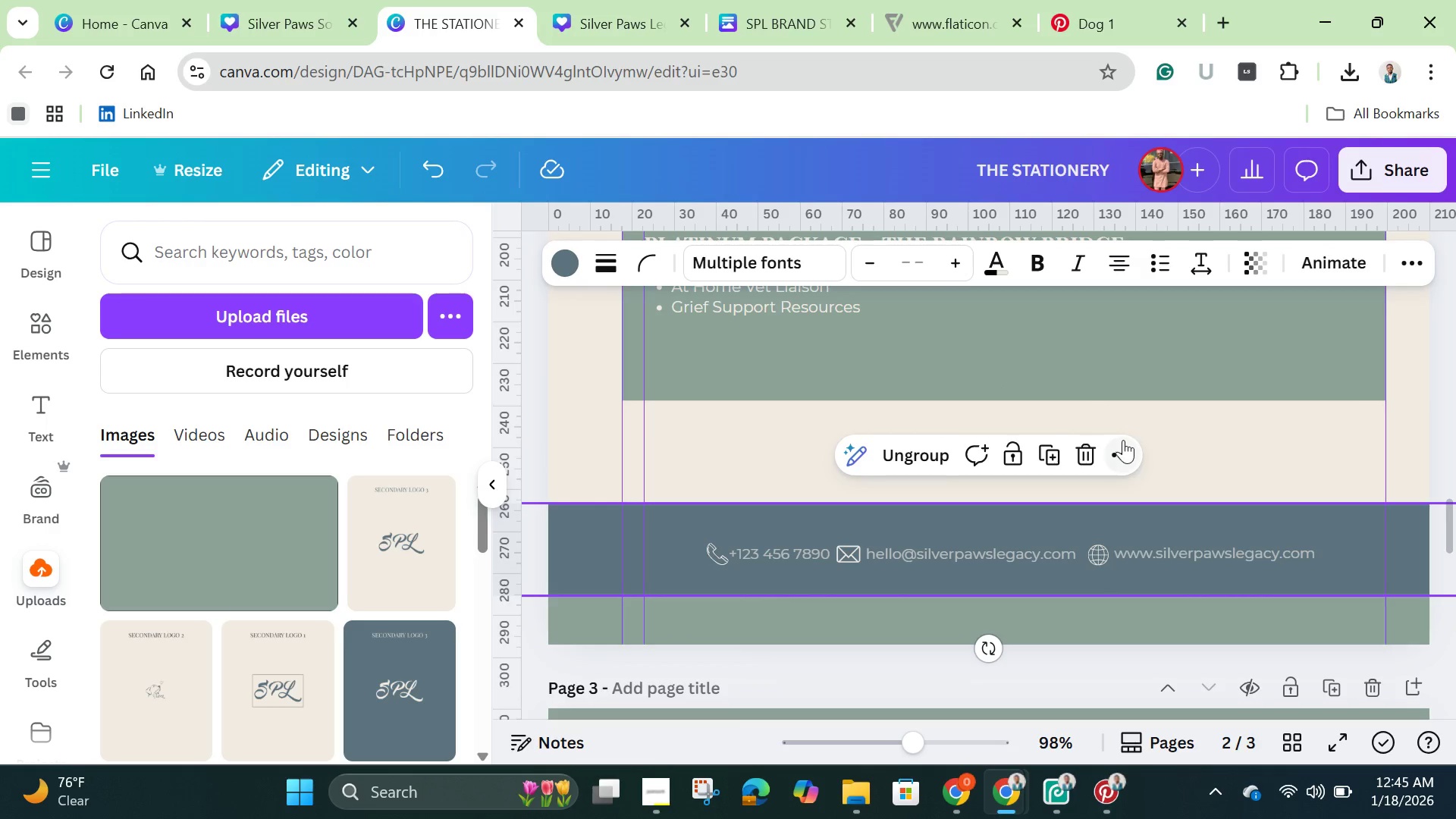 
left_click([1123, 449])
 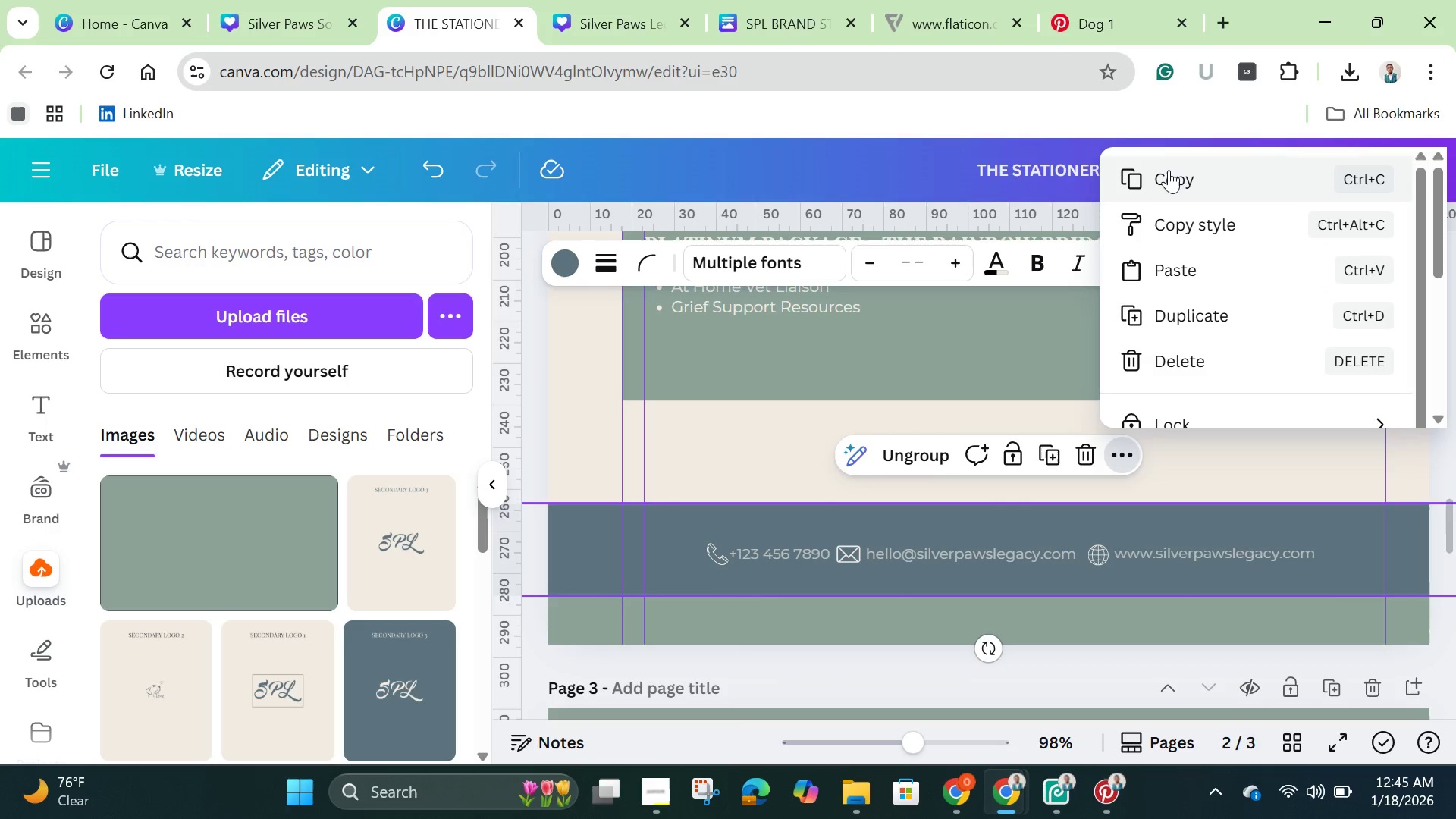 
left_click([1170, 170])
 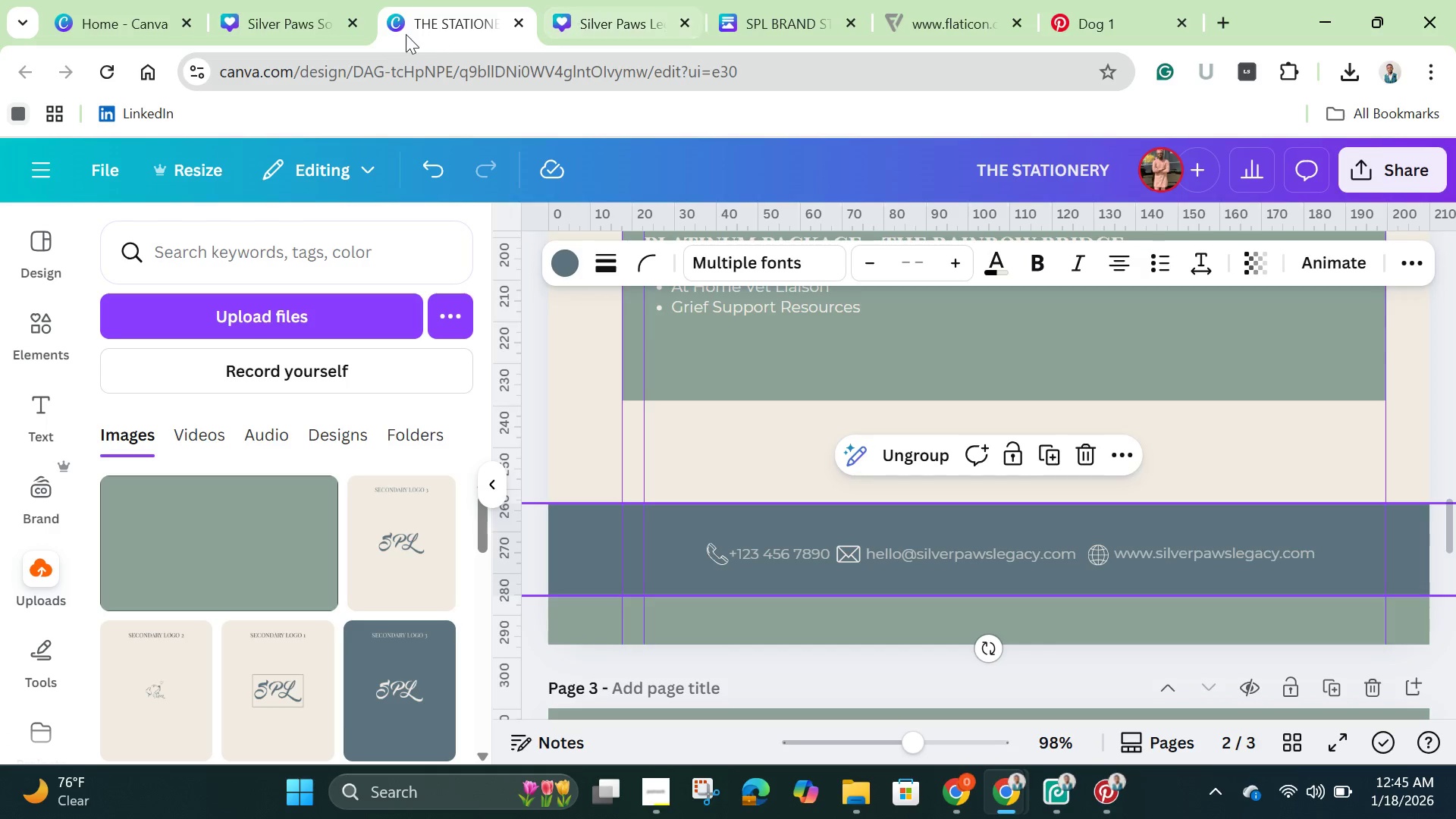 
left_click([270, 17])
 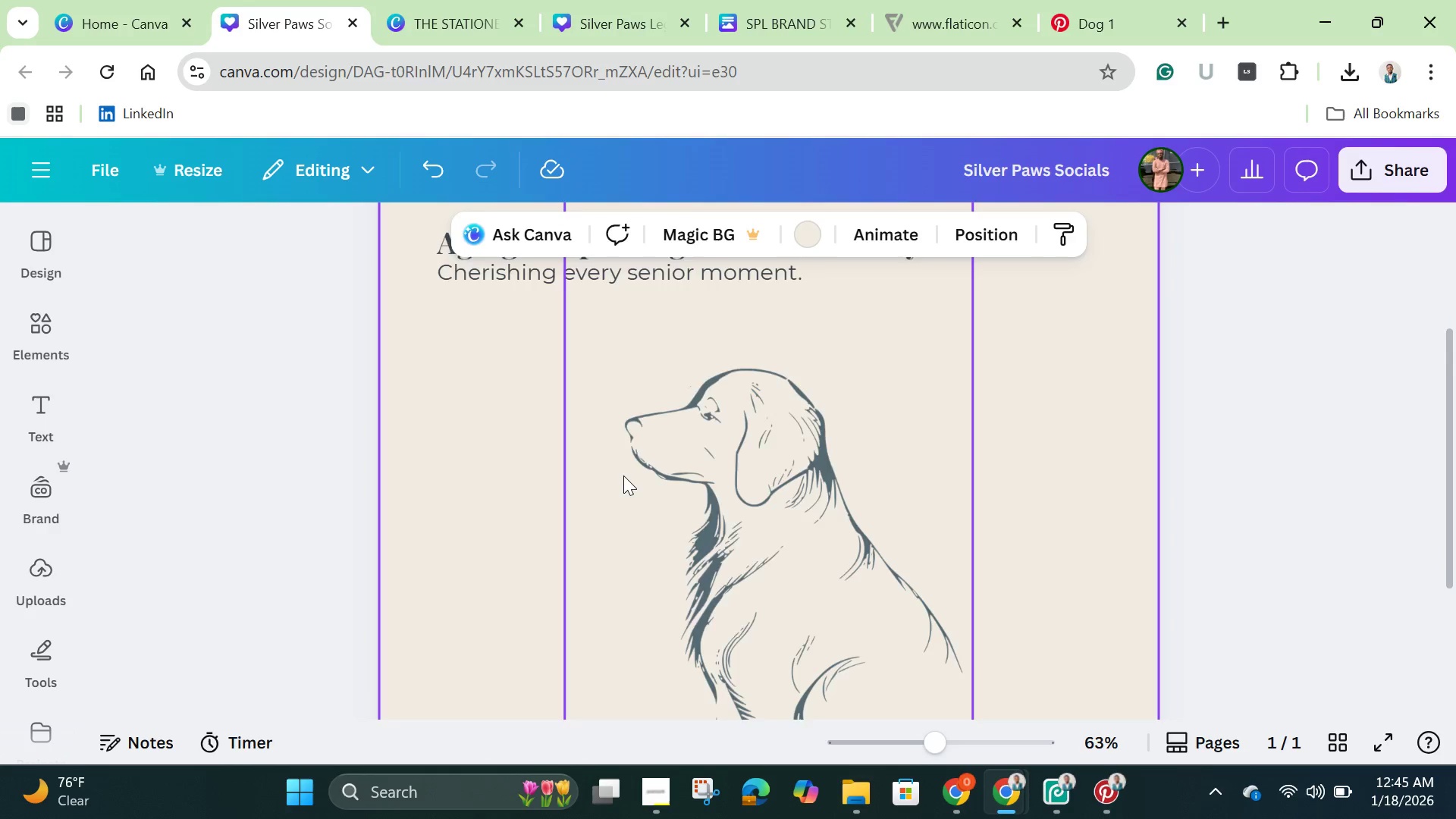 
scroll: coordinate [623, 482], scroll_direction: down, amount: 2.0
 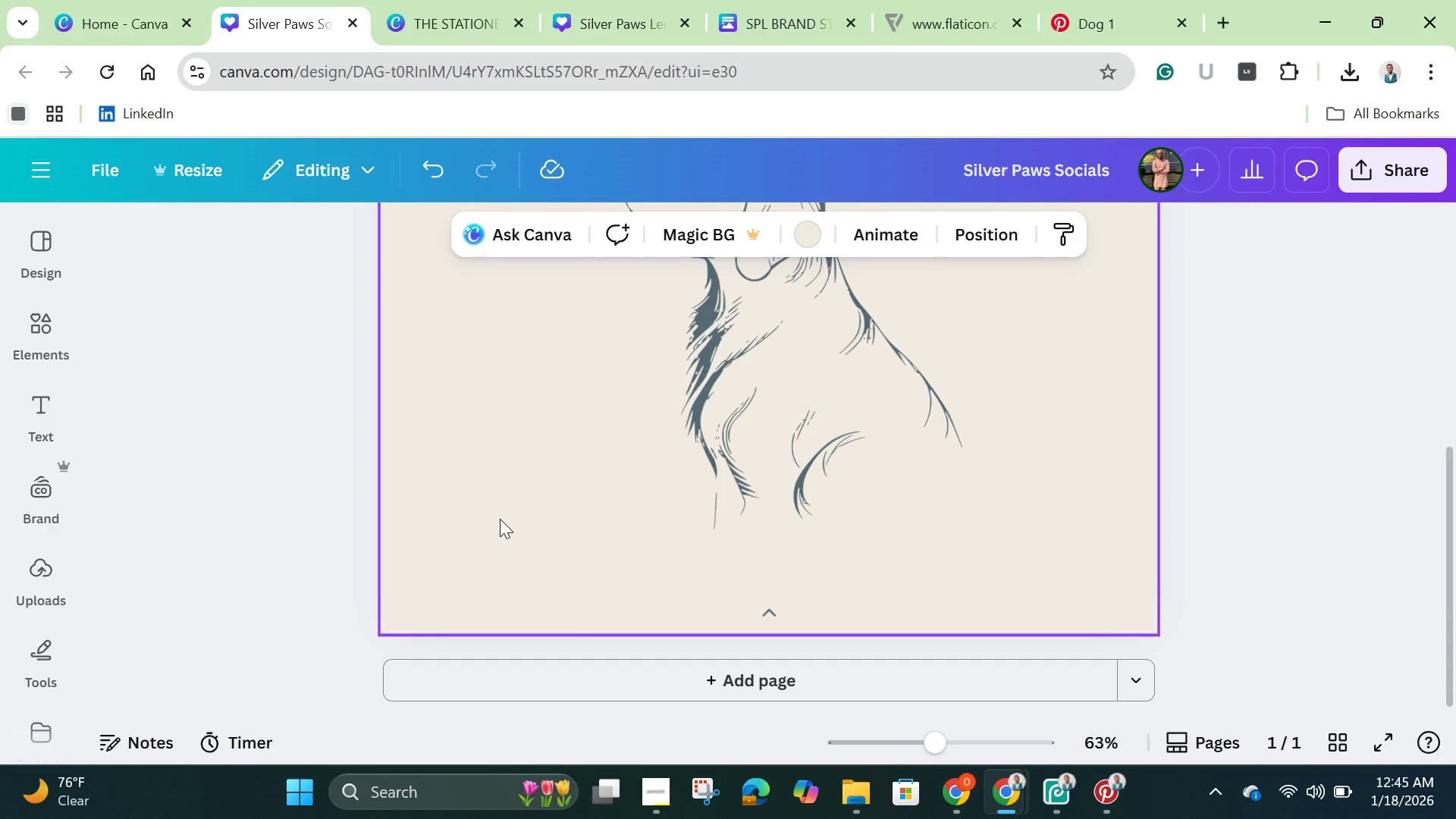 
key(Control+V)
 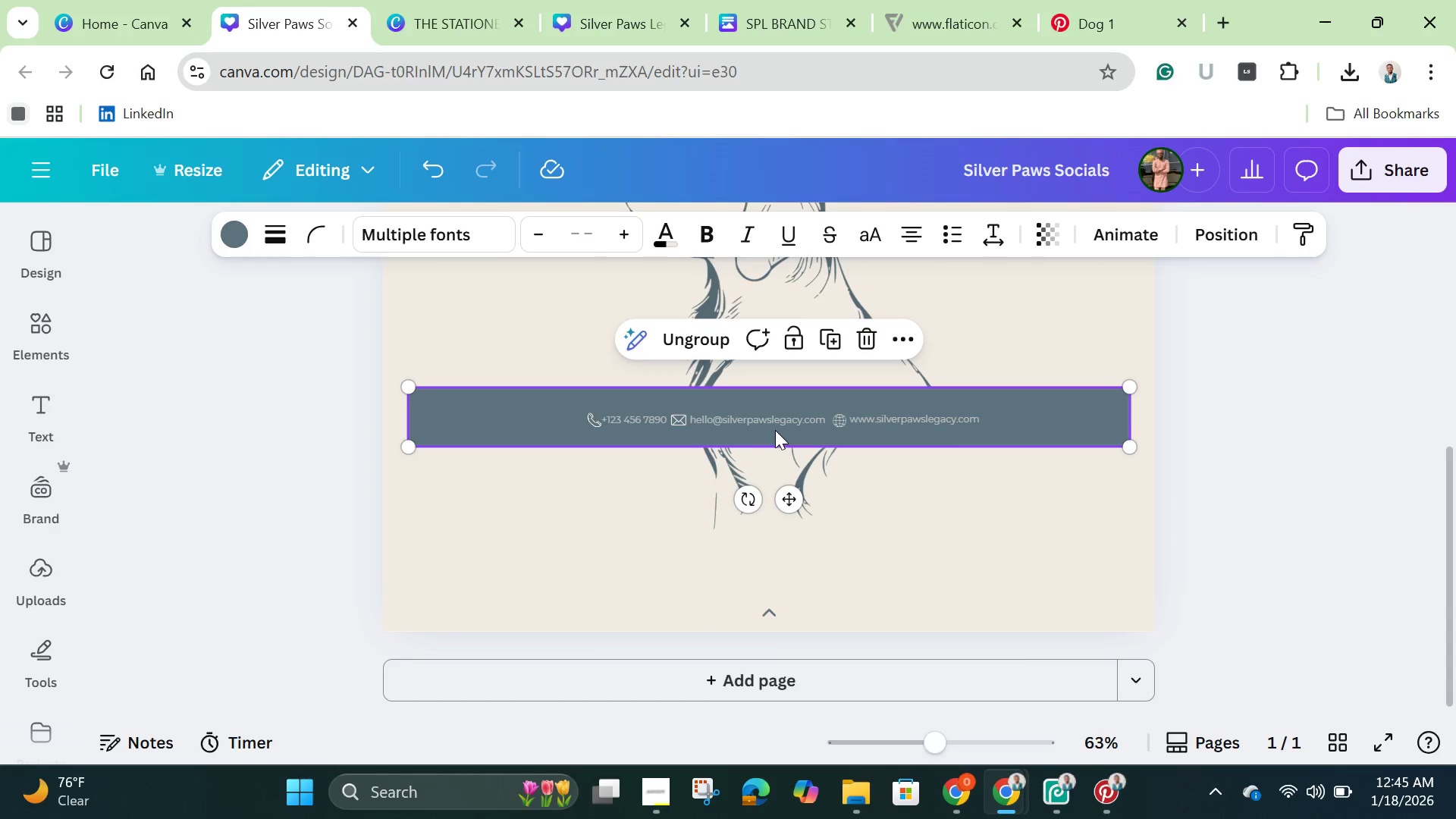 
left_click_drag(start_coordinate=[788, 418], to_coordinate=[783, 585])
 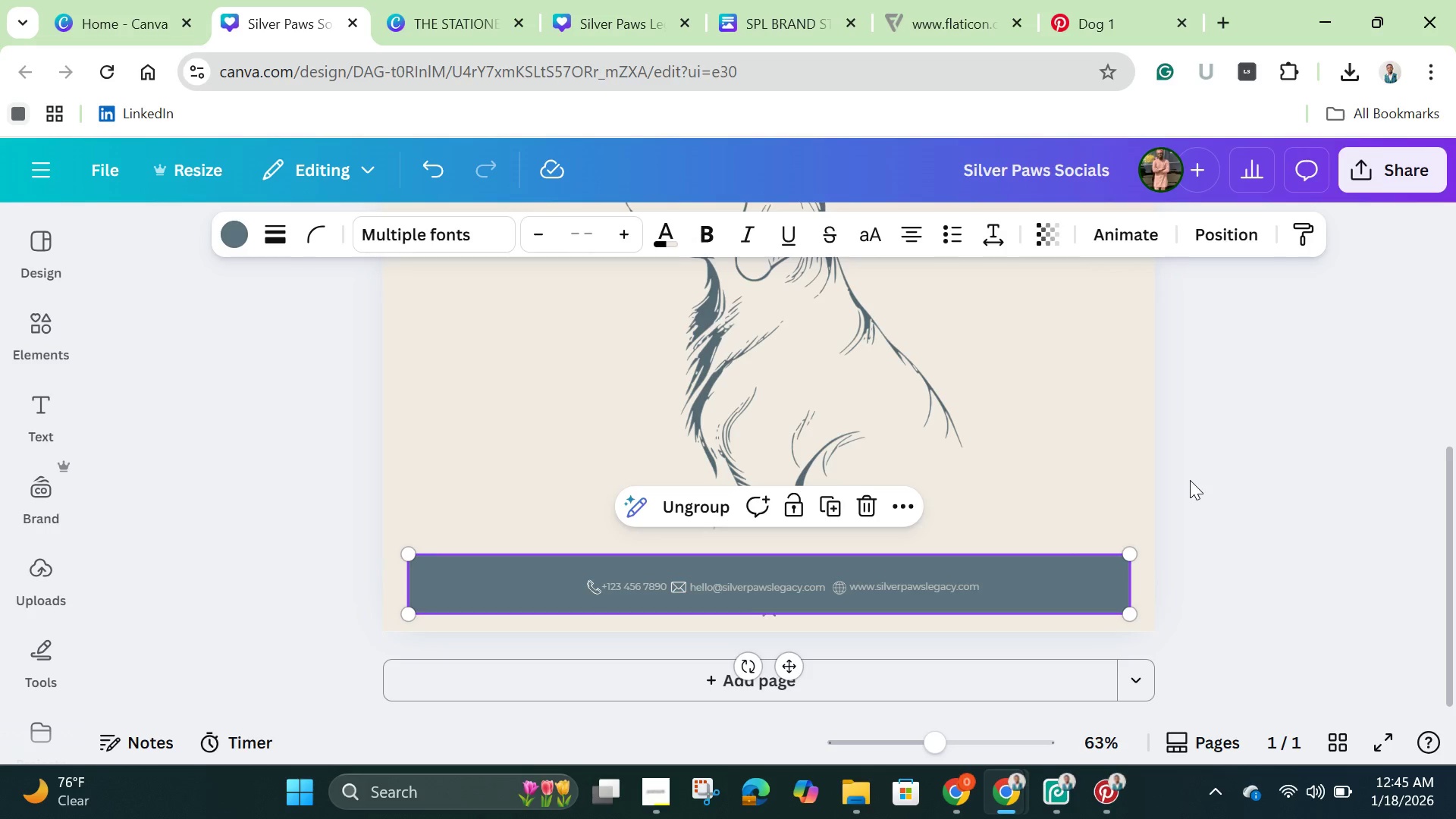 
left_click([1190, 480])
 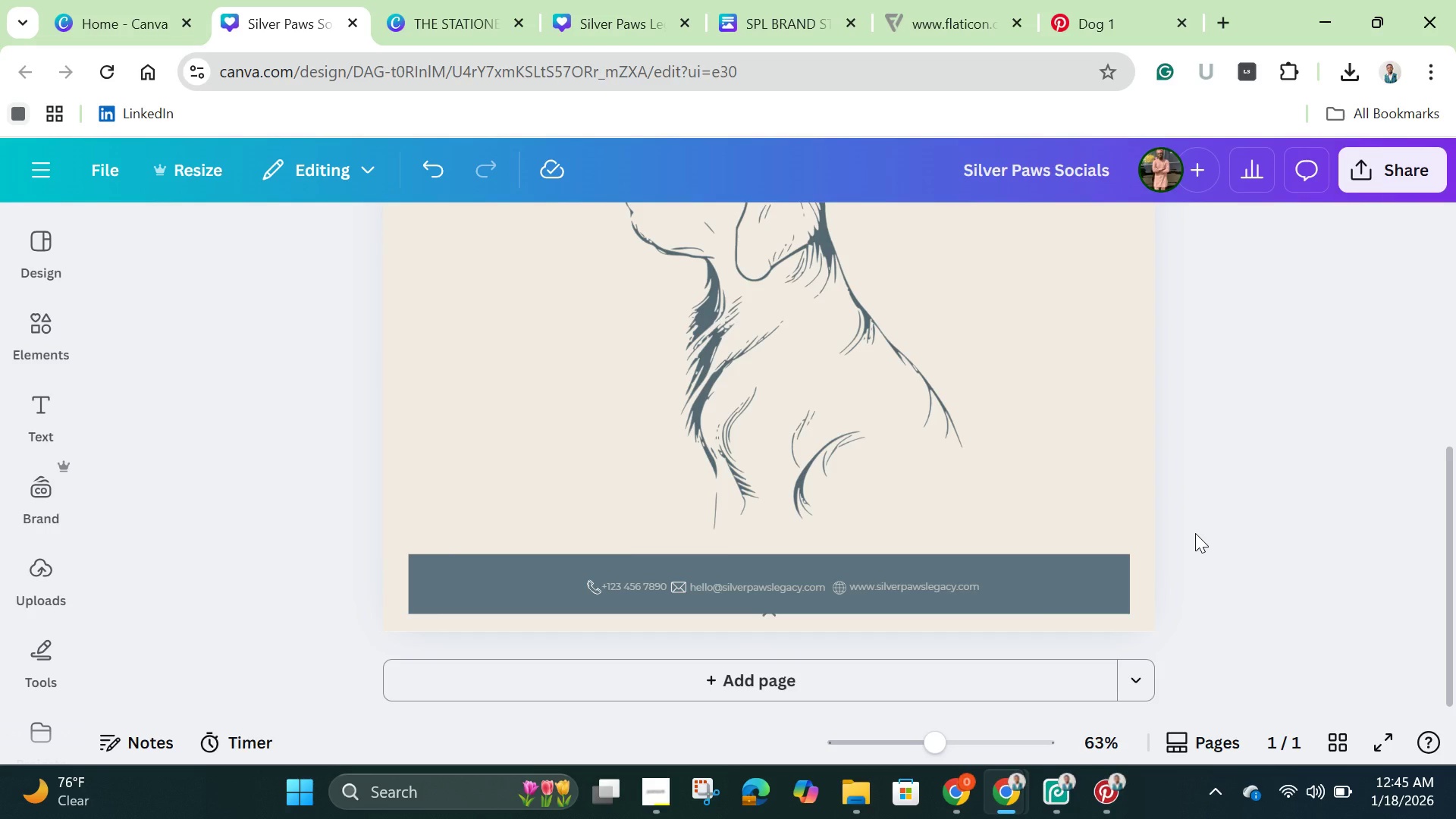 
left_click([1195, 533])
 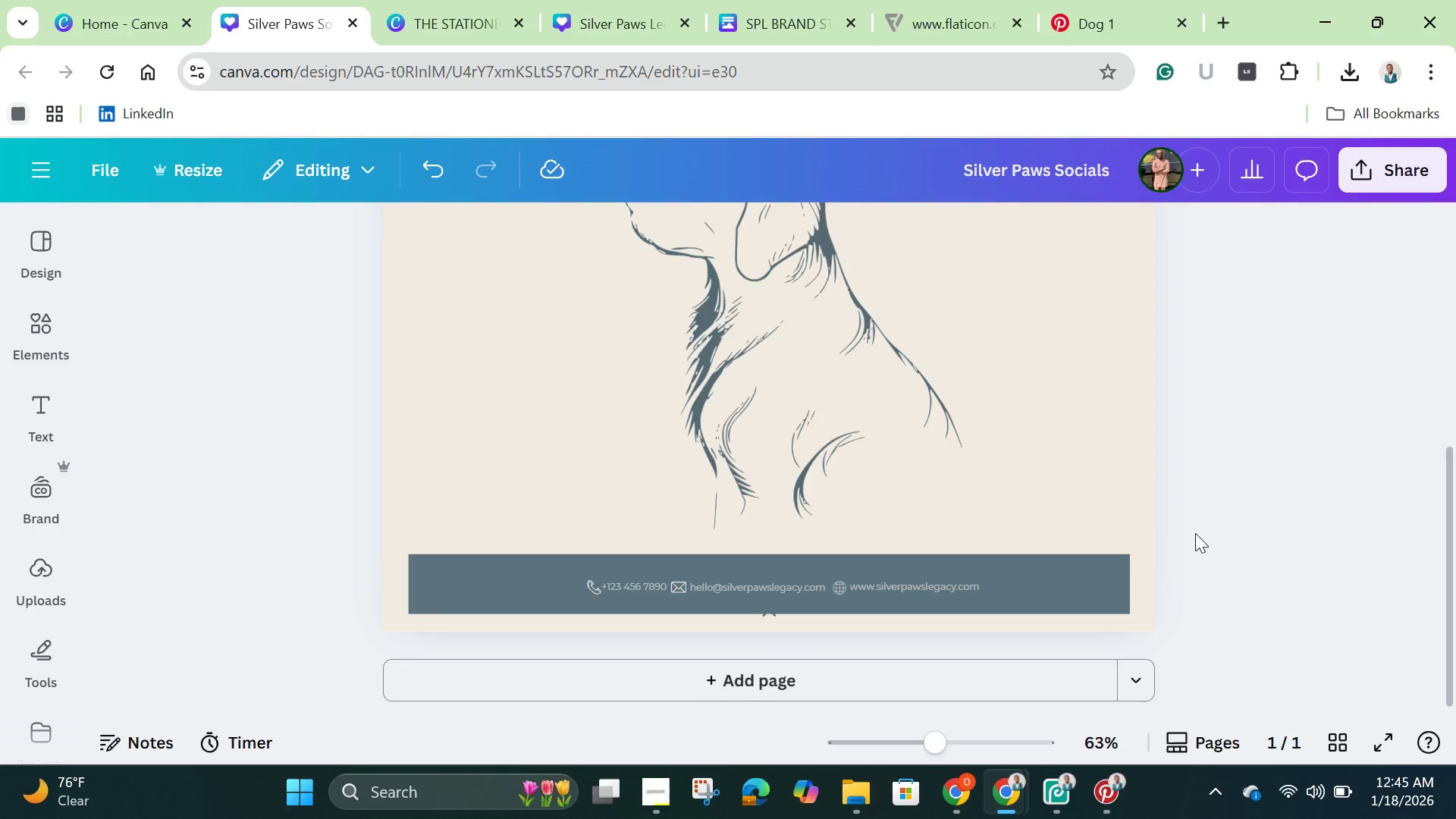 
scroll: coordinate [1195, 533], scroll_direction: up, amount: 4.0
 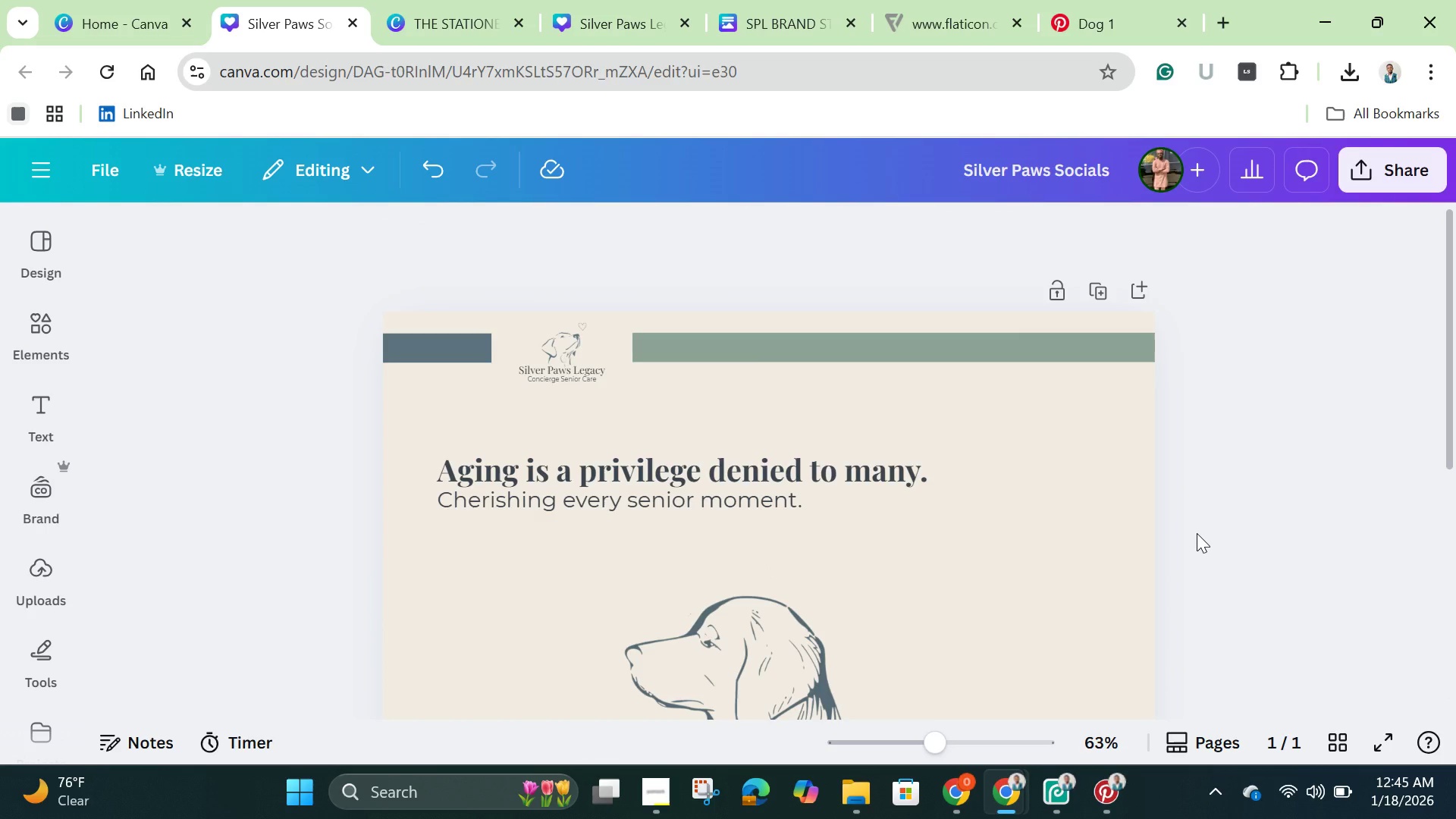 
scroll: coordinate [1197, 533], scroll_direction: down, amount: 1.0
 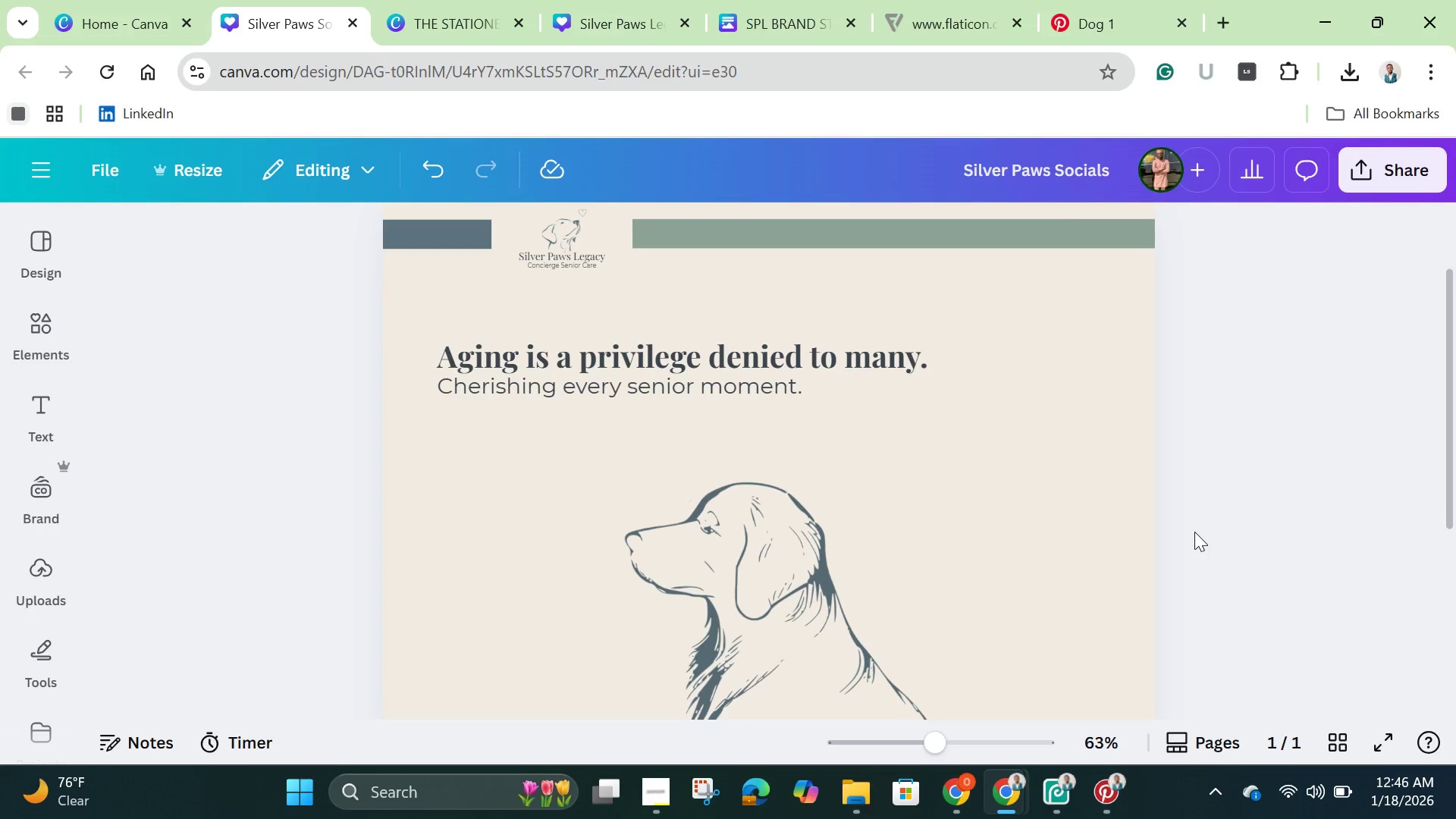 
wait(6.68)
 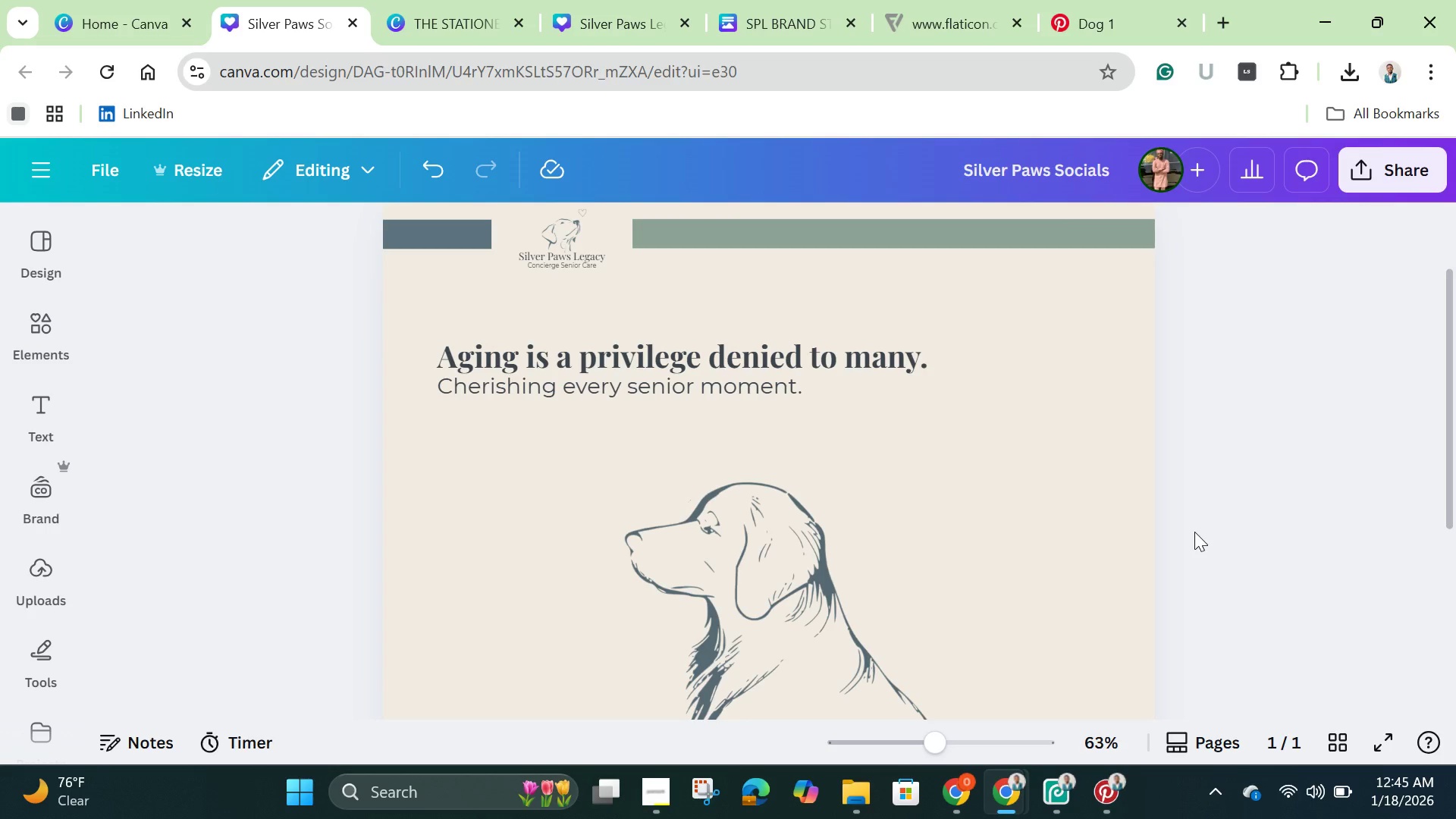 
scroll: coordinate [1207, 586], scroll_direction: down, amount: 4.0
 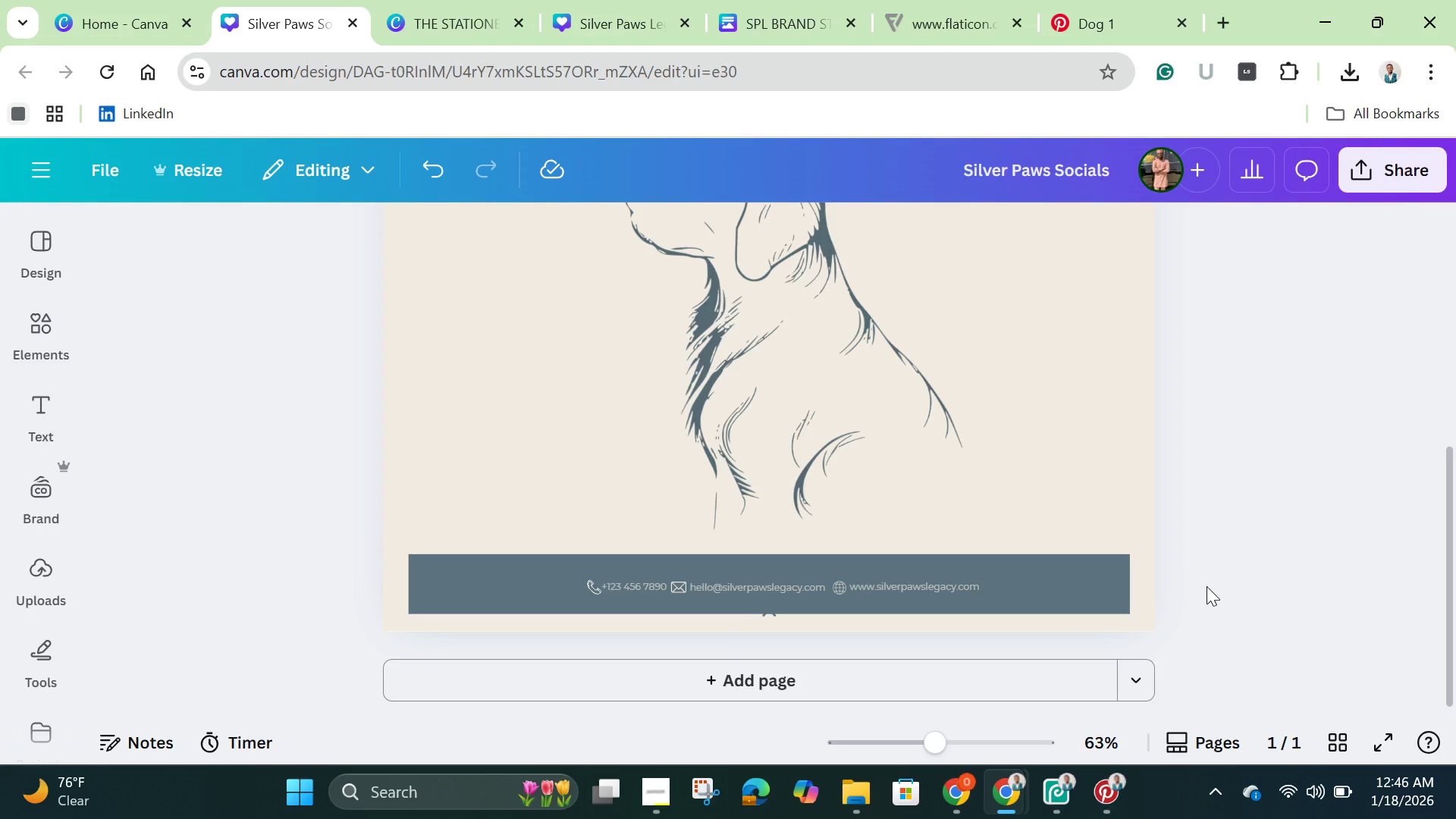 
wait(14.6)
 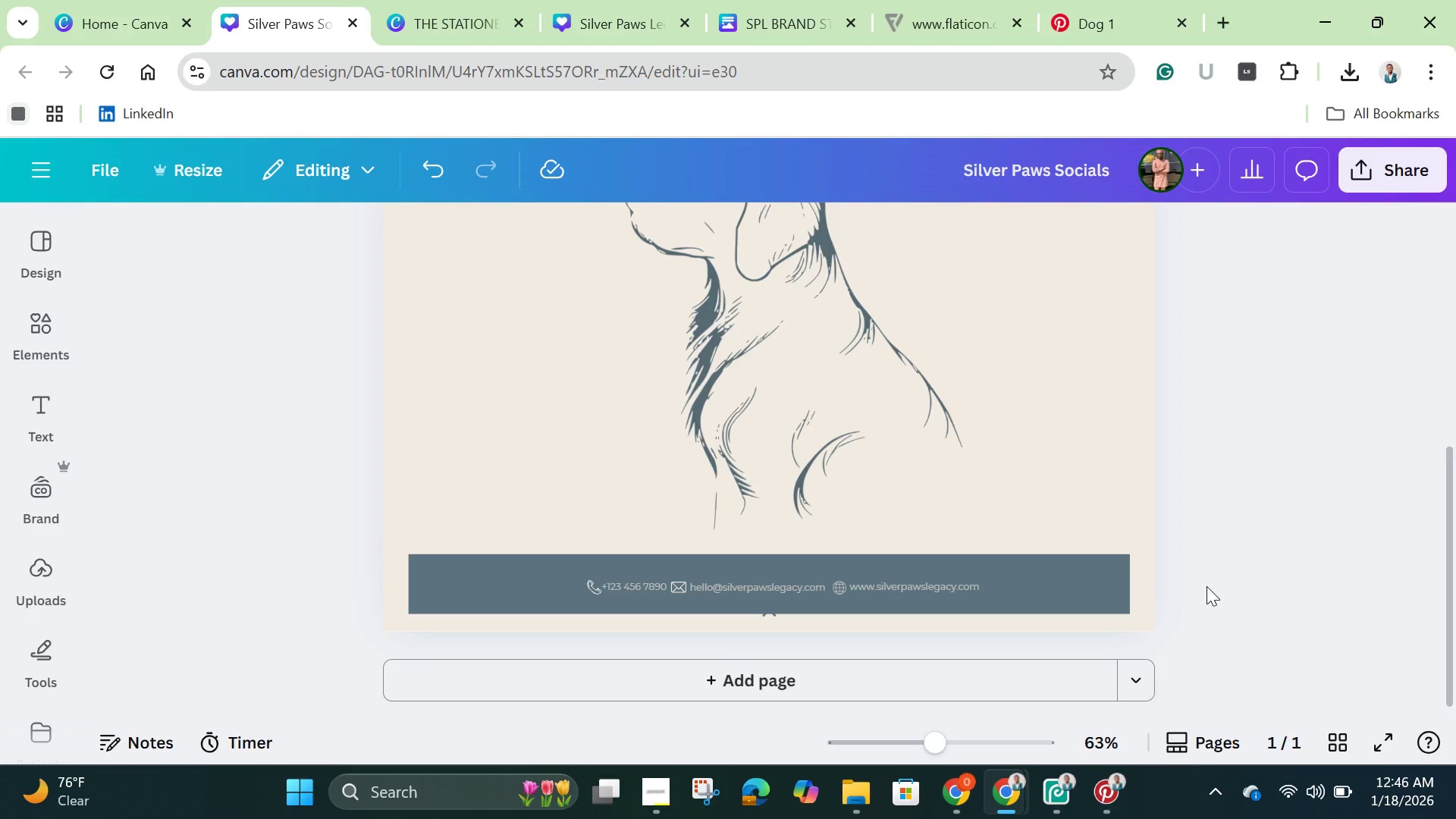 
scroll: coordinate [1072, 578], scroll_direction: up, amount: 4.0
 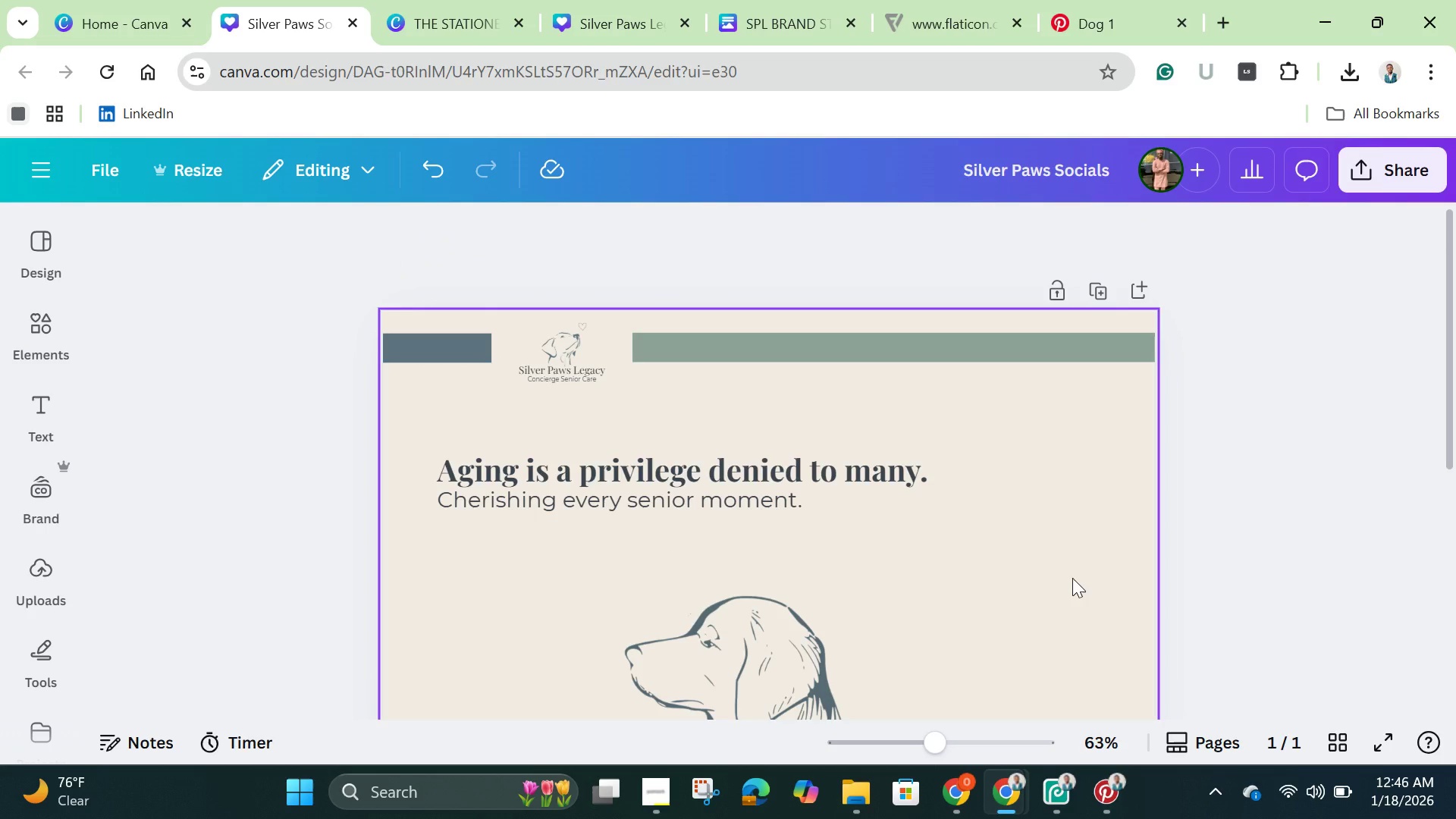 
wait(9.99)
 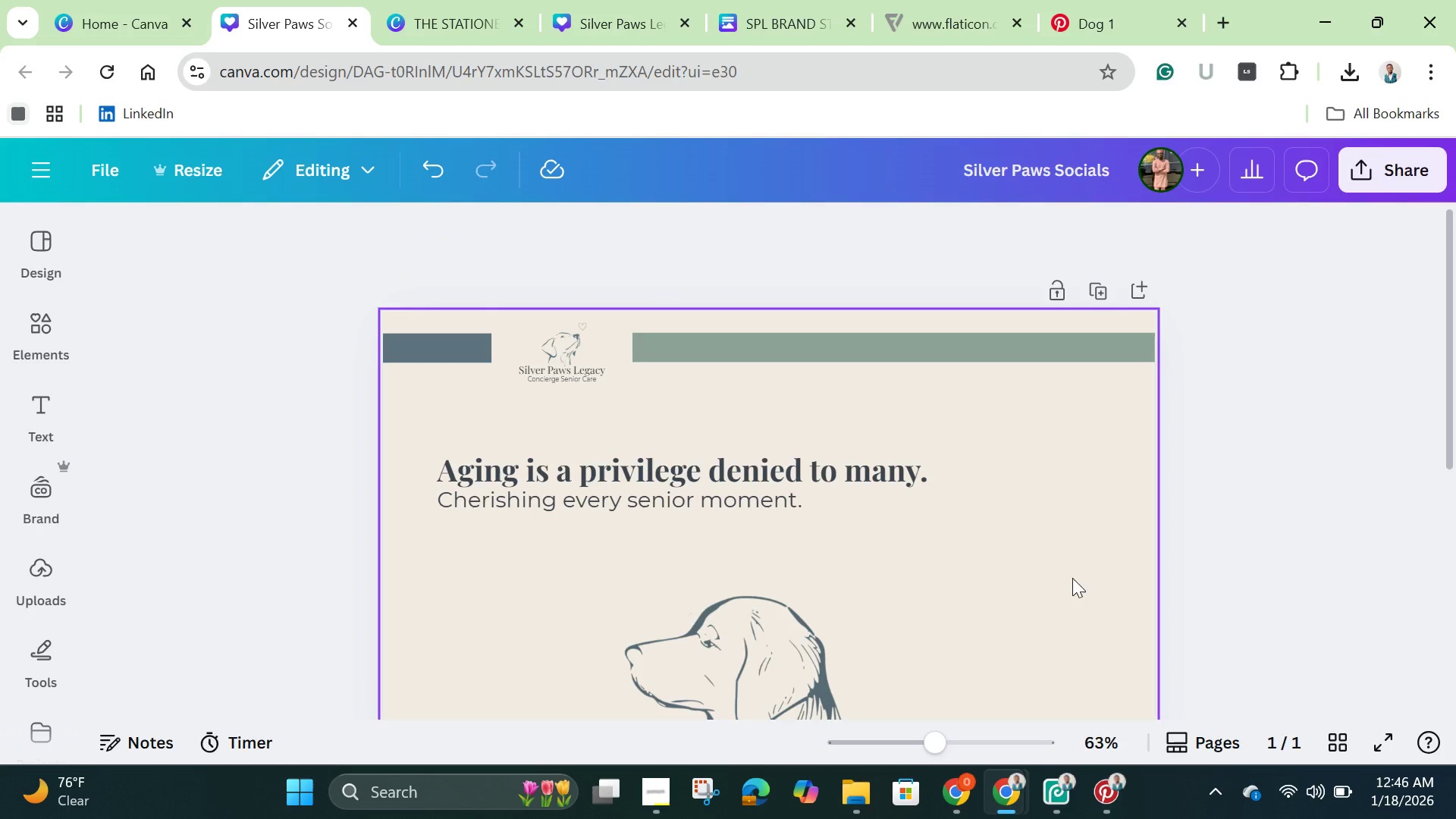 
left_click([613, 16])
 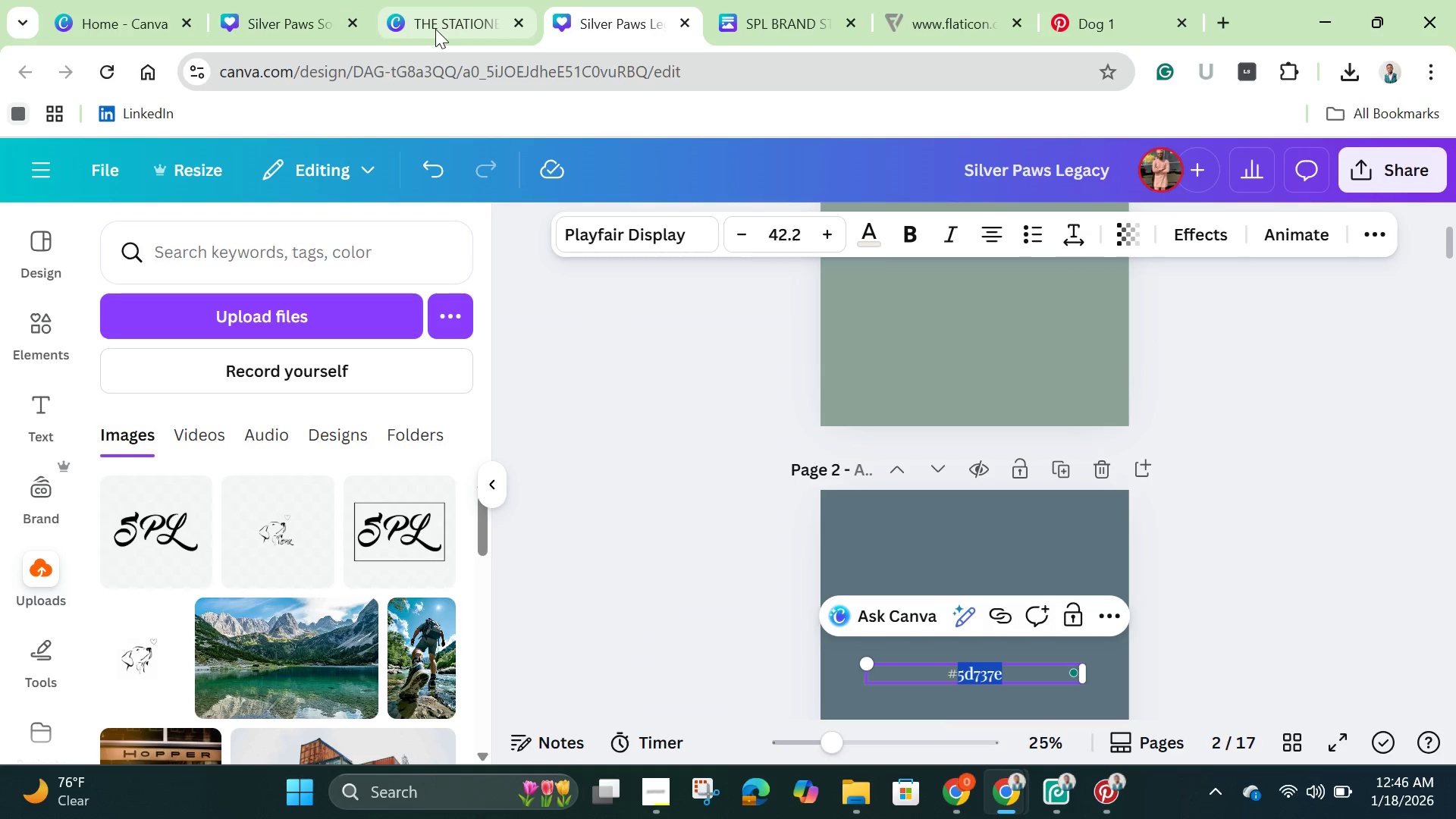 
left_click([435, 29])
 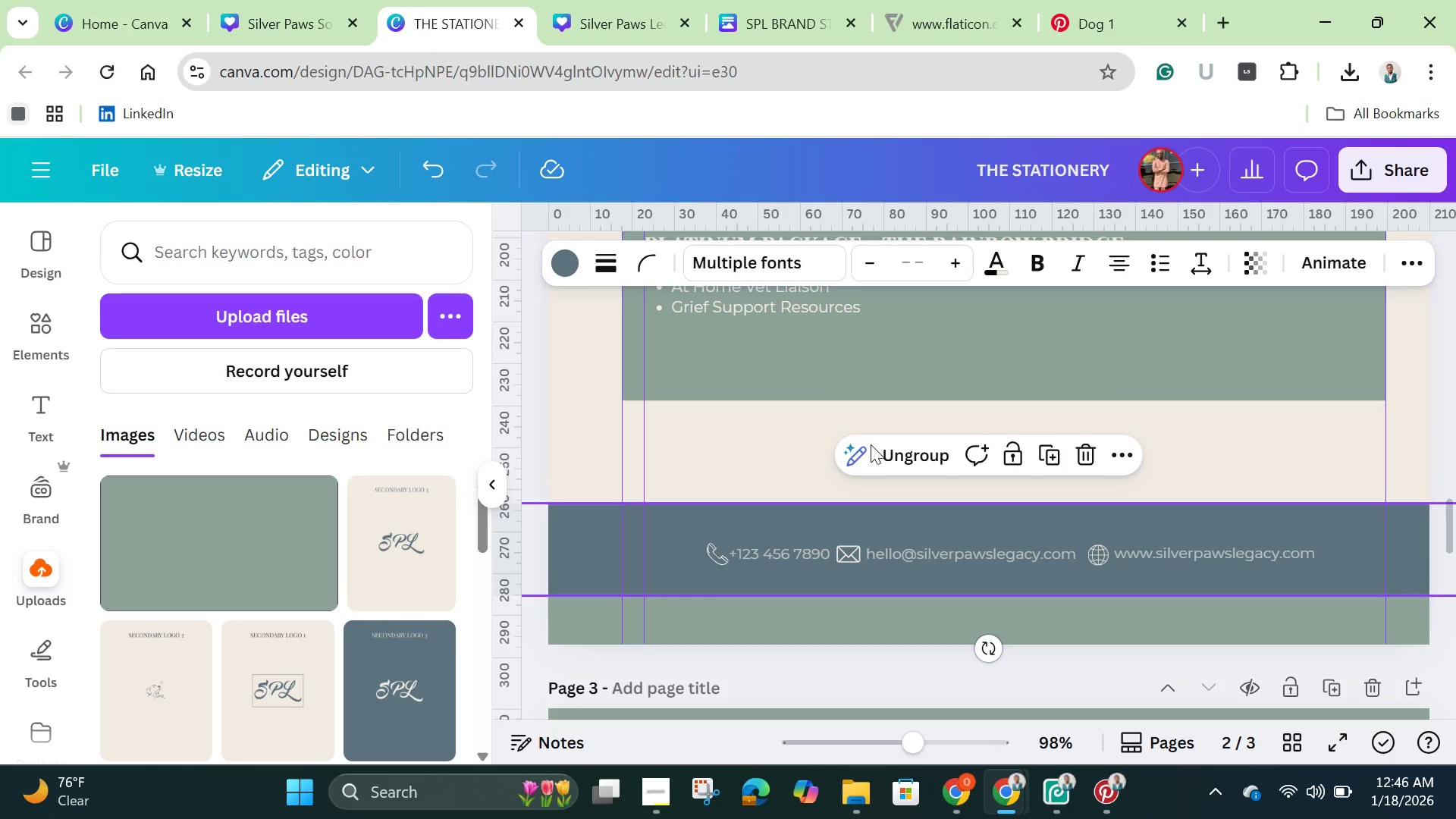 
scroll: coordinate [937, 545], scroll_direction: down, amount: 14.0
 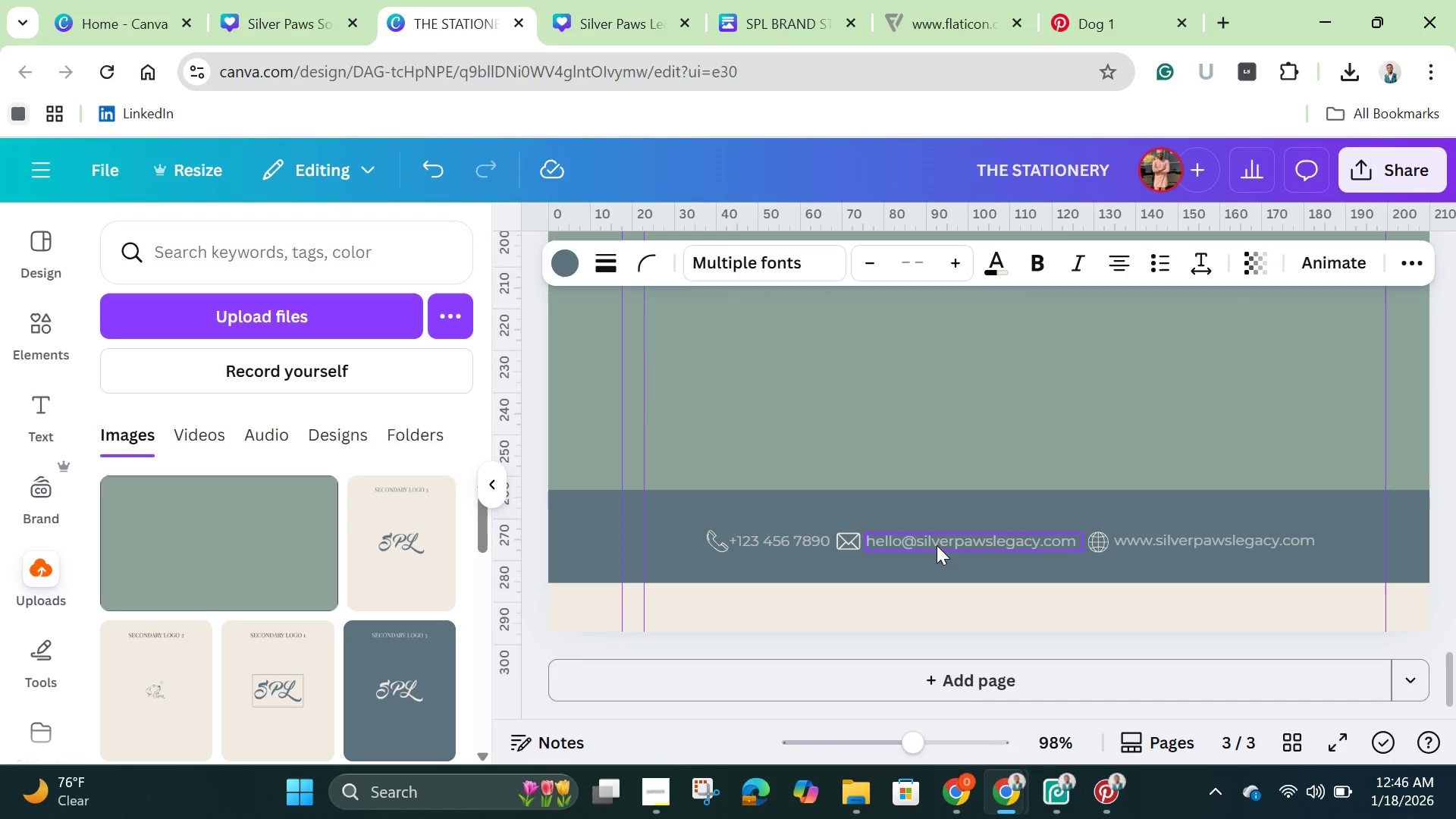 
scroll: coordinate [937, 545], scroll_direction: up, amount: 5.0
 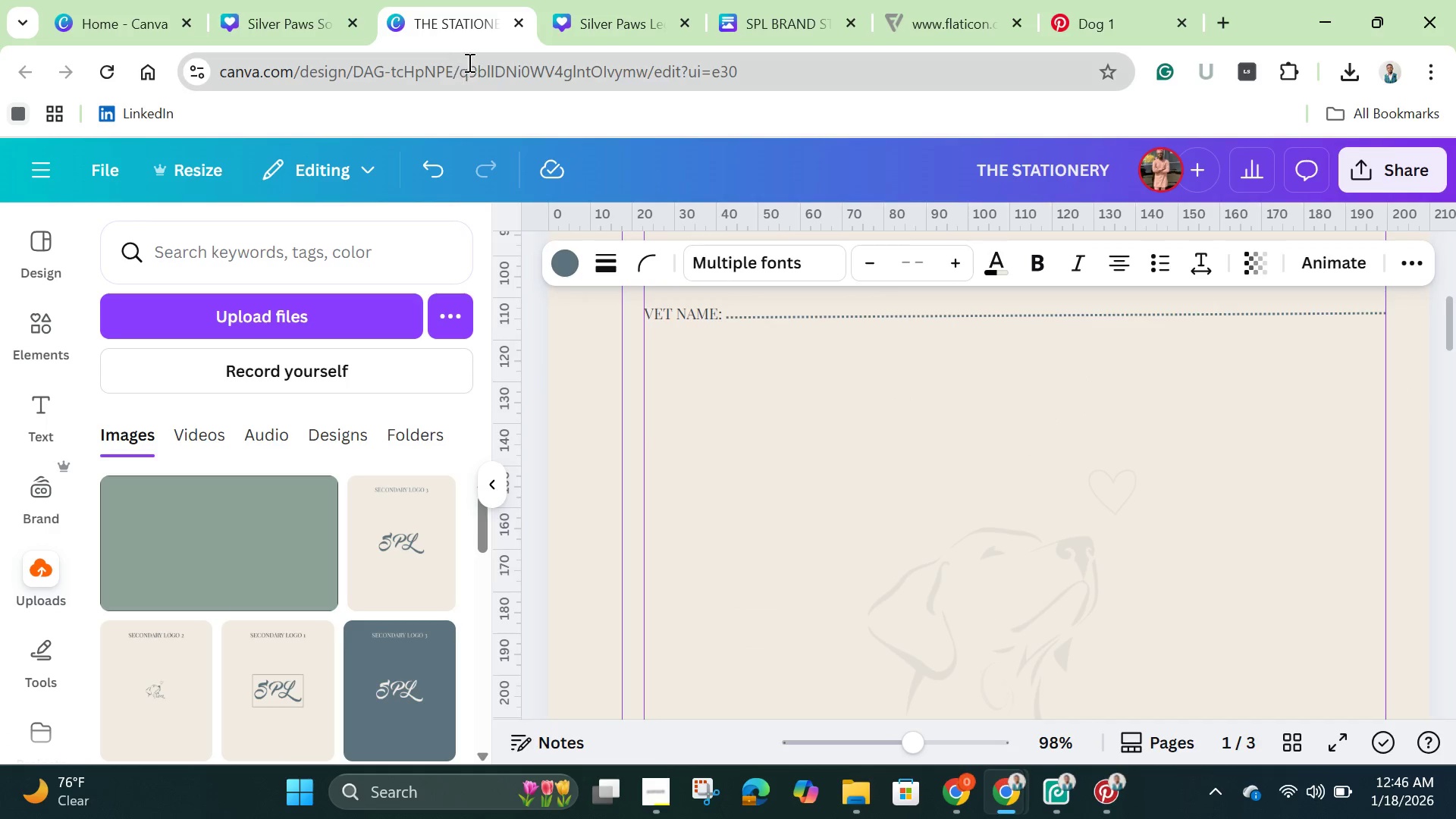 
left_click([278, 18])
 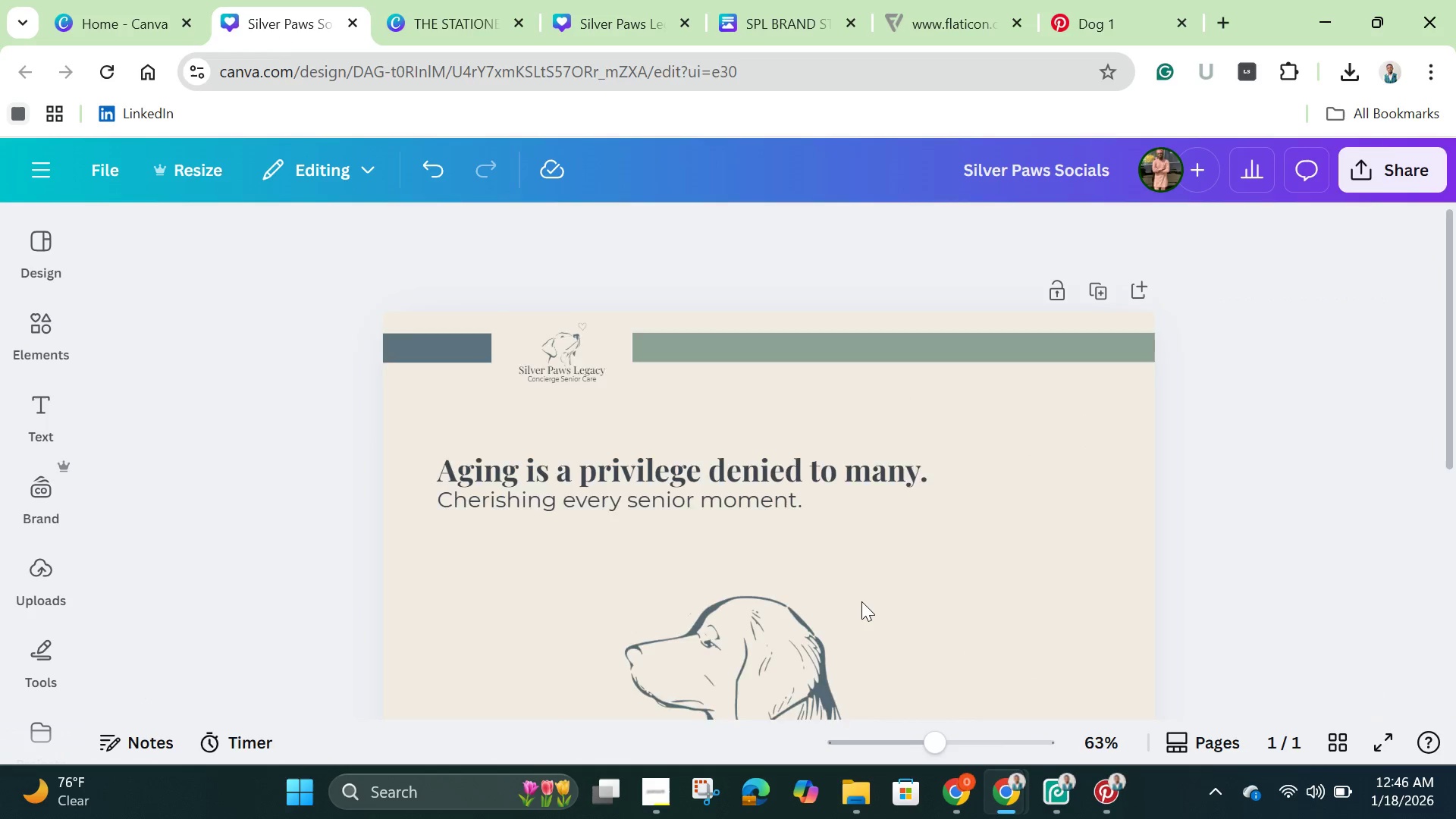 
scroll: coordinate [861, 604], scroll_direction: down, amount: 4.0
 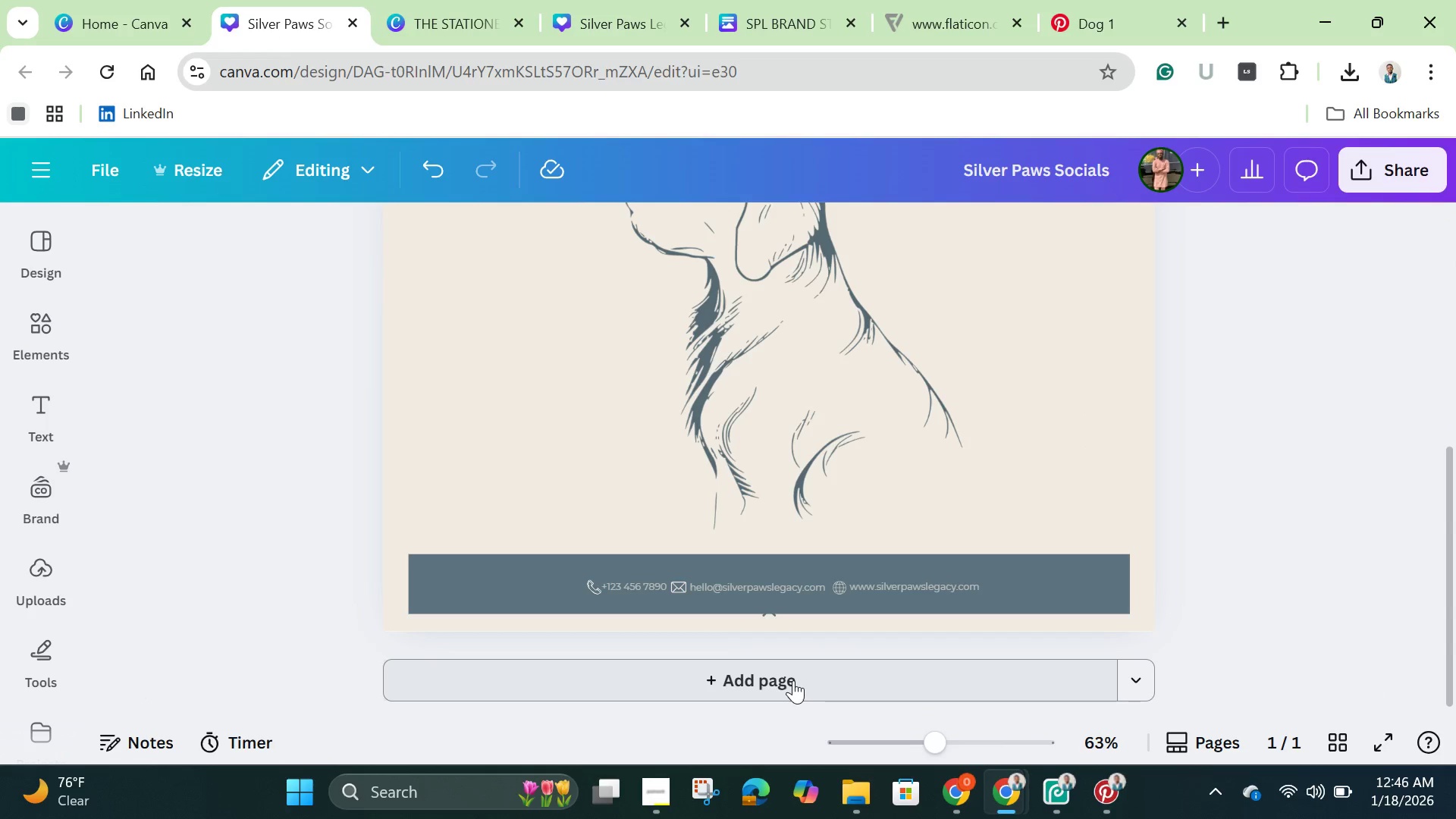 
left_click([793, 680])
 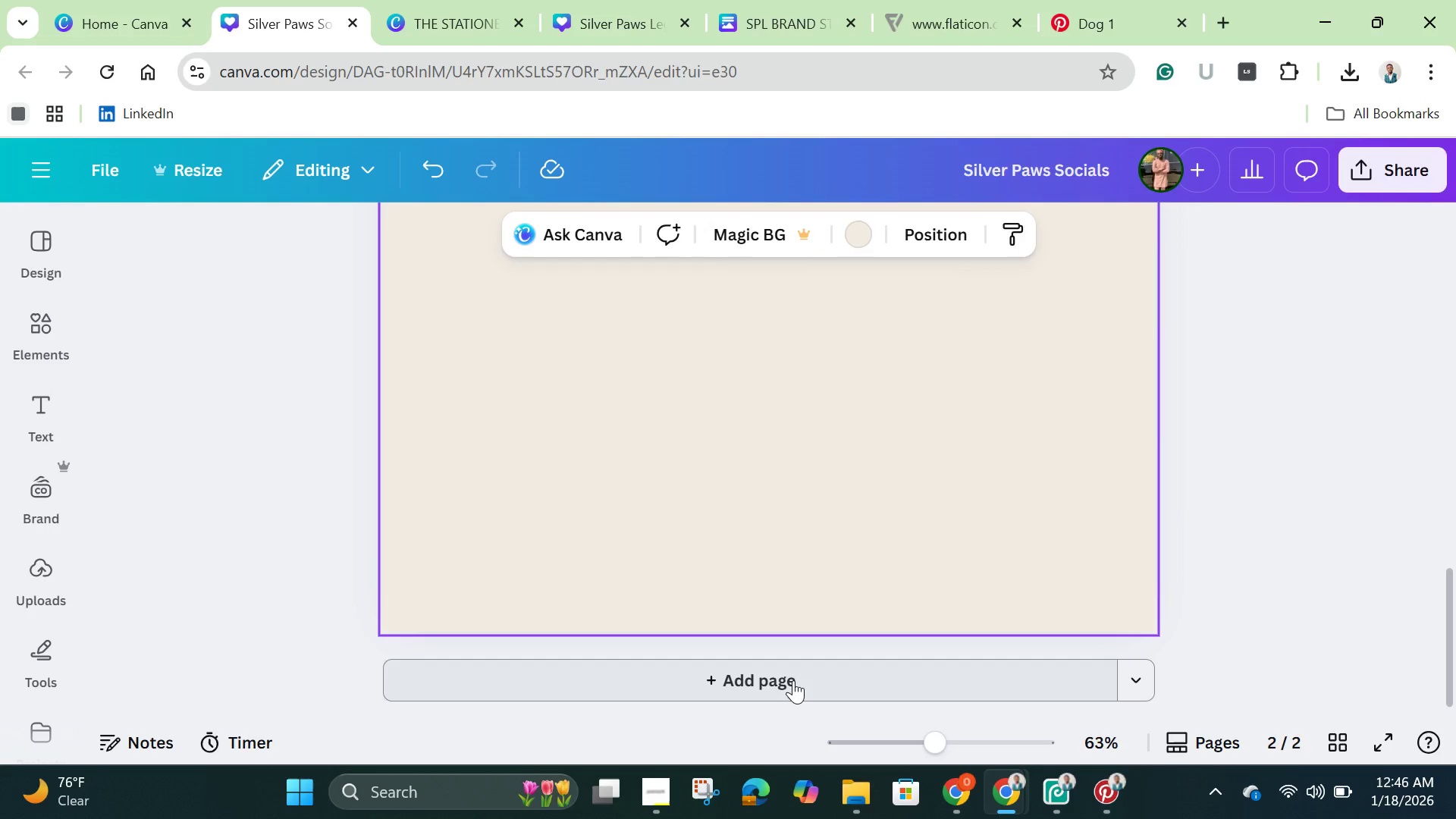 
wait(10.31)
 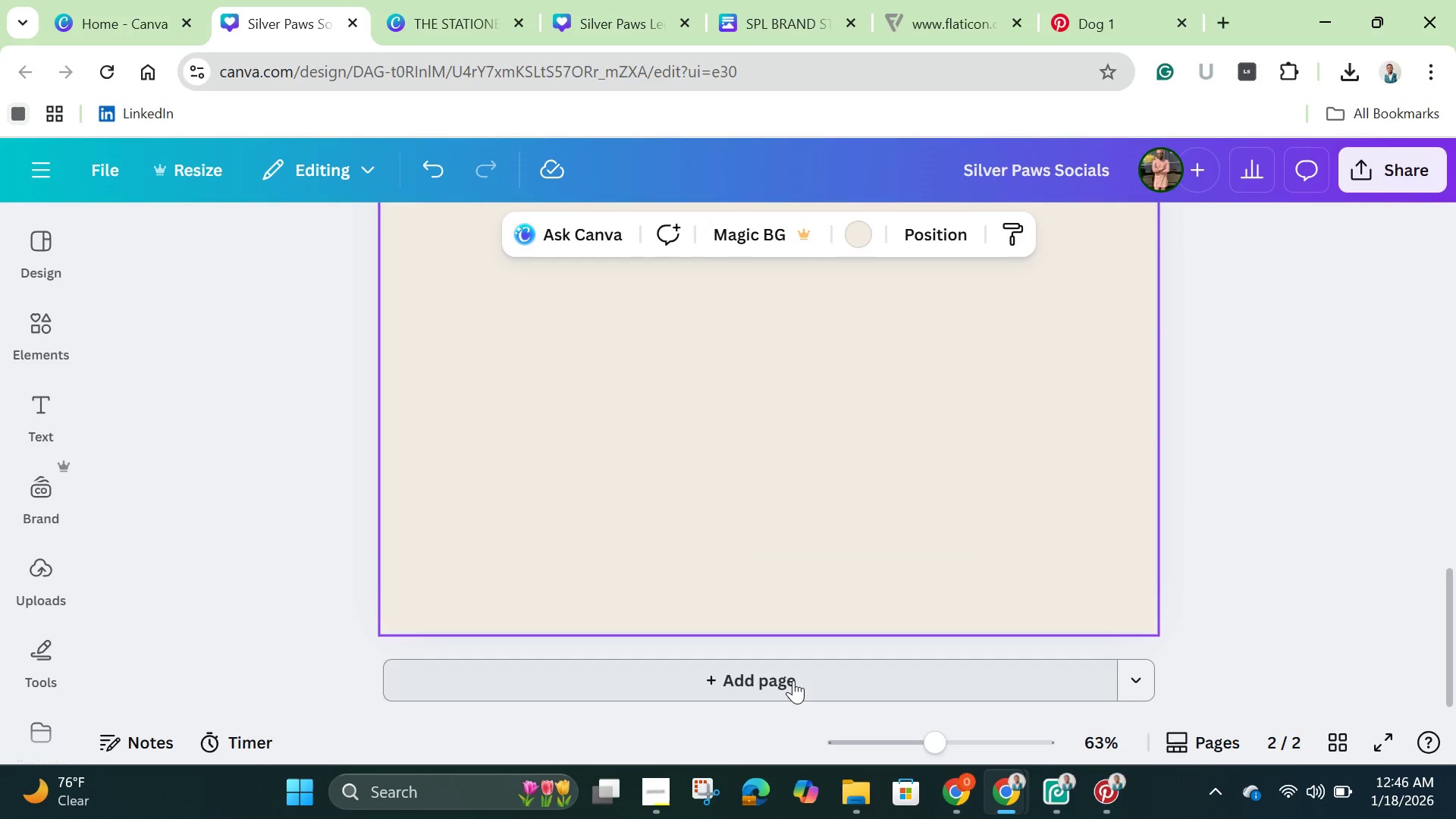 
left_click([805, 530])
 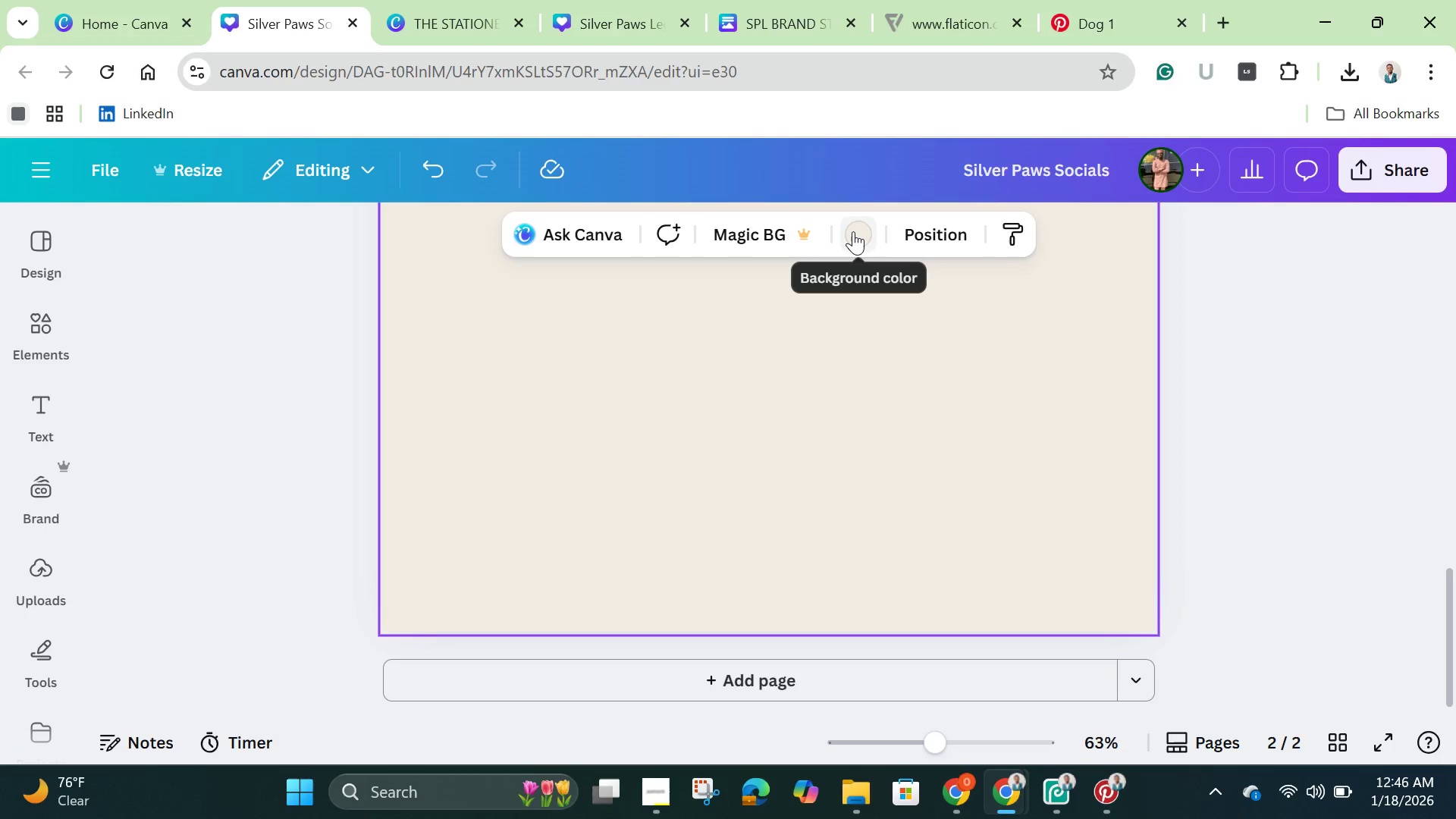 
left_click([857, 233])
 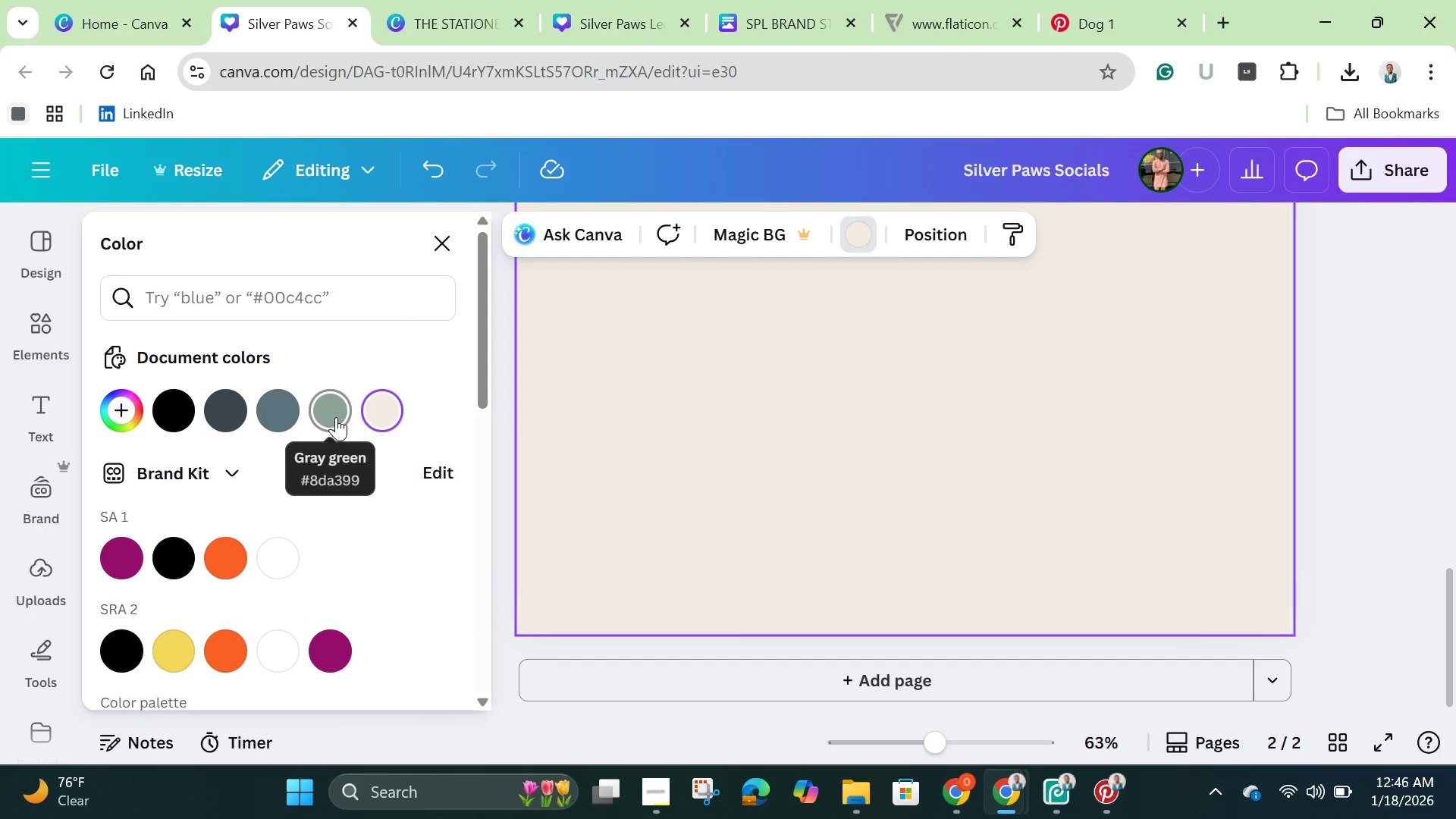 
left_click([334, 416])
 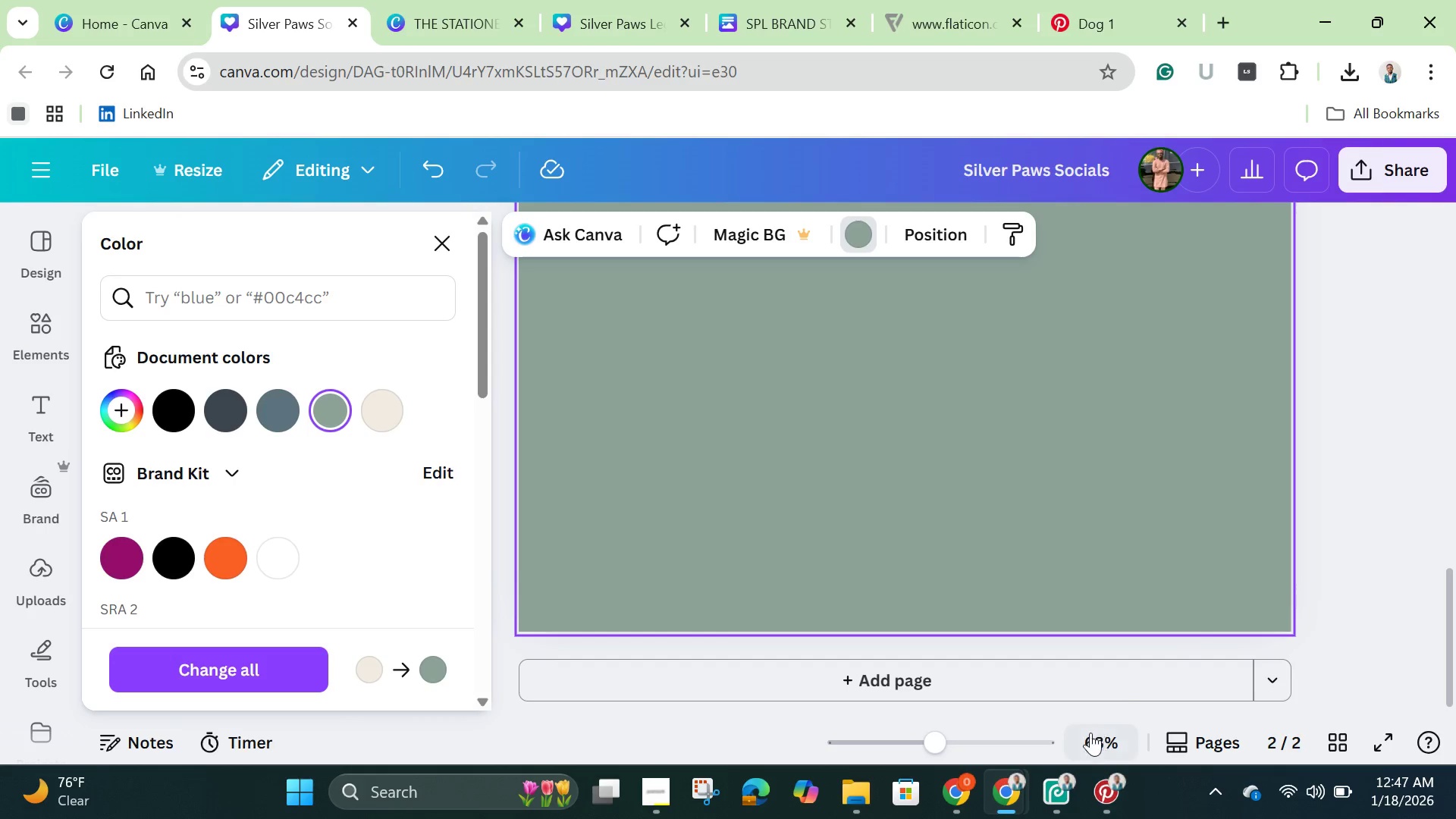 
wait(5.48)
 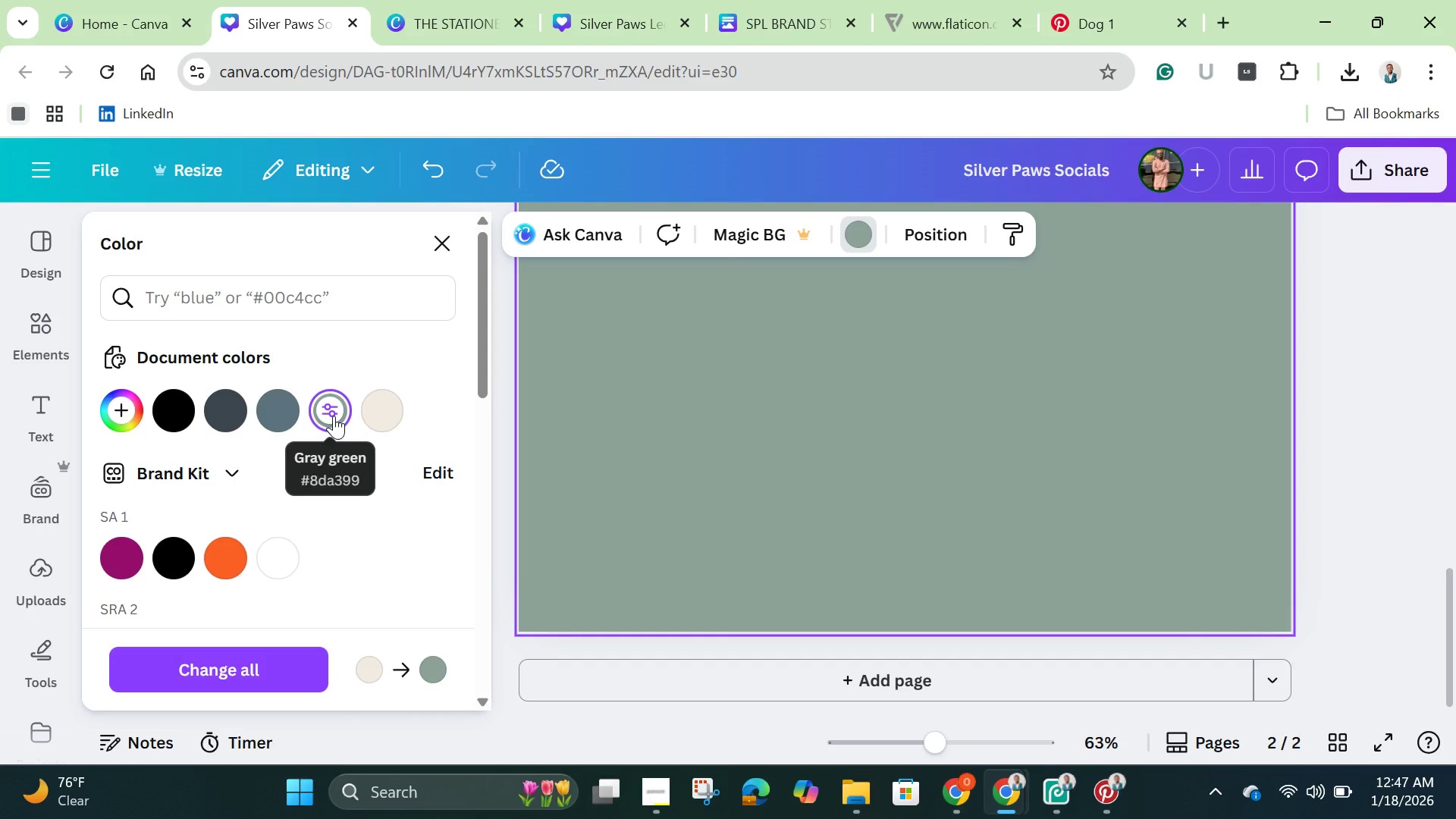 
left_click([476, 20])
 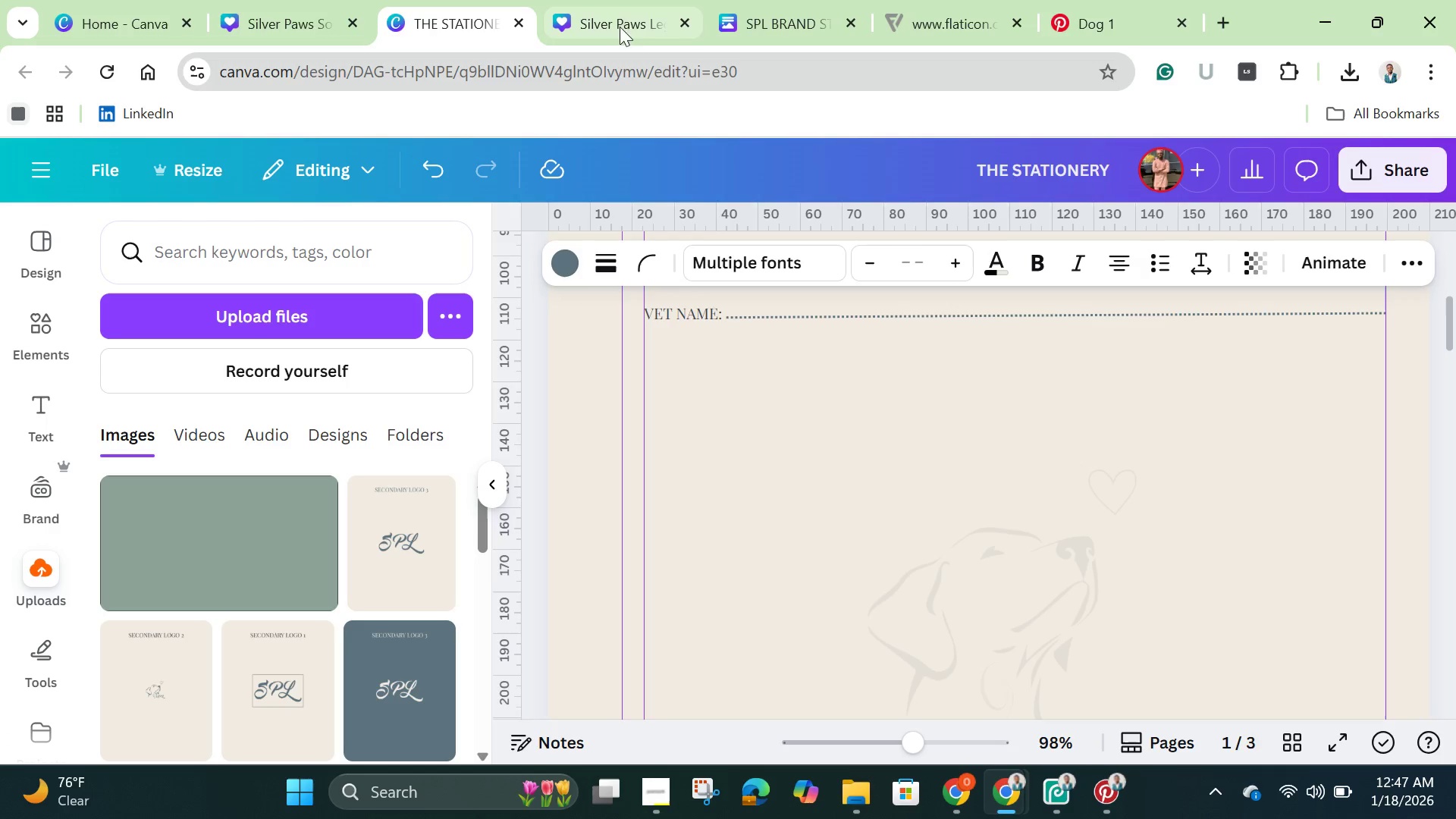 
left_click([613, 10])
 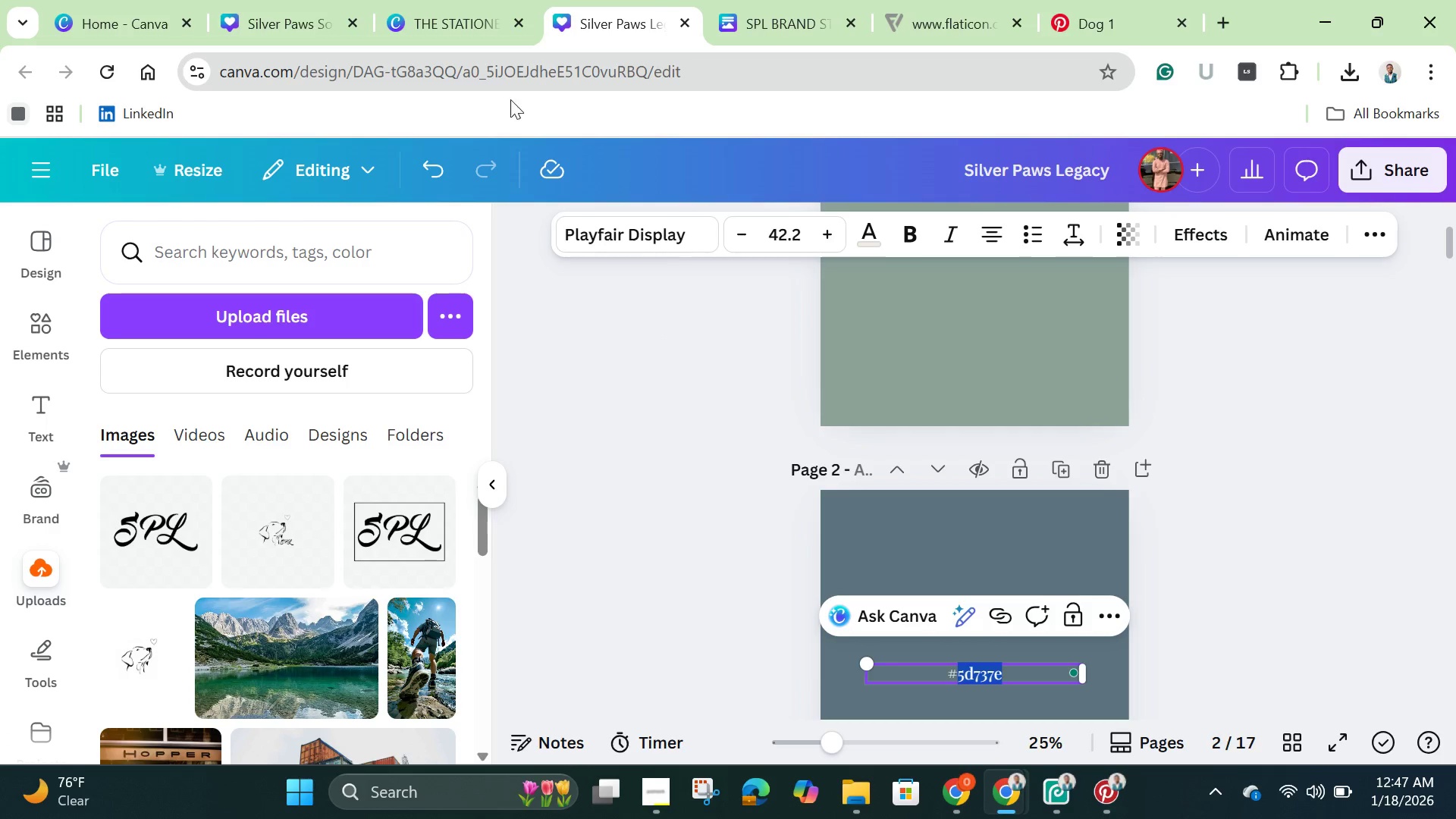 
left_click([459, 32])
 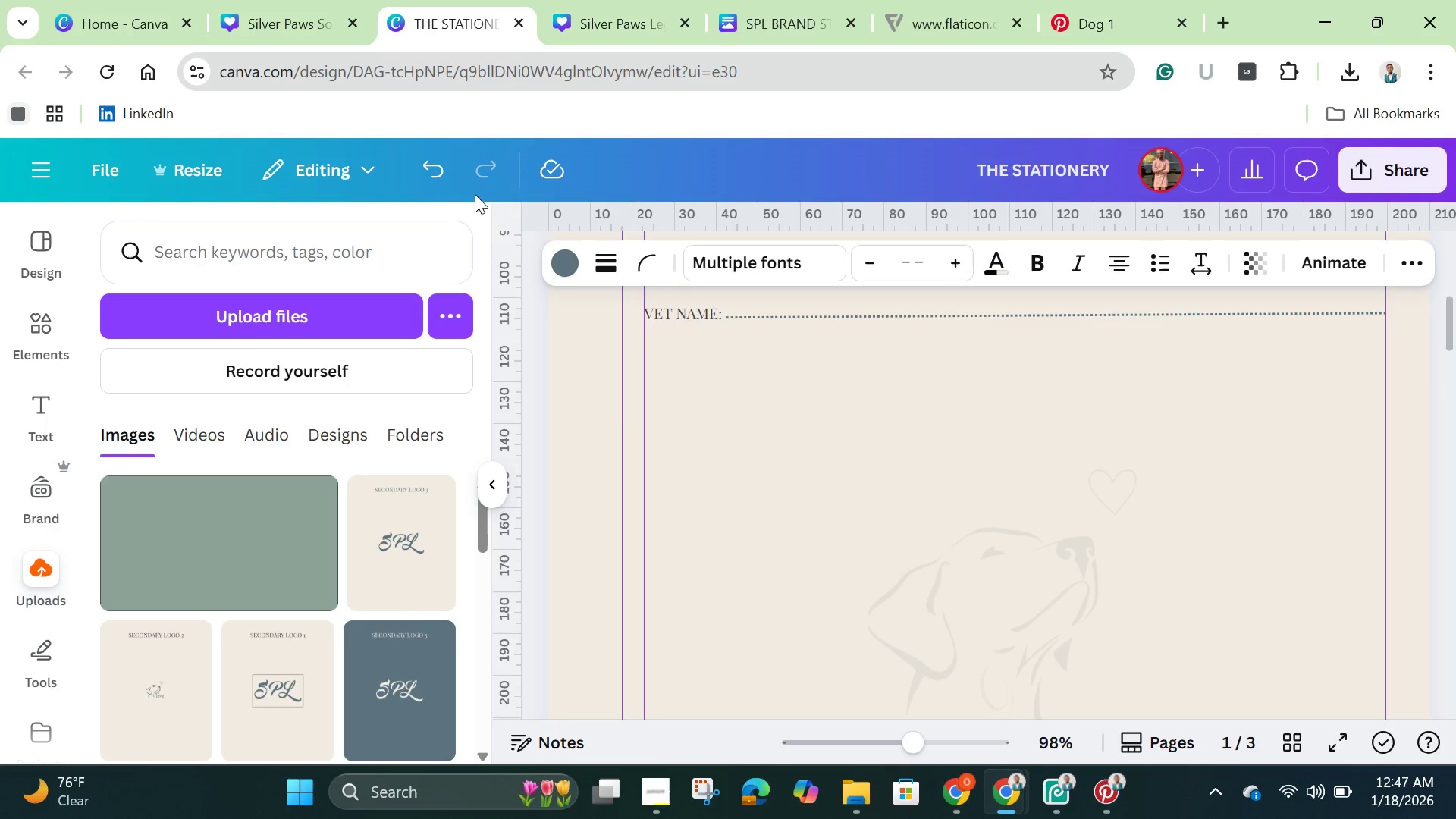 
scroll: coordinate [745, 551], scroll_direction: down, amount: 6.0
 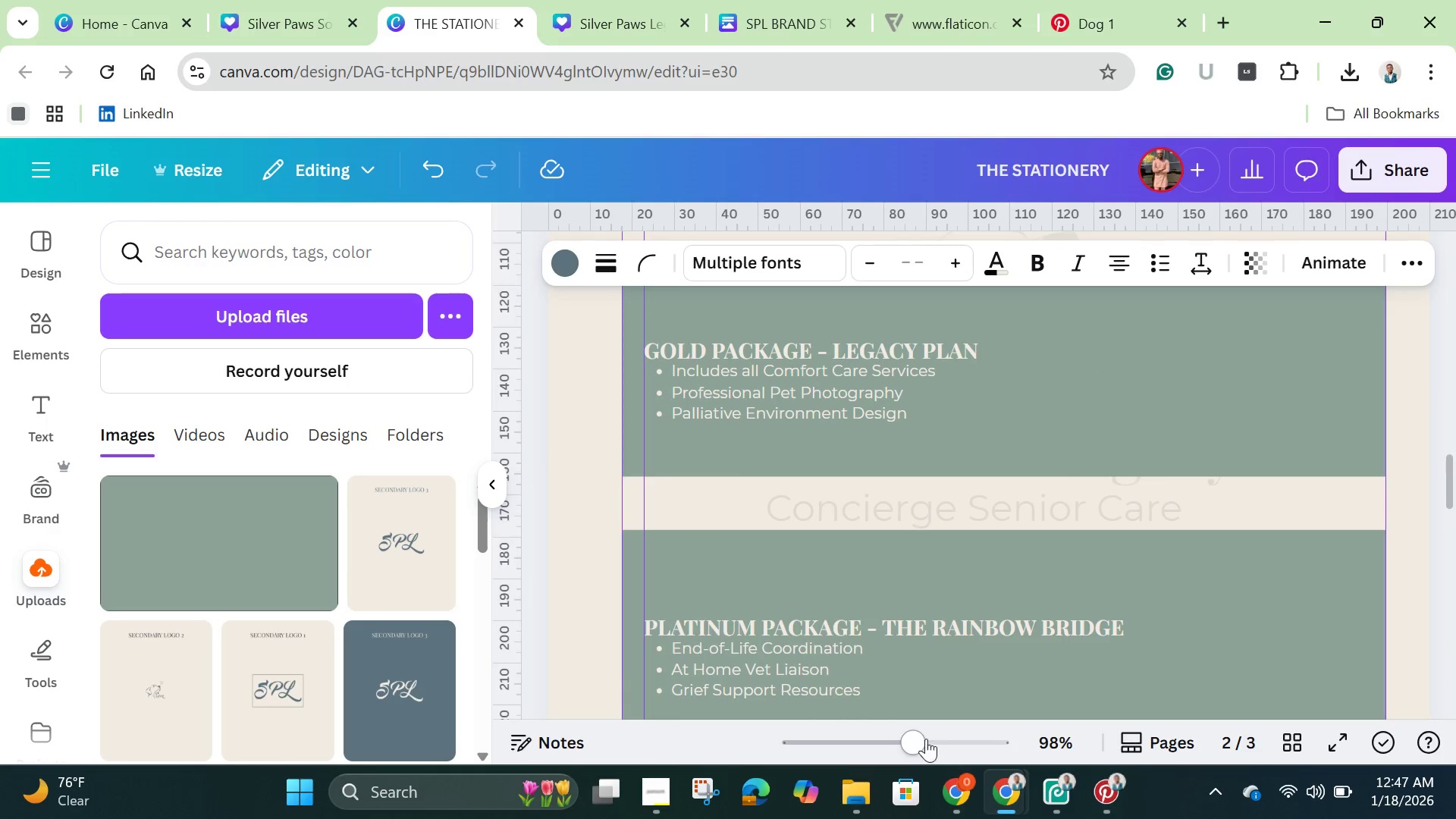 
left_click_drag(start_coordinate=[909, 733], to_coordinate=[865, 723])
 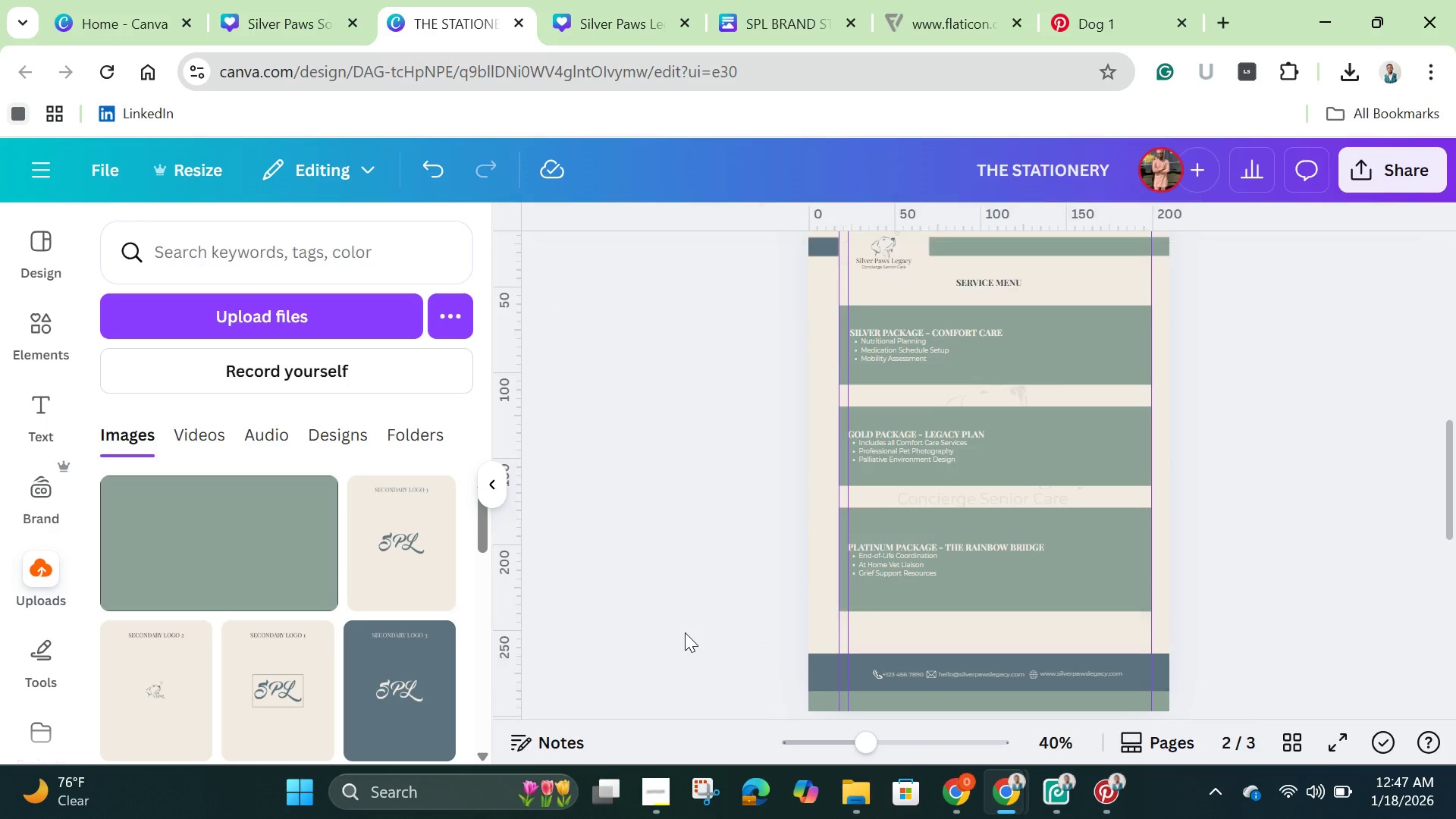 
left_click([685, 632])
 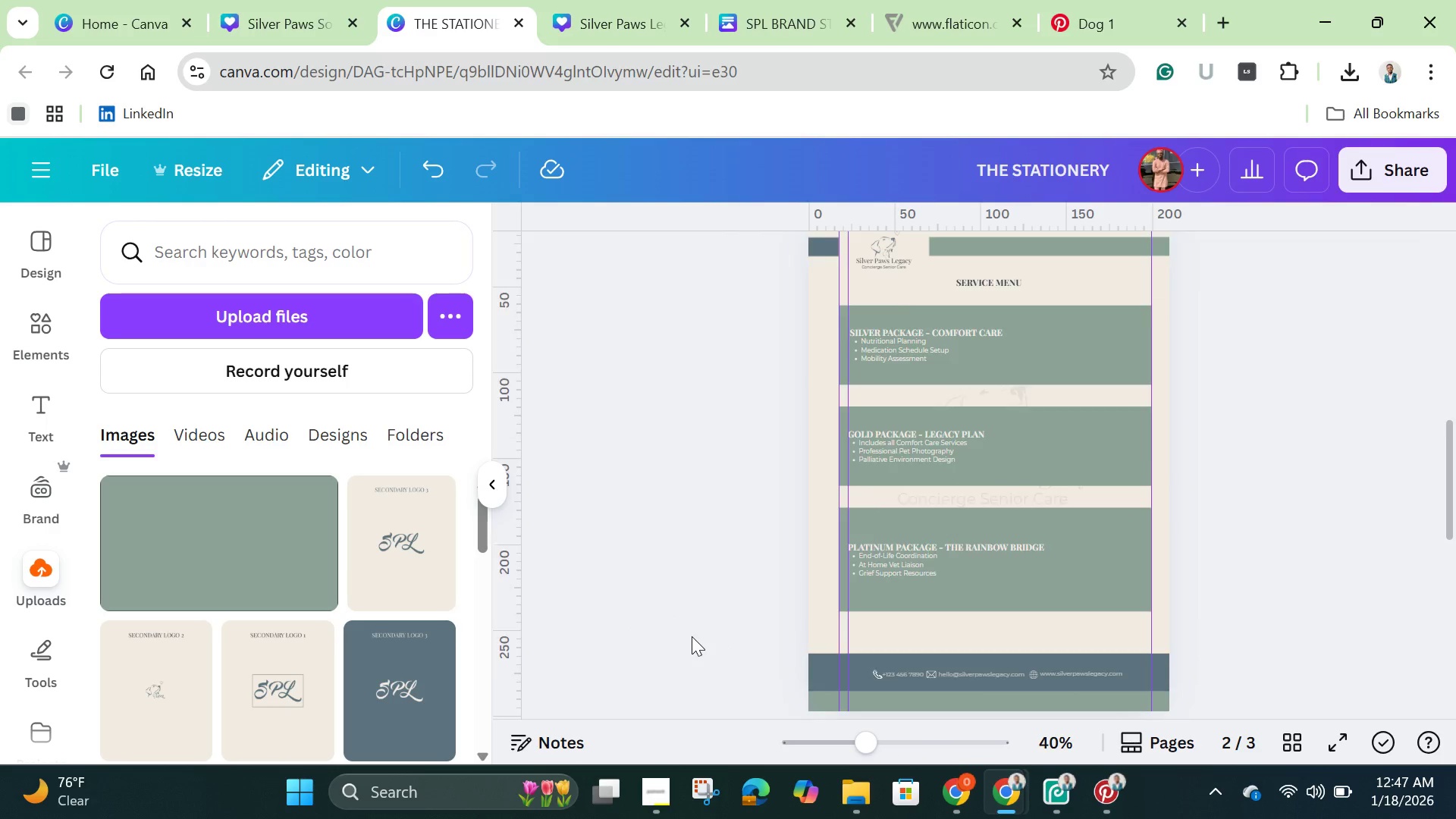 
scroll: coordinate [692, 636], scroll_direction: down, amount: 5.0
 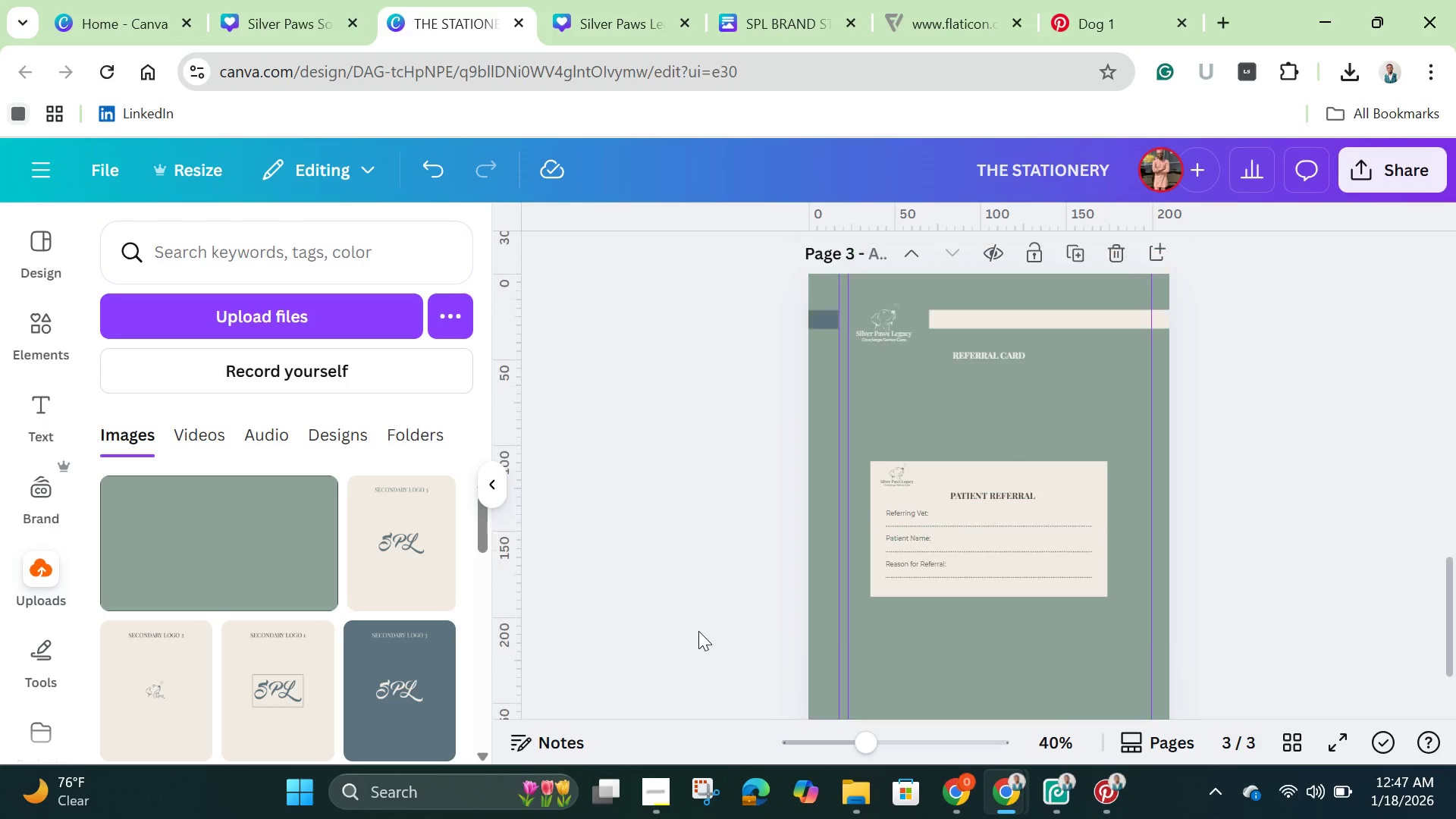 
scroll: coordinate [698, 631], scroll_direction: up, amount: 2.0
 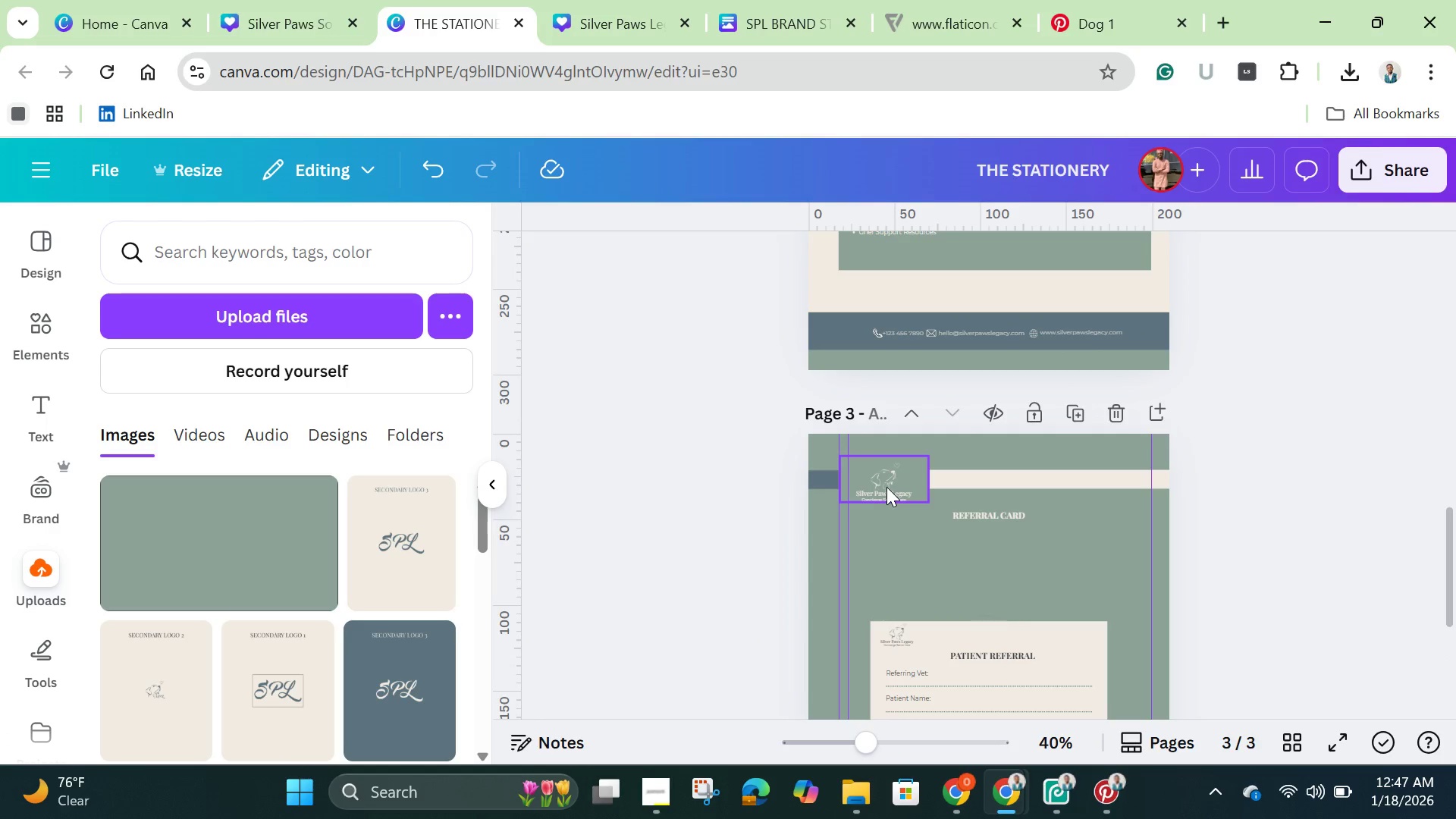 
left_click([886, 487])
 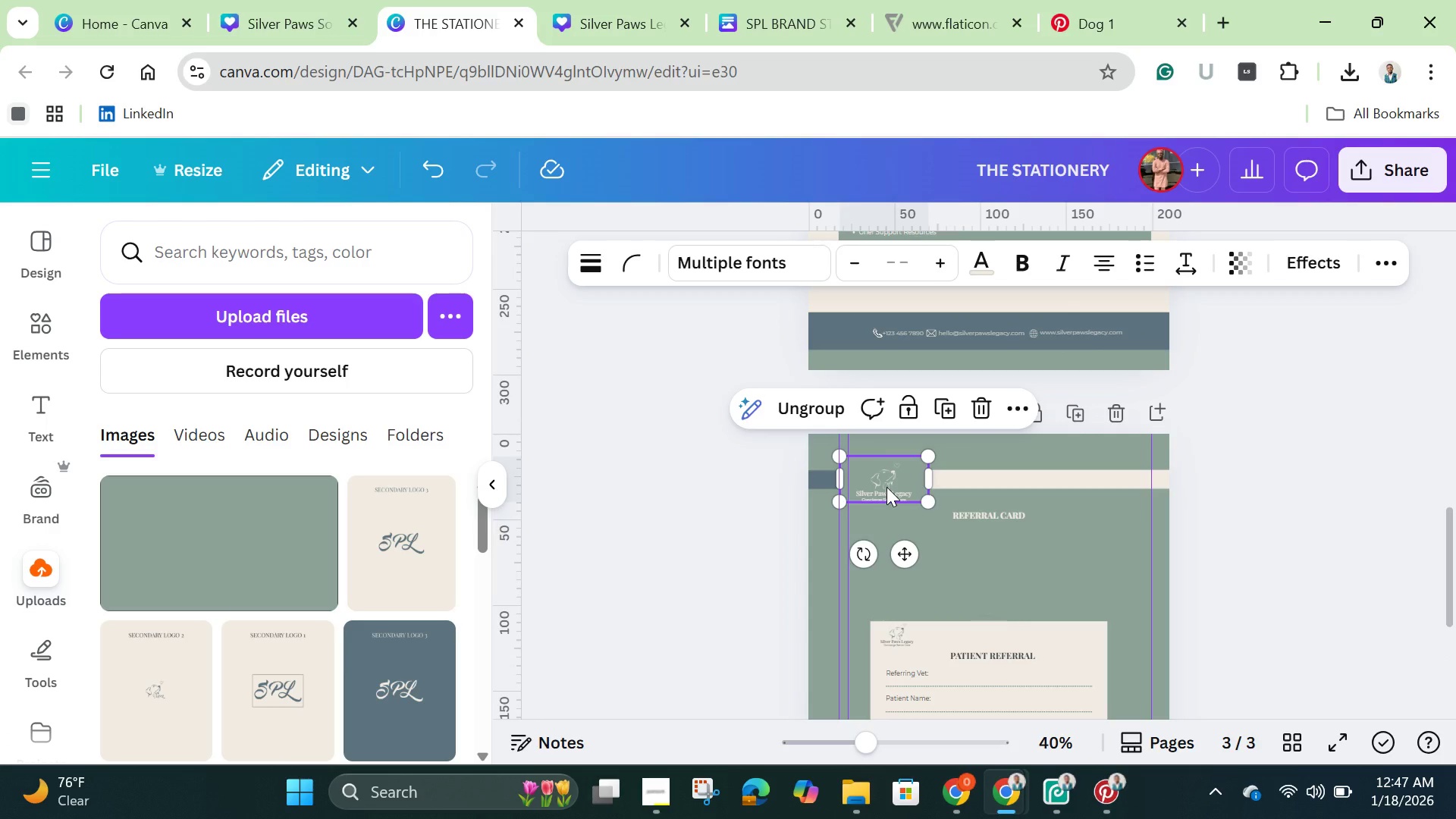 
hold_key(key=ShiftLeft, duration=1.5)
left_click([985, 479])
 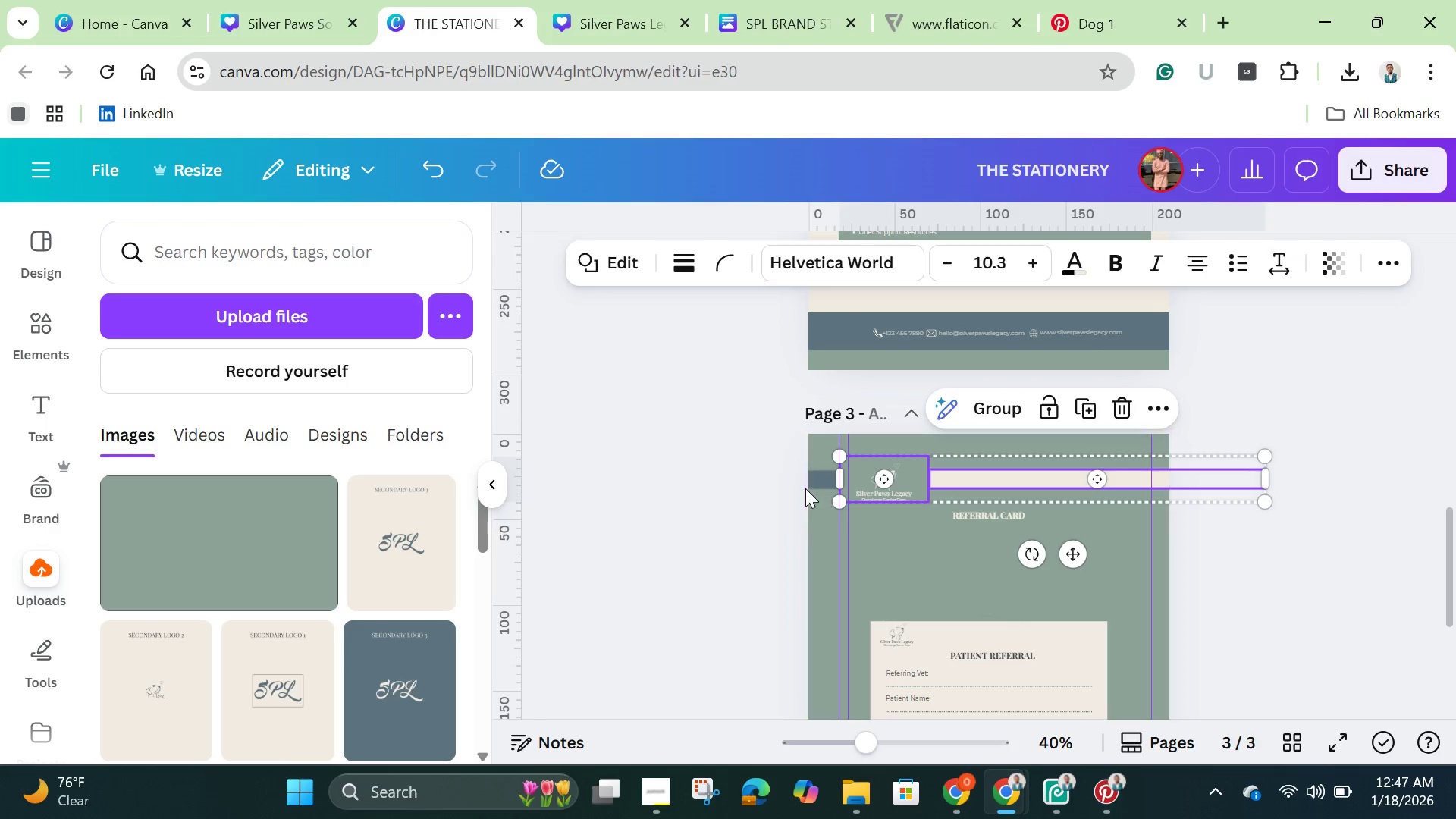 
hold_key(key=ShiftLeft, duration=1.11)
left_click([817, 481])
 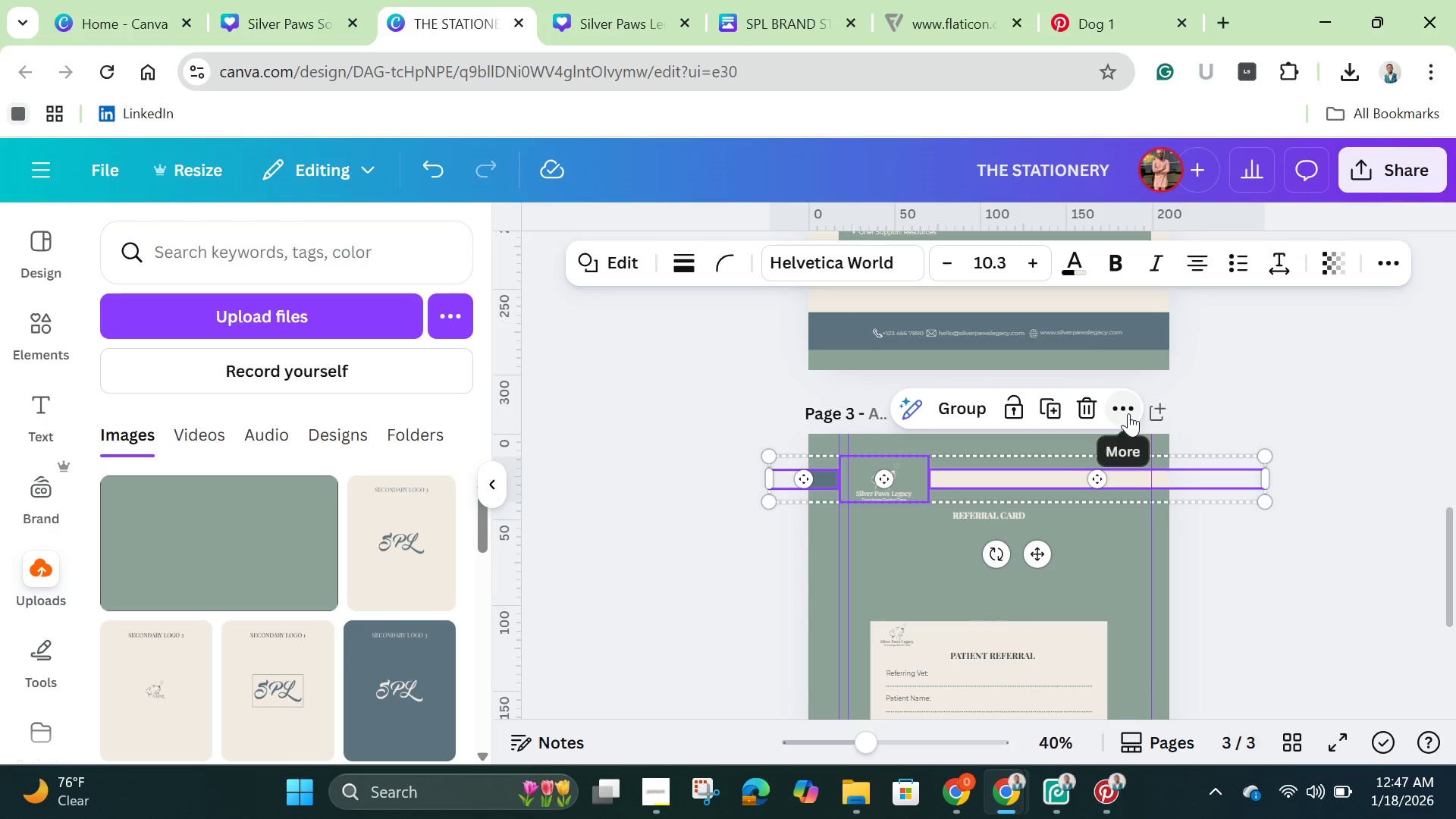 
left_click([1128, 408])
 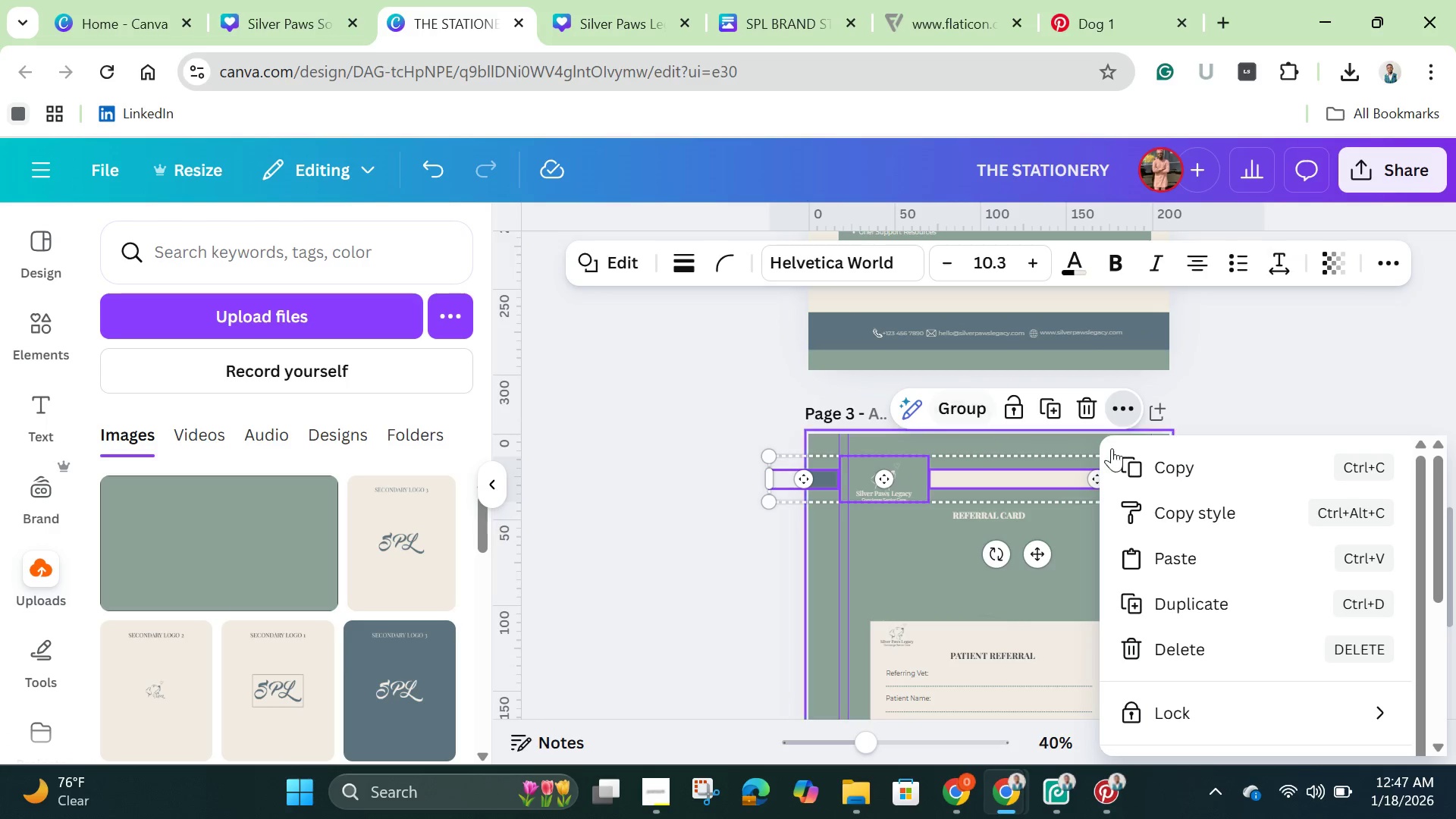 
left_click([1153, 466])
 